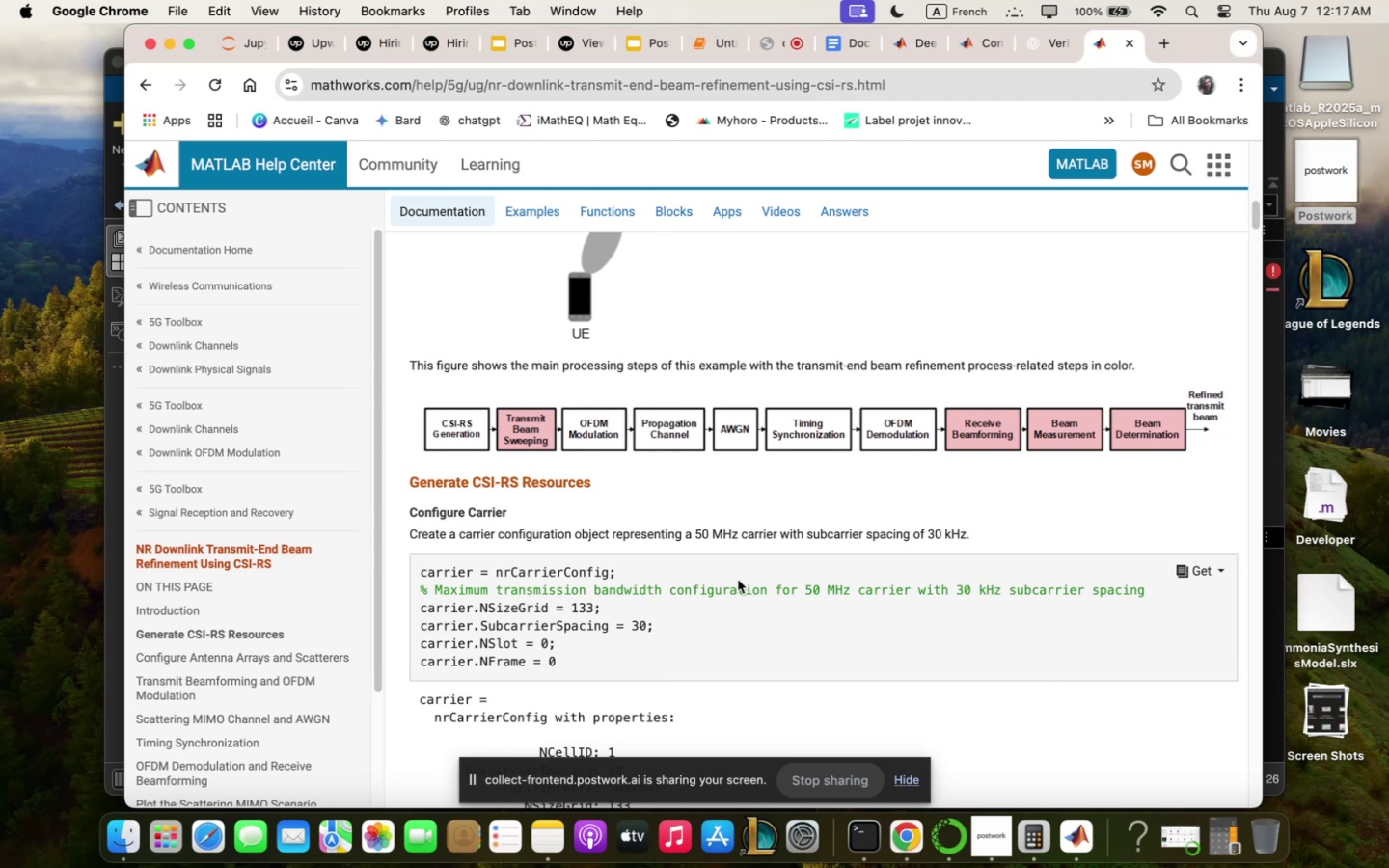 
wait(27.15)
 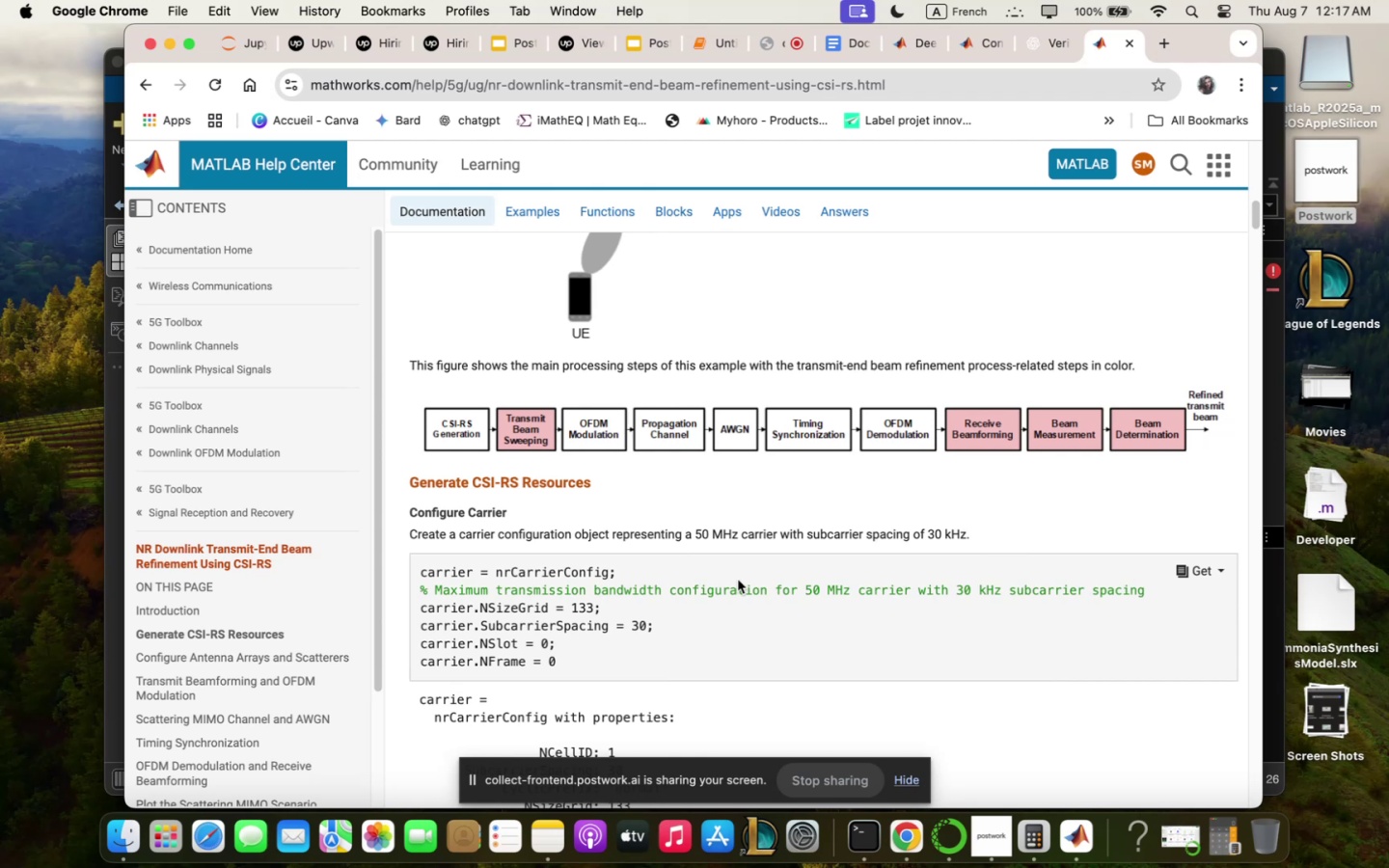 
scroll: coordinate [946, 604], scroll_direction: down, amount: 34.0
 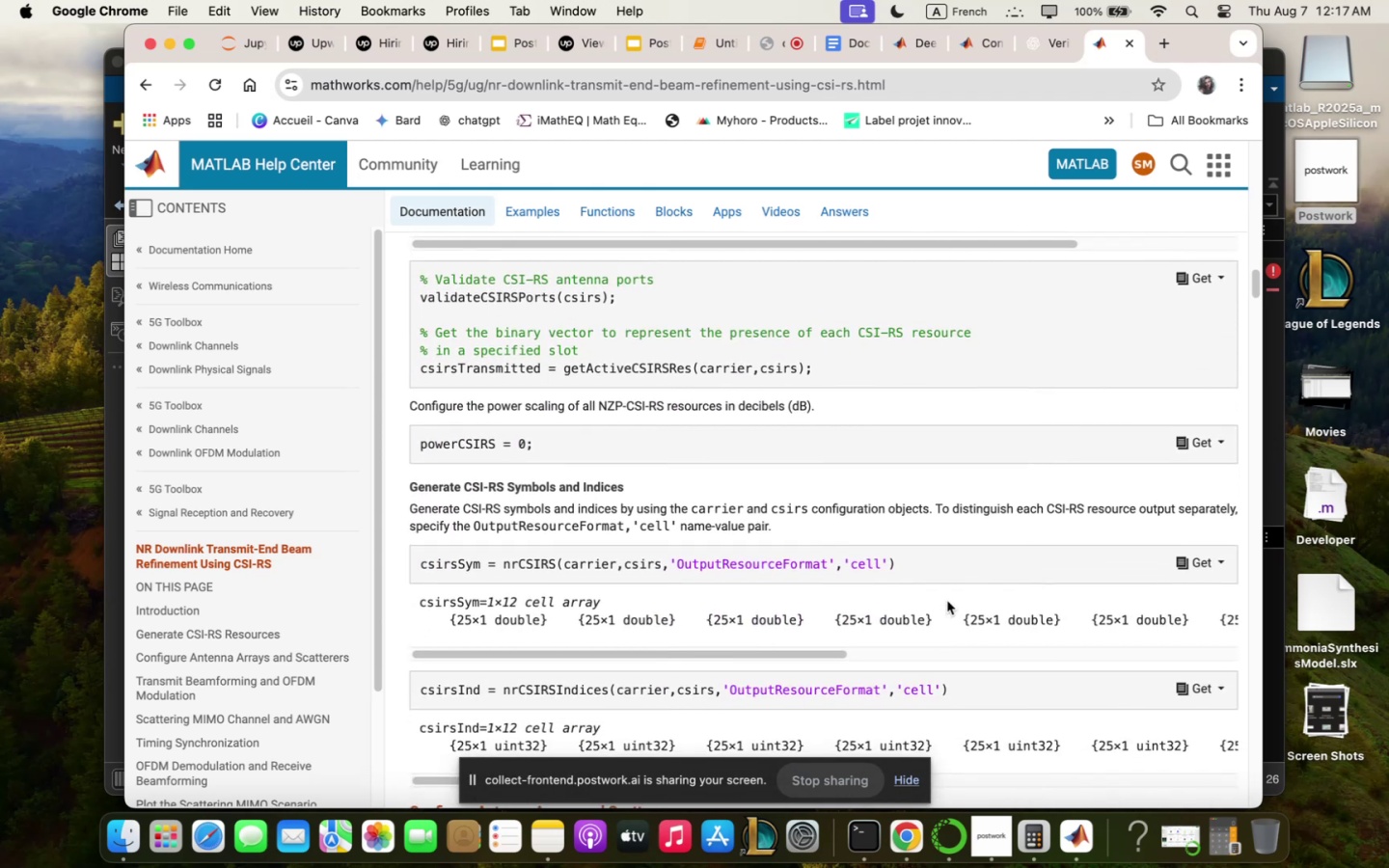 
wait(9.3)
 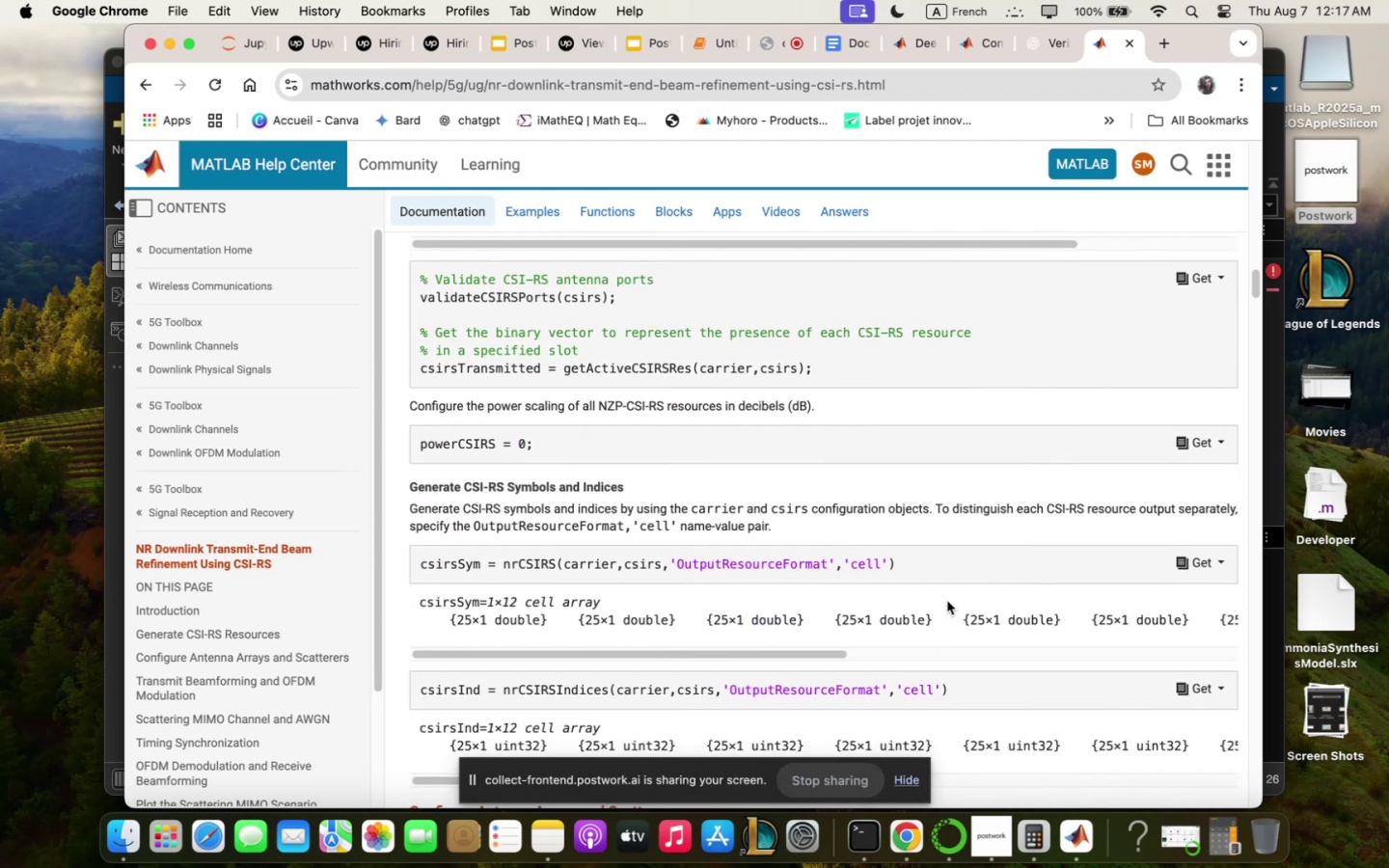 
left_click([1040, 35])
 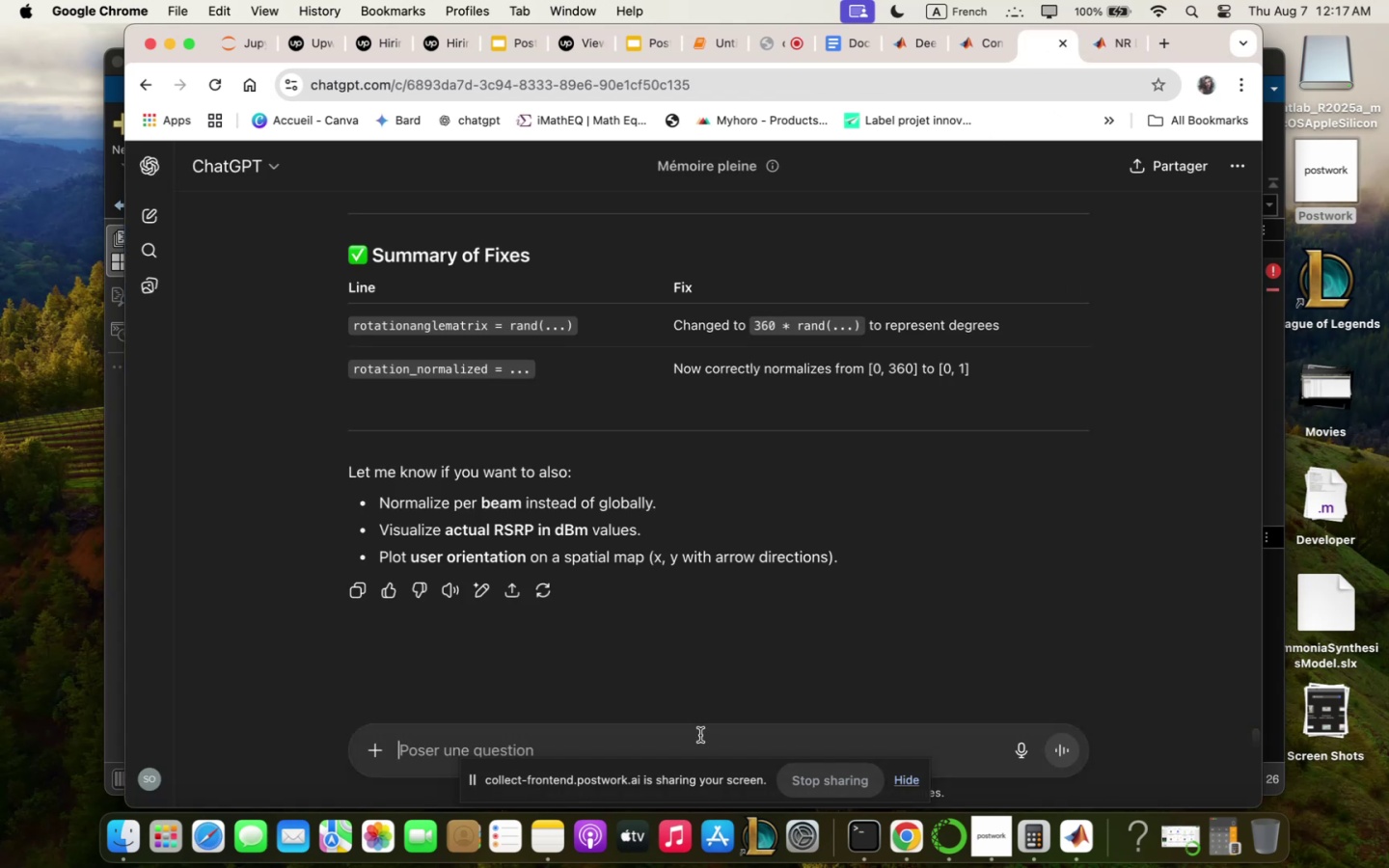 
type(hoz to build beq;select)
 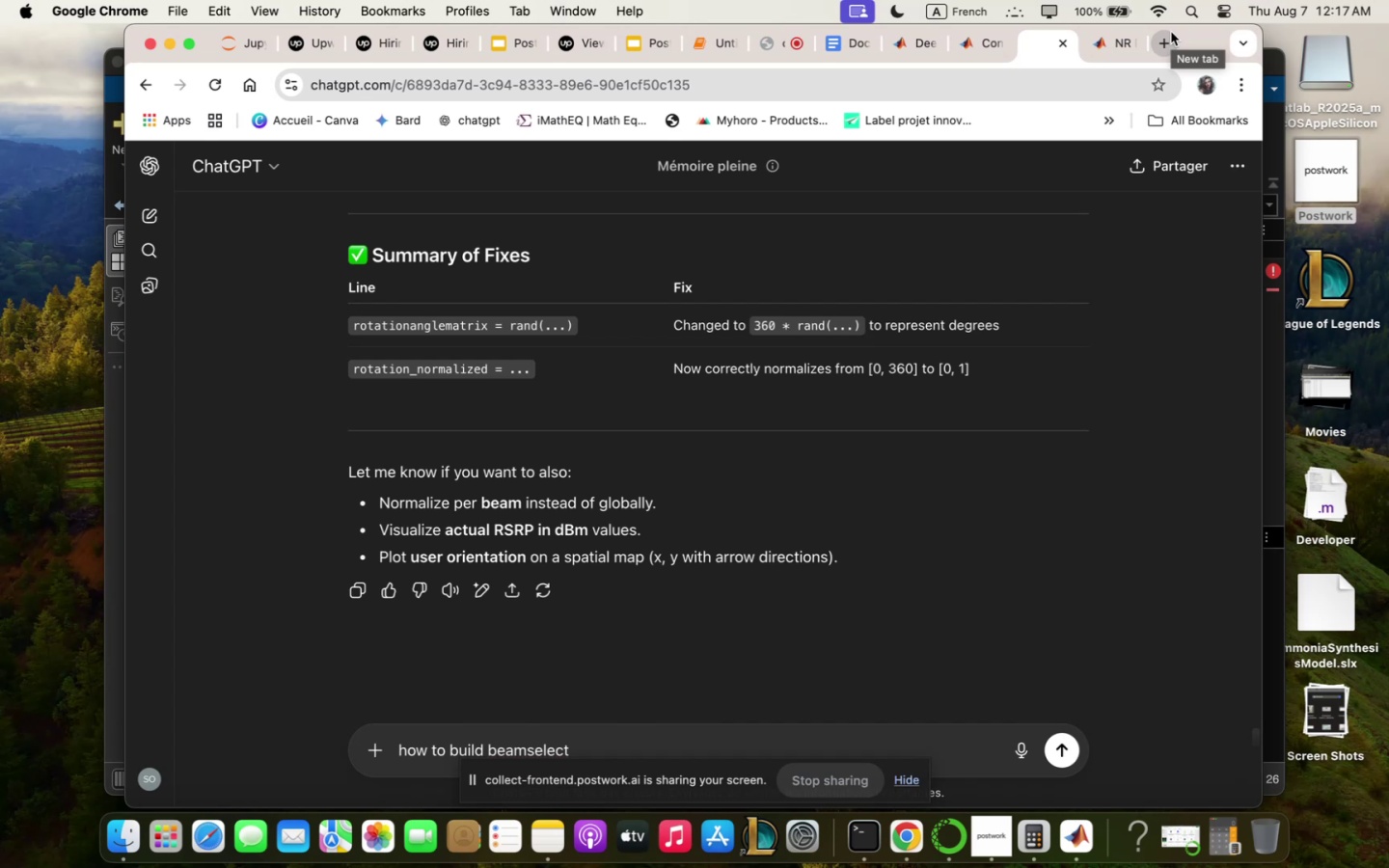 
wait(23.27)
 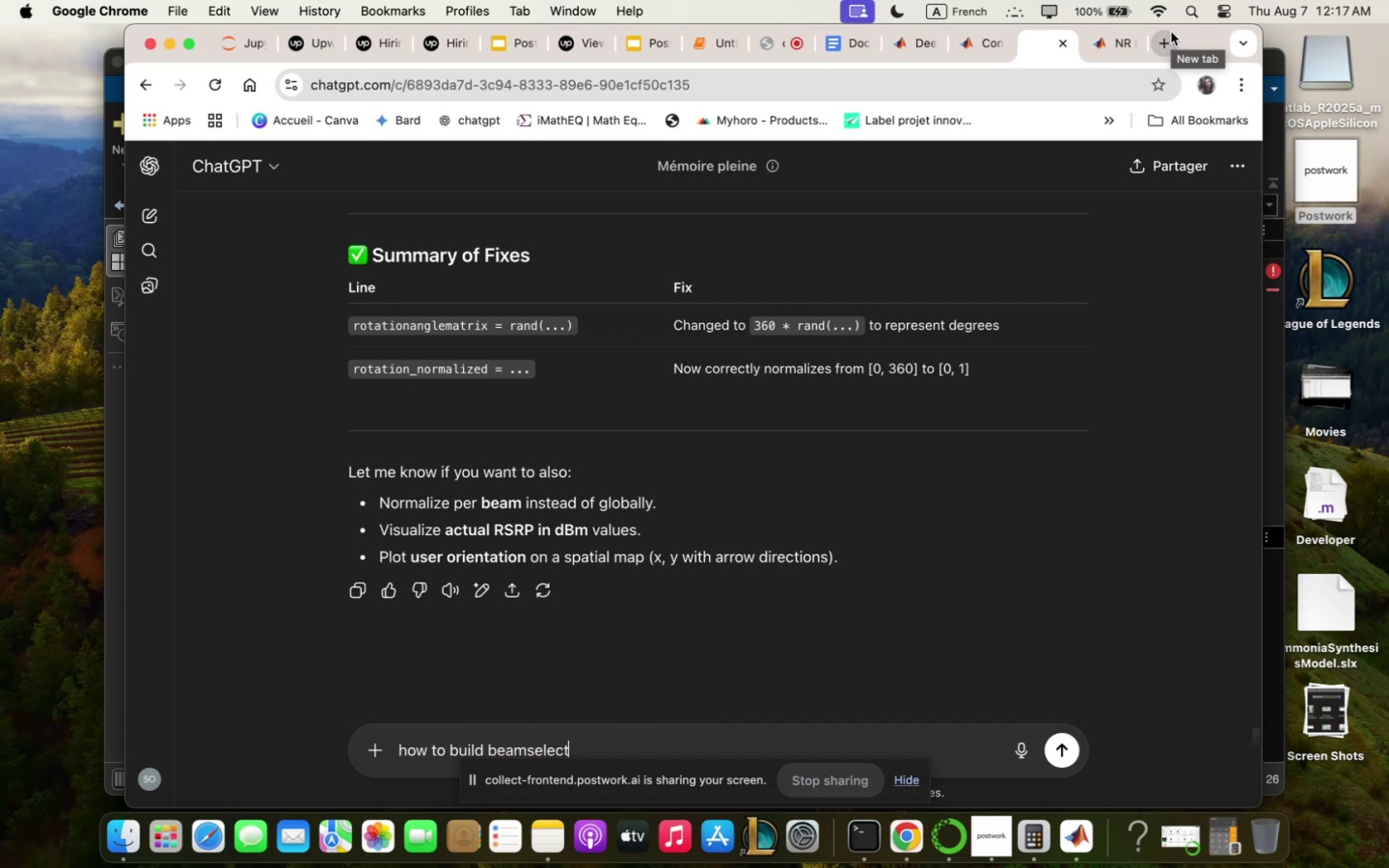 
type(ENV )
 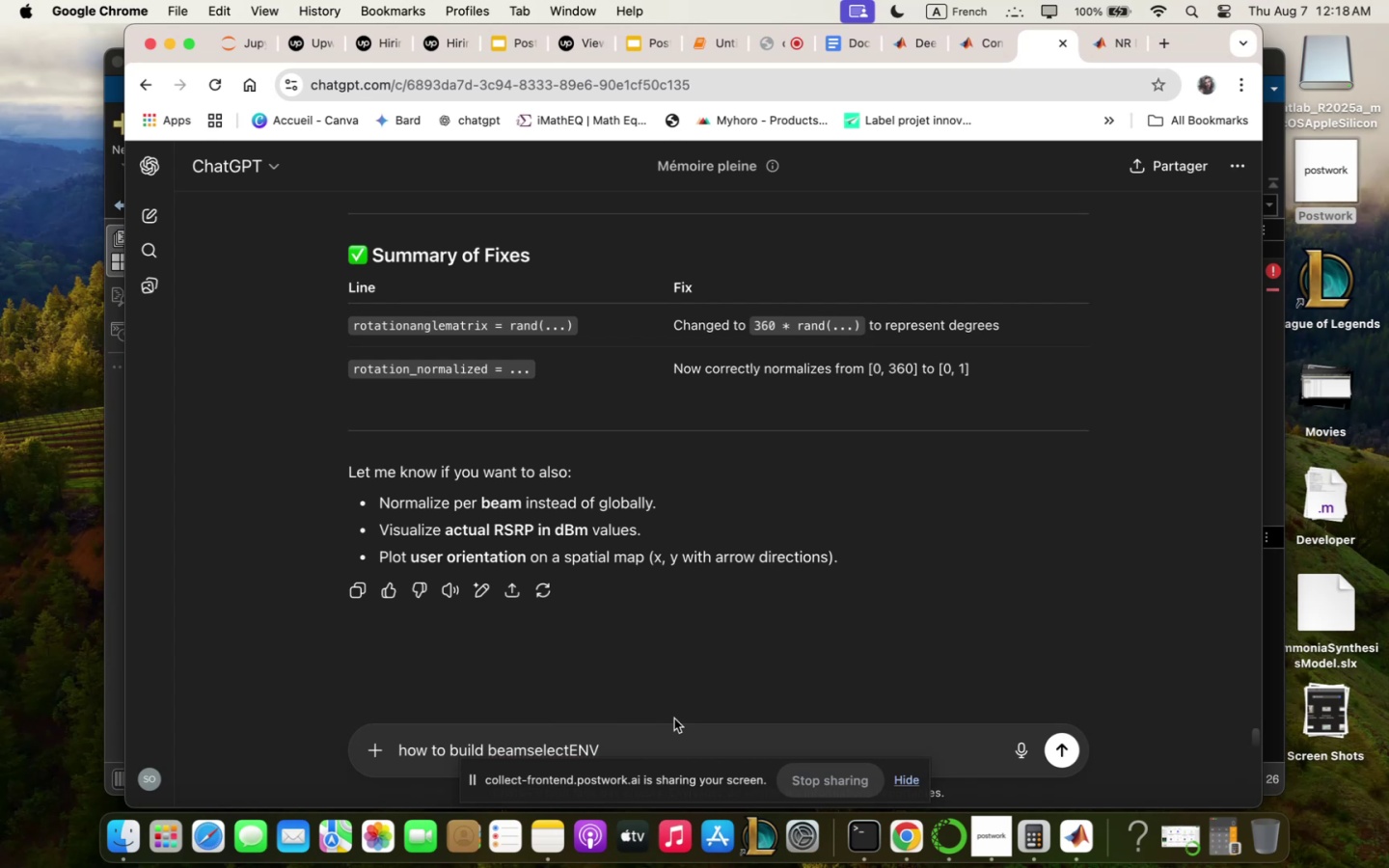 
wait(55.86)
 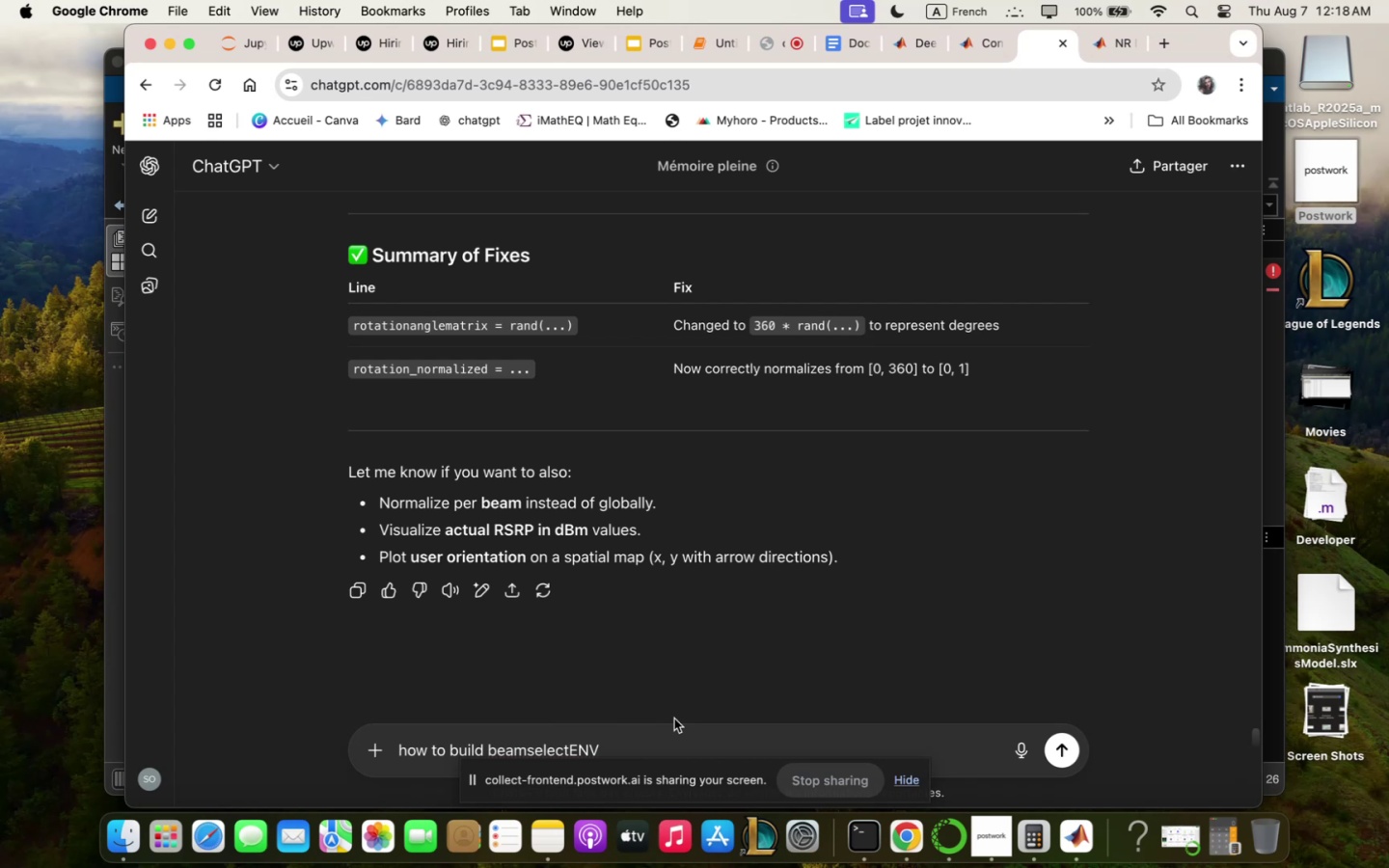 
key(Backspace)
key(Backspace)
key(Backspace)
key(Backspace)
type(env 5 fro; RL toolbox - )
 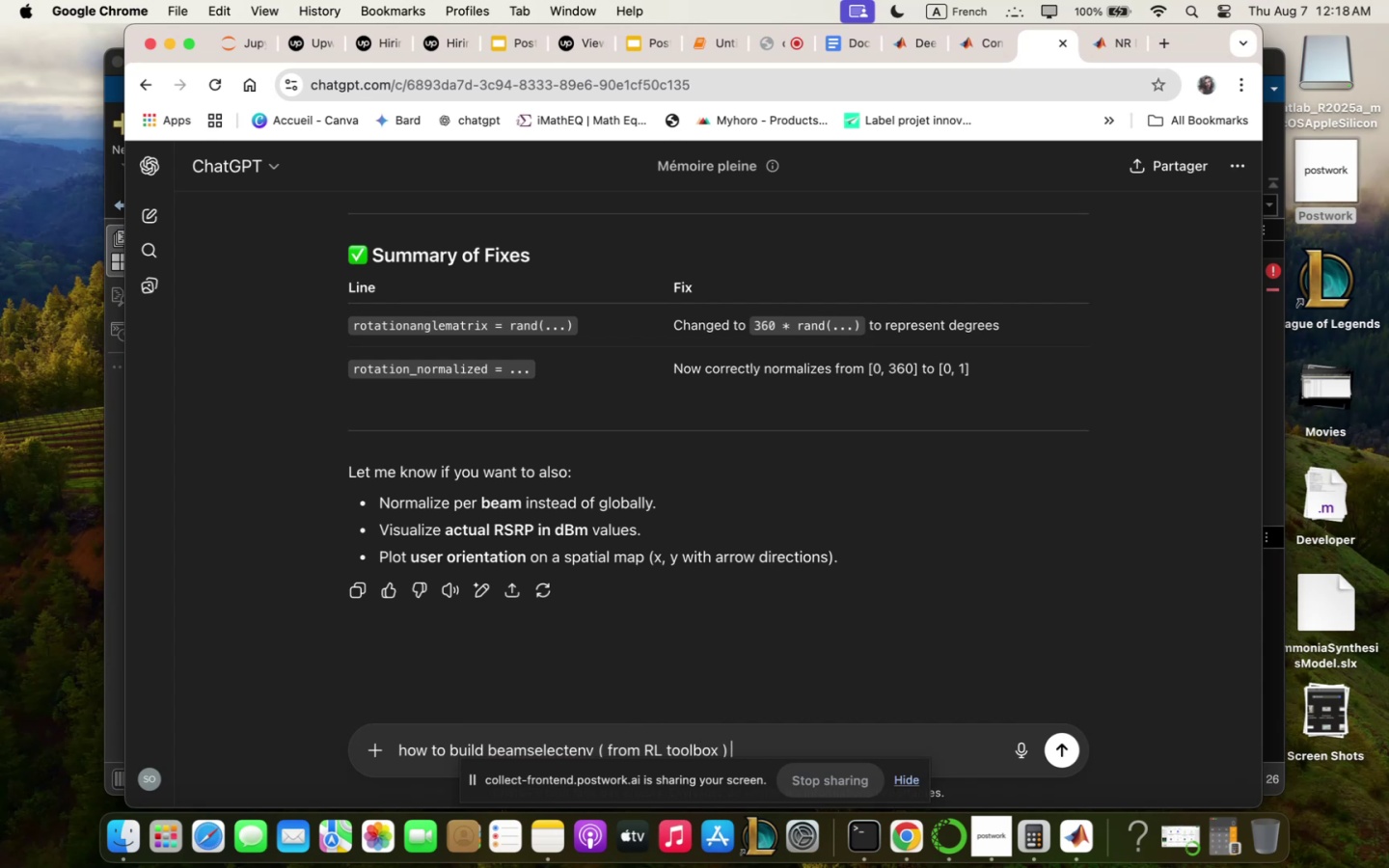 
type(zith stqrt.)
key(Backspace)
type(>reset ;ethods in ;qtlqwb RL)
 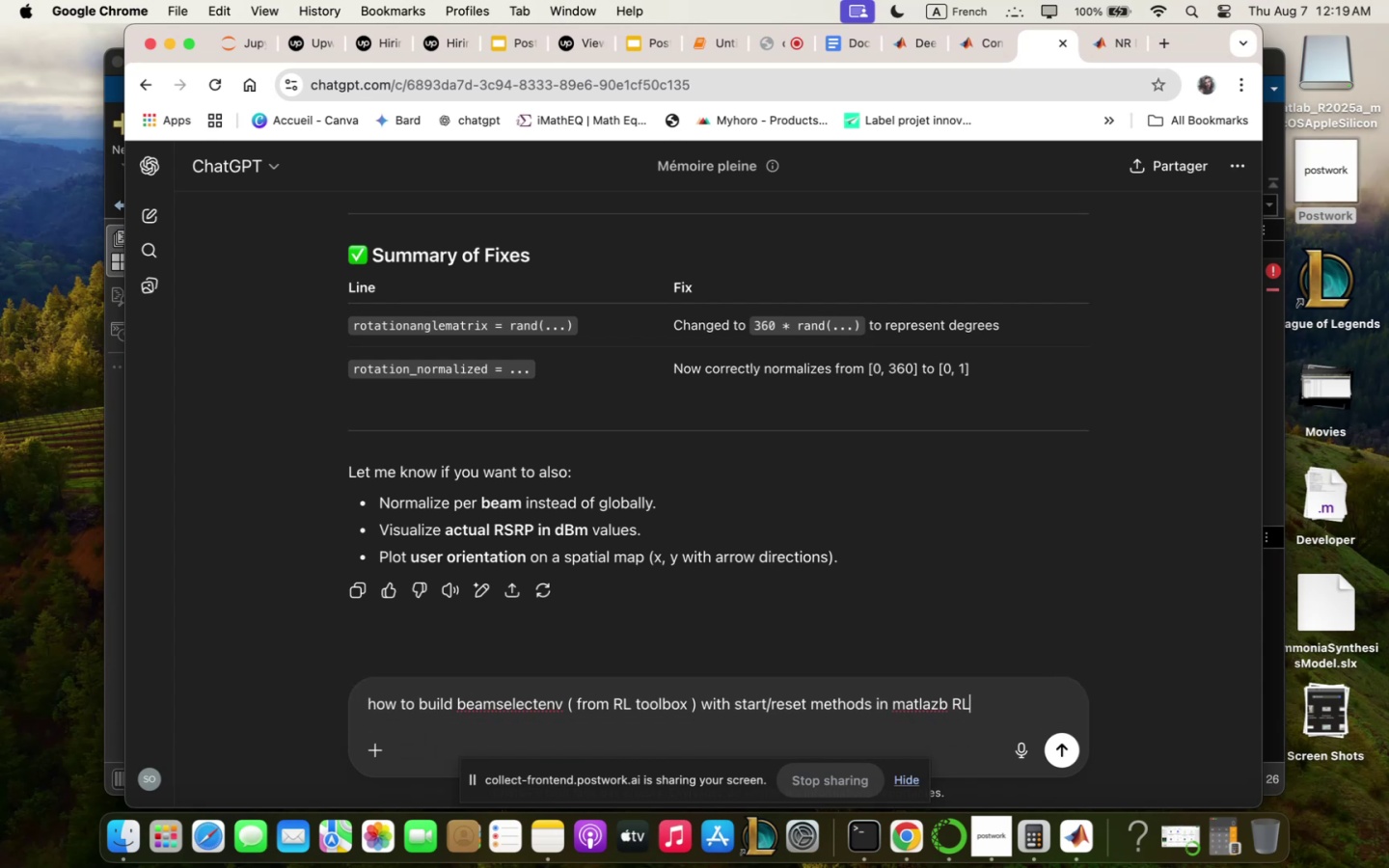 
 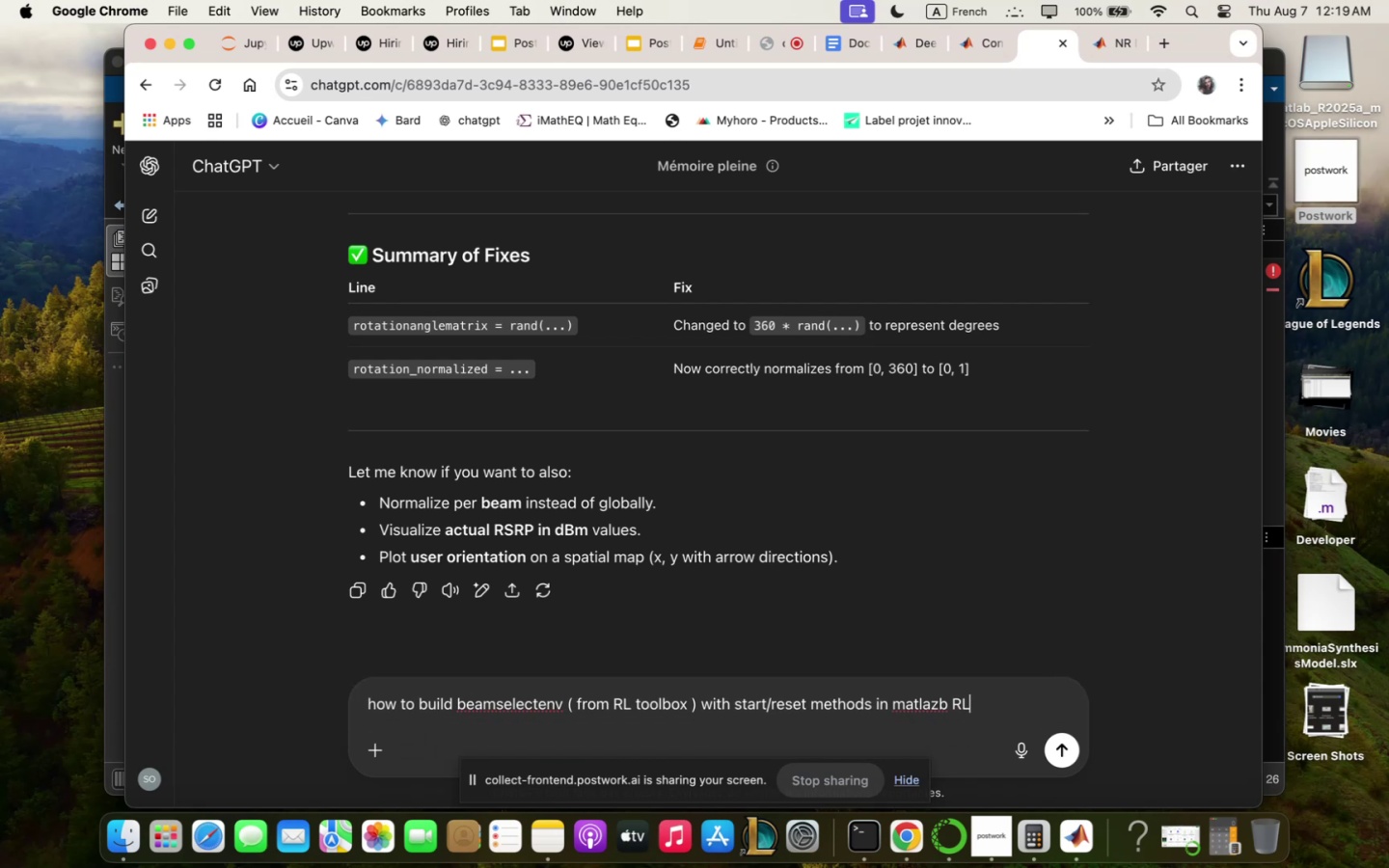 
key(Enter)
 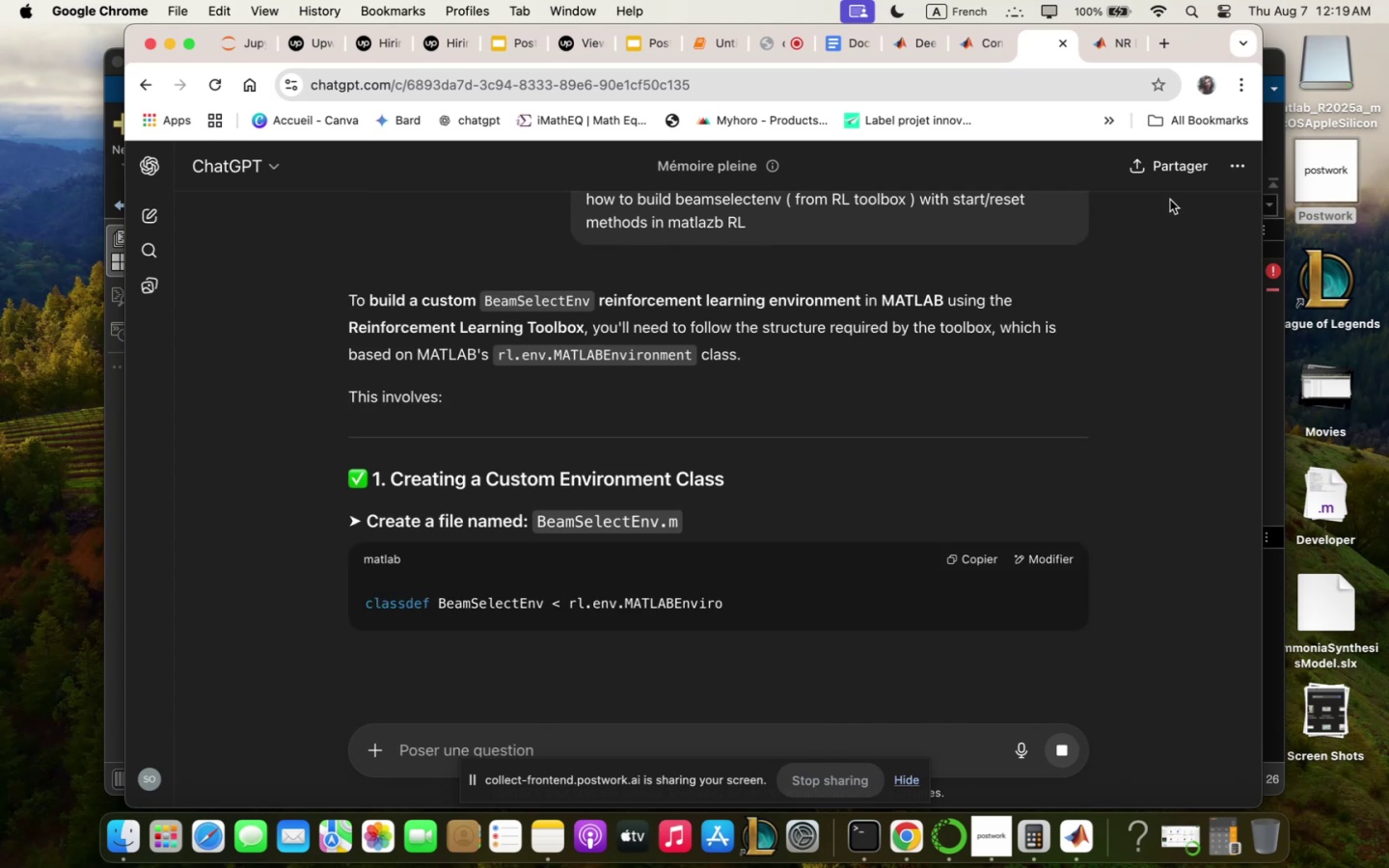 
wait(6.88)
 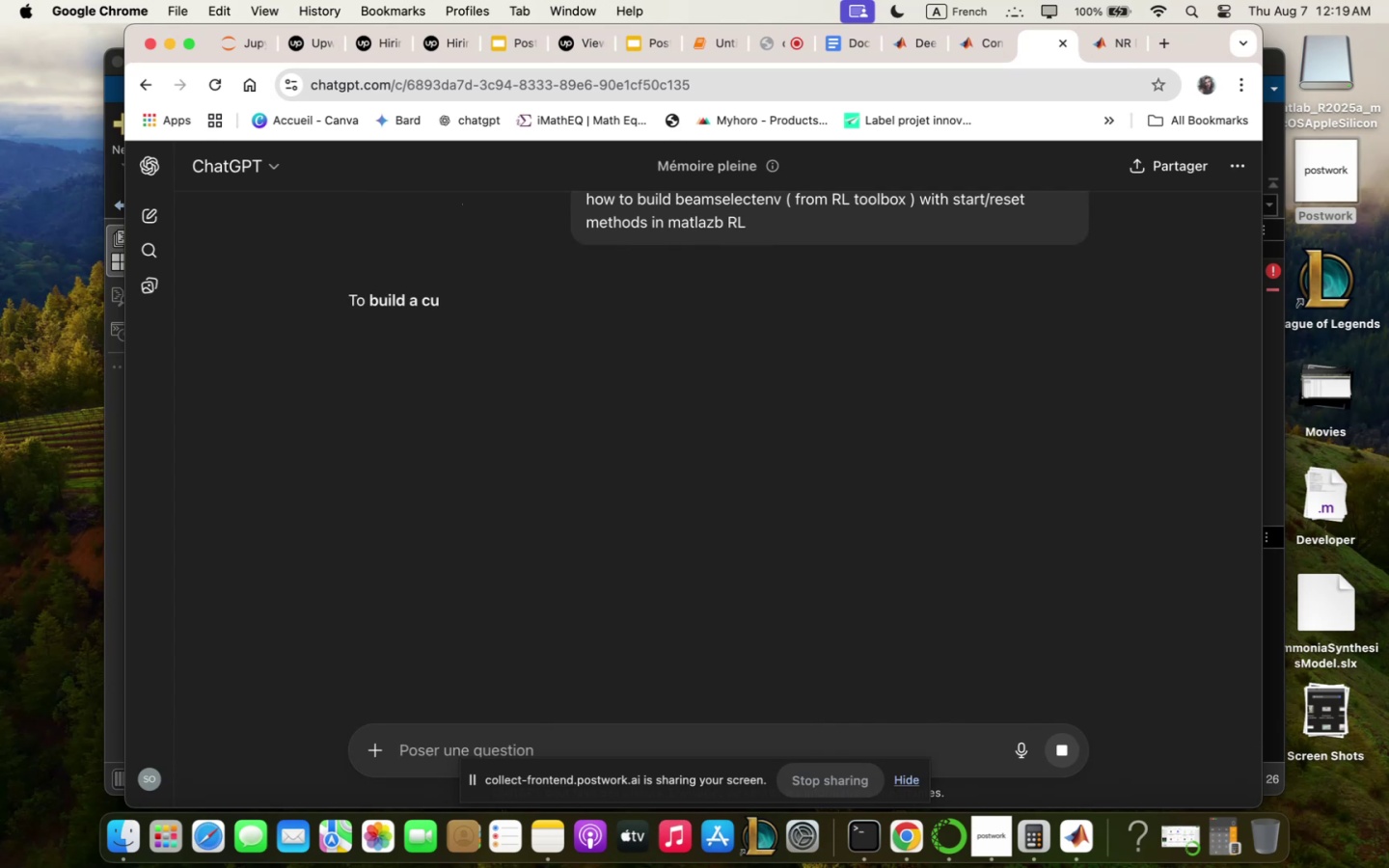 
left_click([1118, 42])
 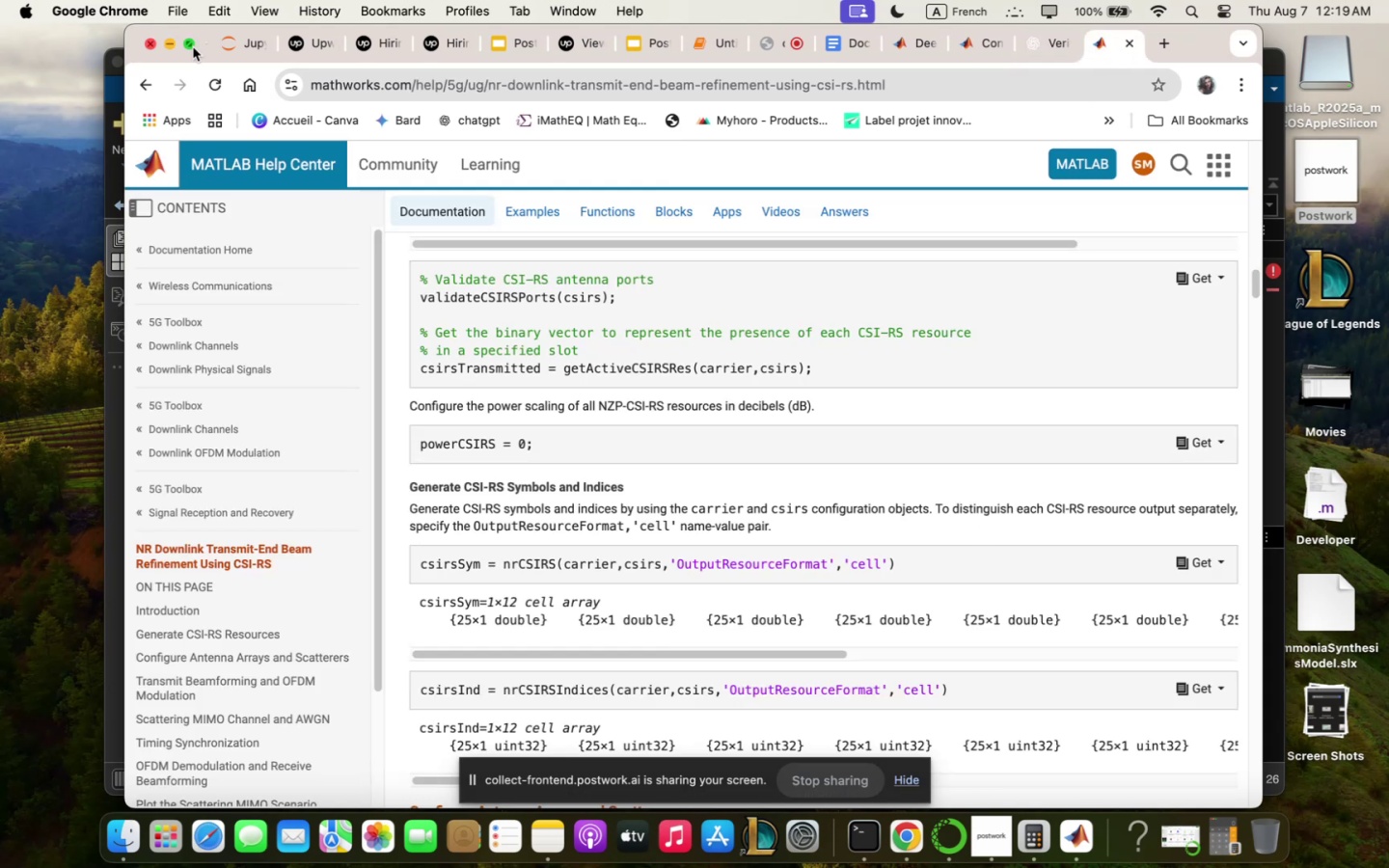 
left_click([145, 90])
 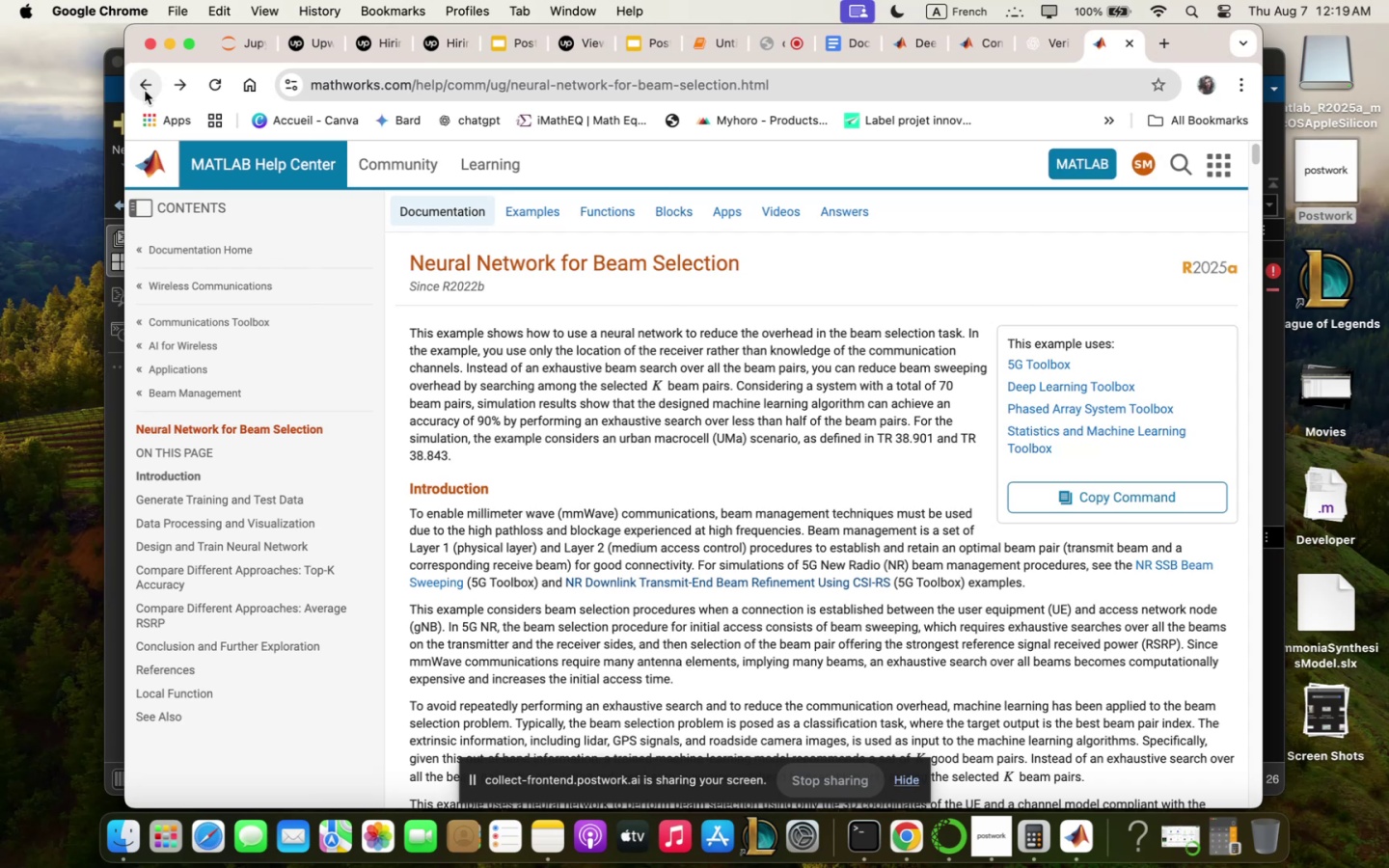 
scroll: coordinate [980, 615], scroll_direction: down, amount: 12.0
 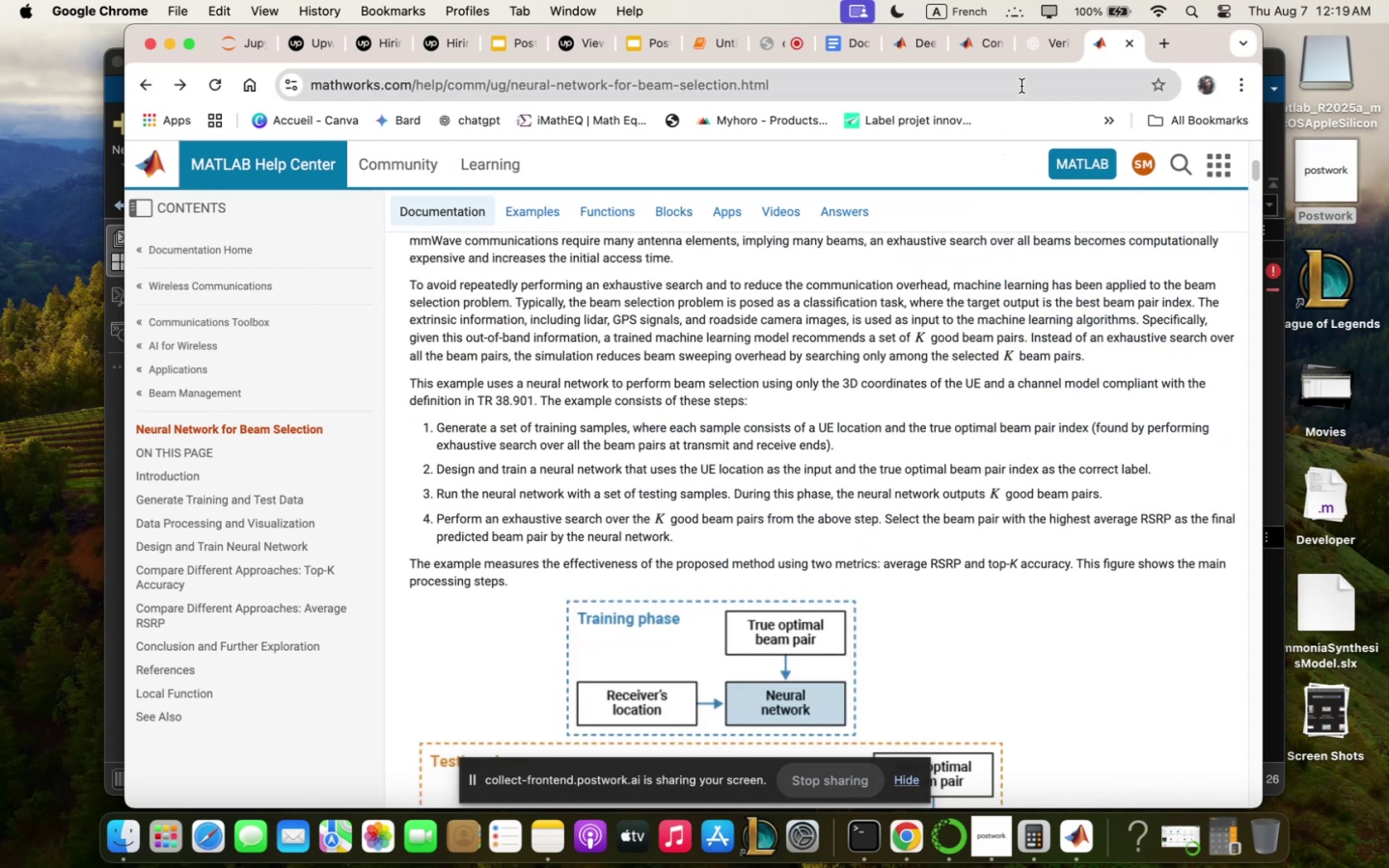 
left_click([1037, 53])
 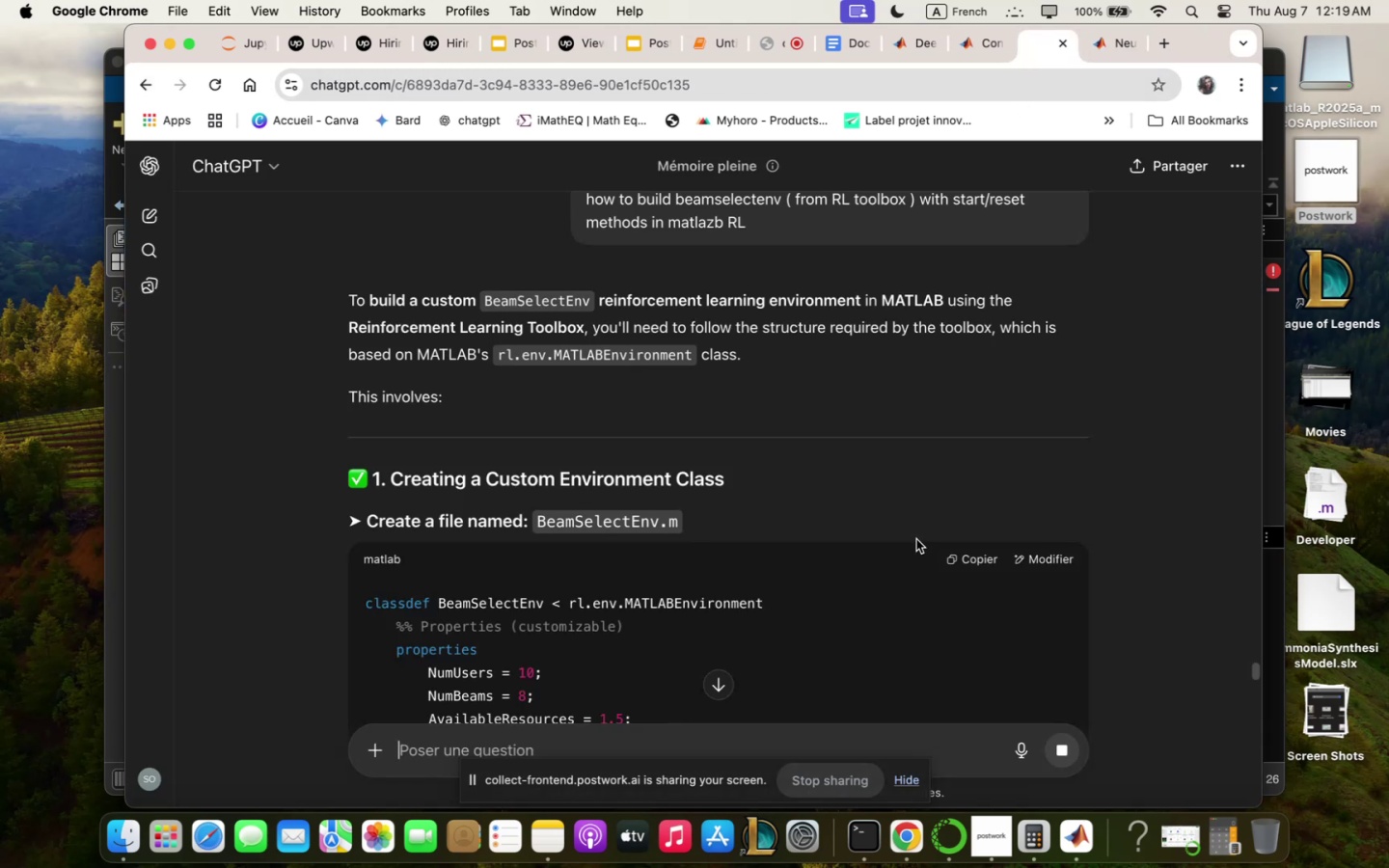 
scroll: coordinate [915, 537], scroll_direction: down, amount: 8.0
 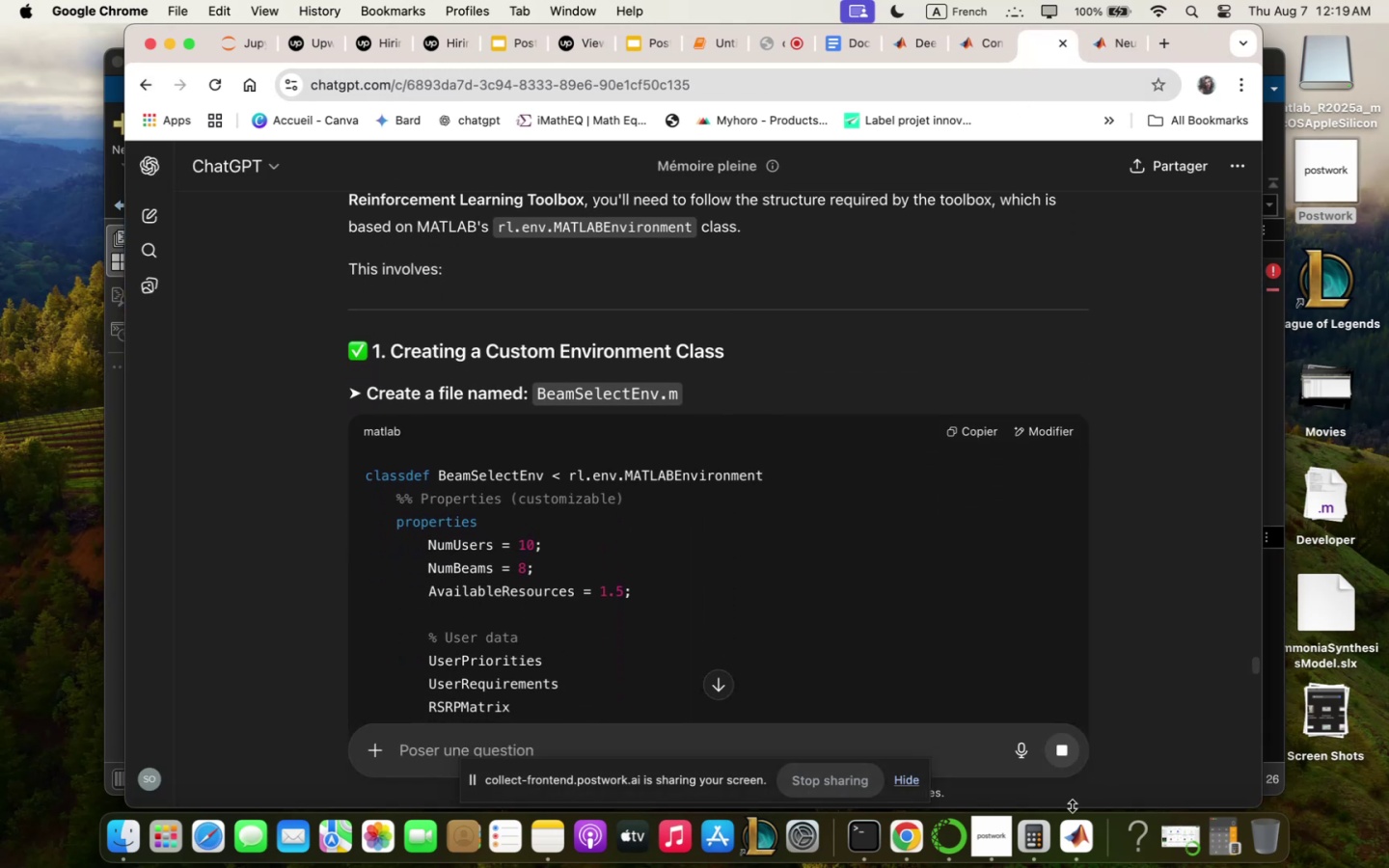 
left_click([1076, 844])
 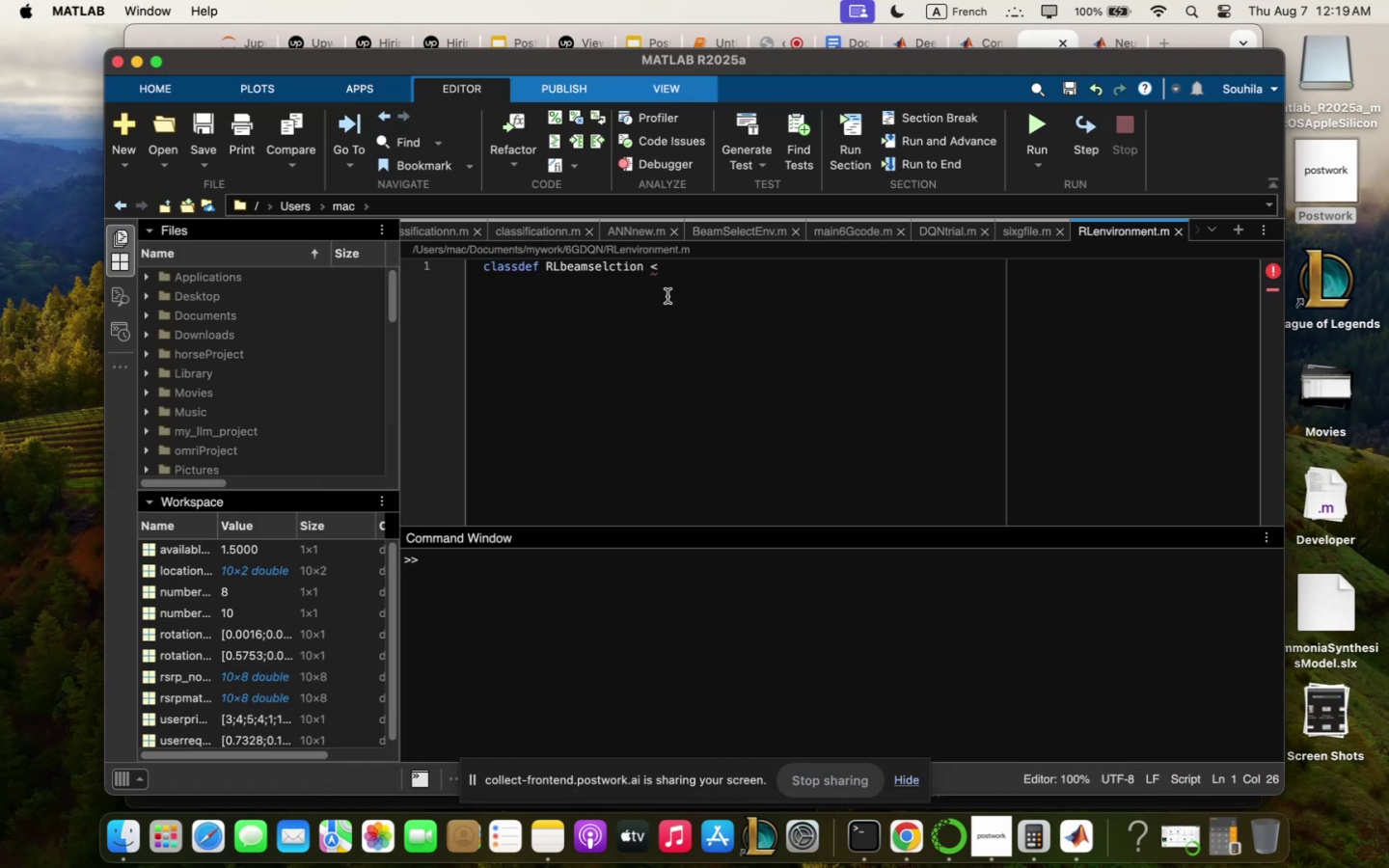 
wait(7.62)
 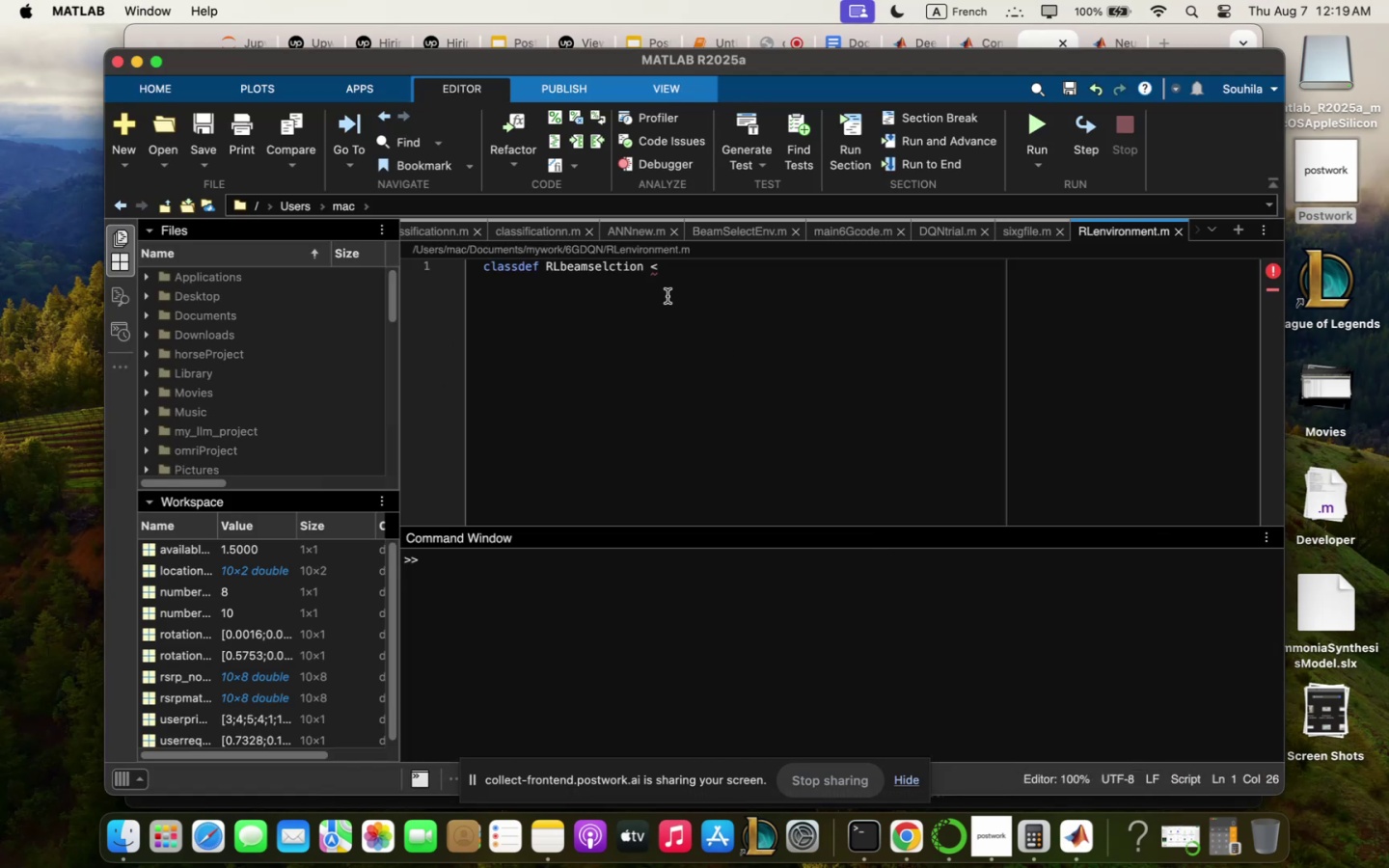 
key(Backspace)
 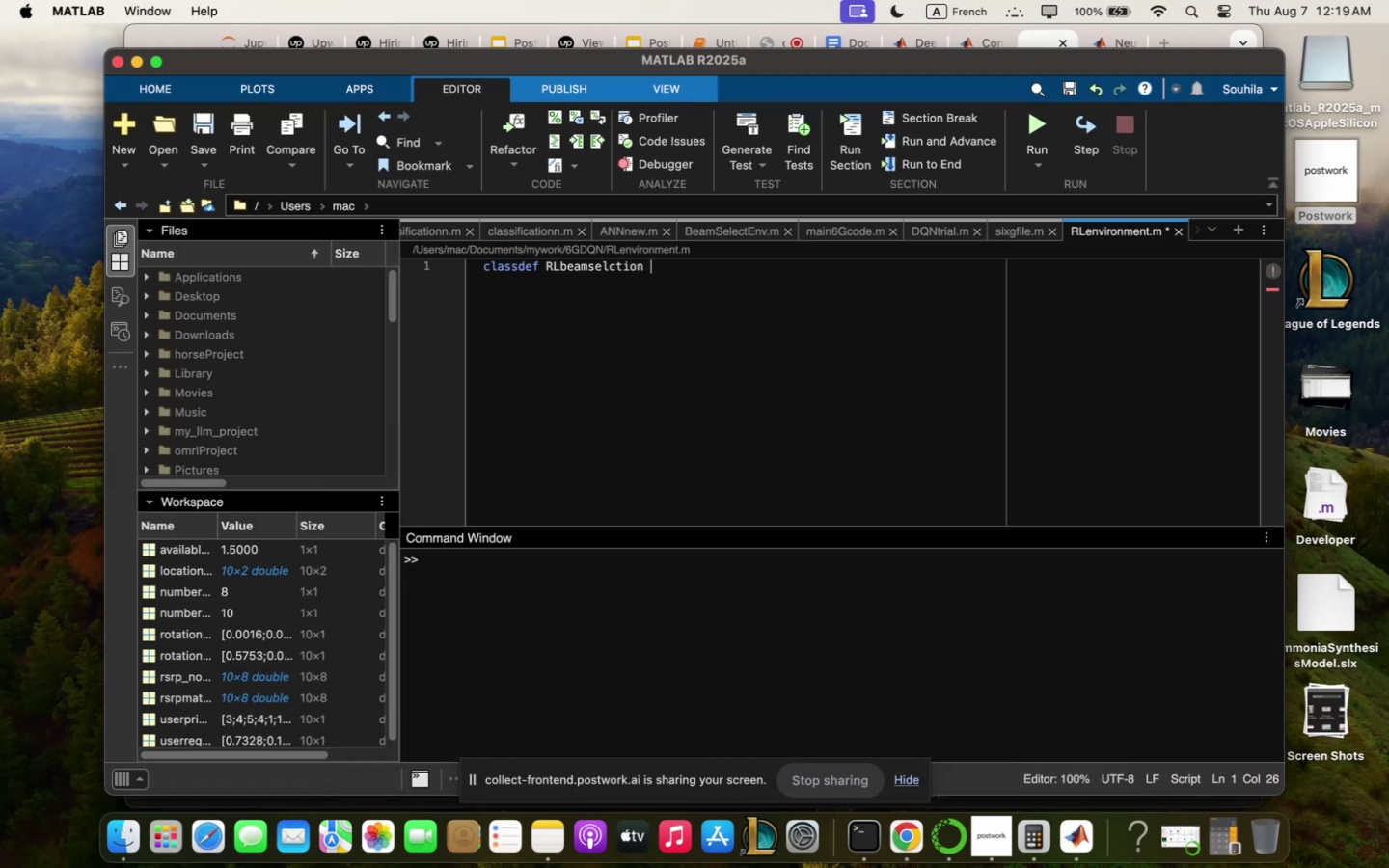 
hold_key(key=Backspace, duration=0.3)
 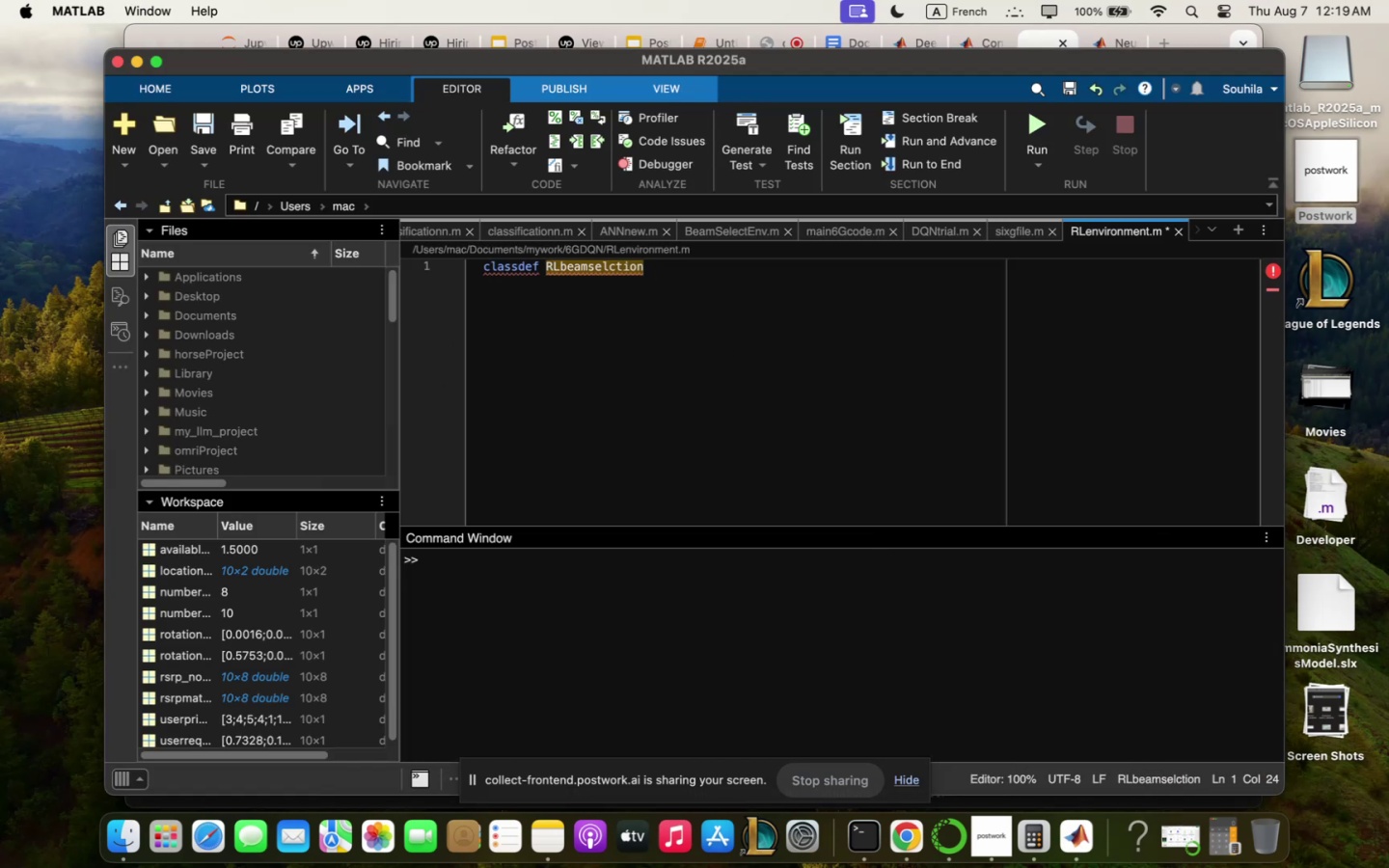 
hold_key(key=Backspace, duration=0.89)
 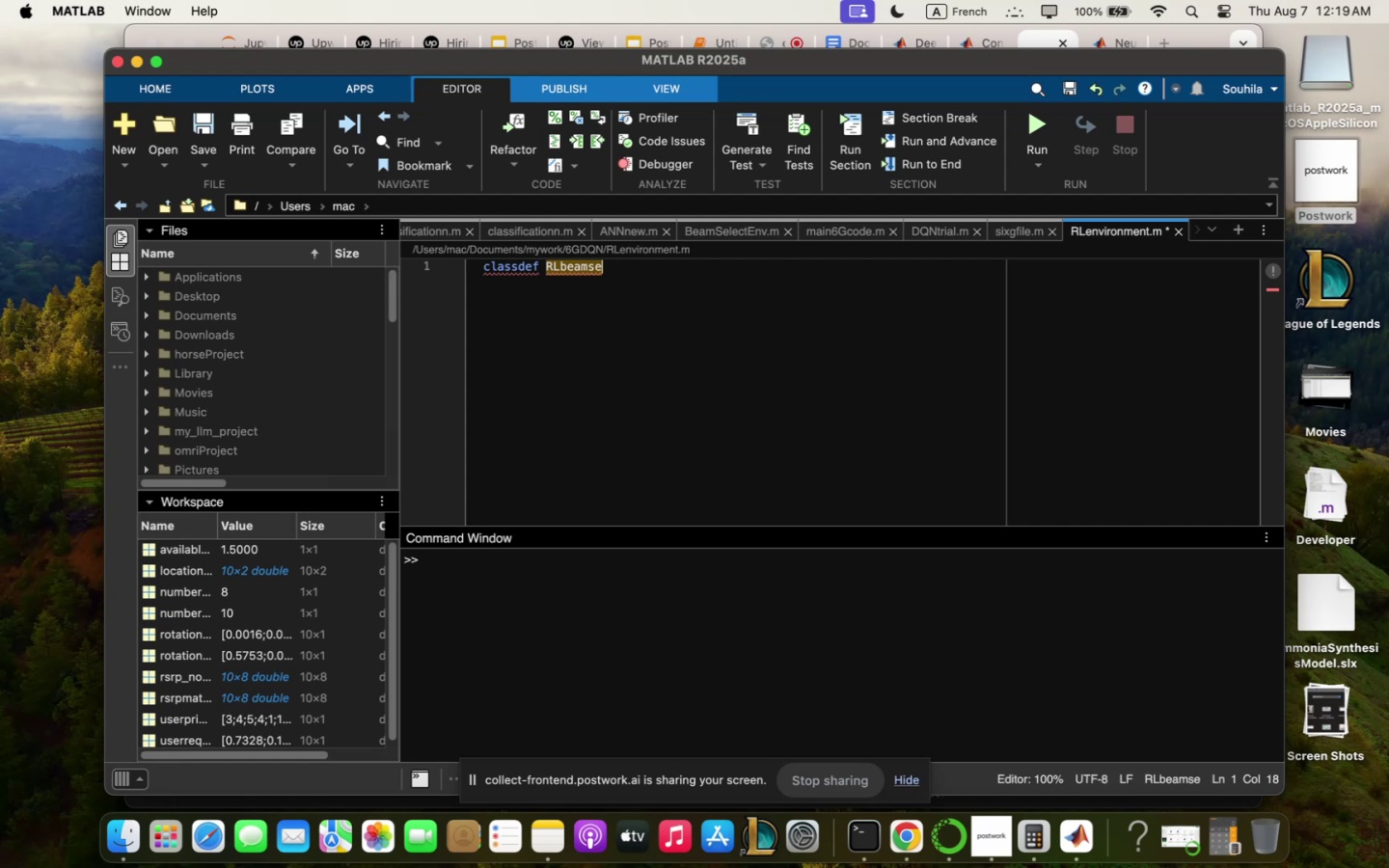 
key(Backspace)
key(Backspace)
key(Backspace)
key(Backspace)
key(Backspace)
key(Backspace)
key(Backspace)
key(Backspace)
key(Backspace)
type( Beq;selectEnv ` rl<env,)
key(Backspace)
type(<)
 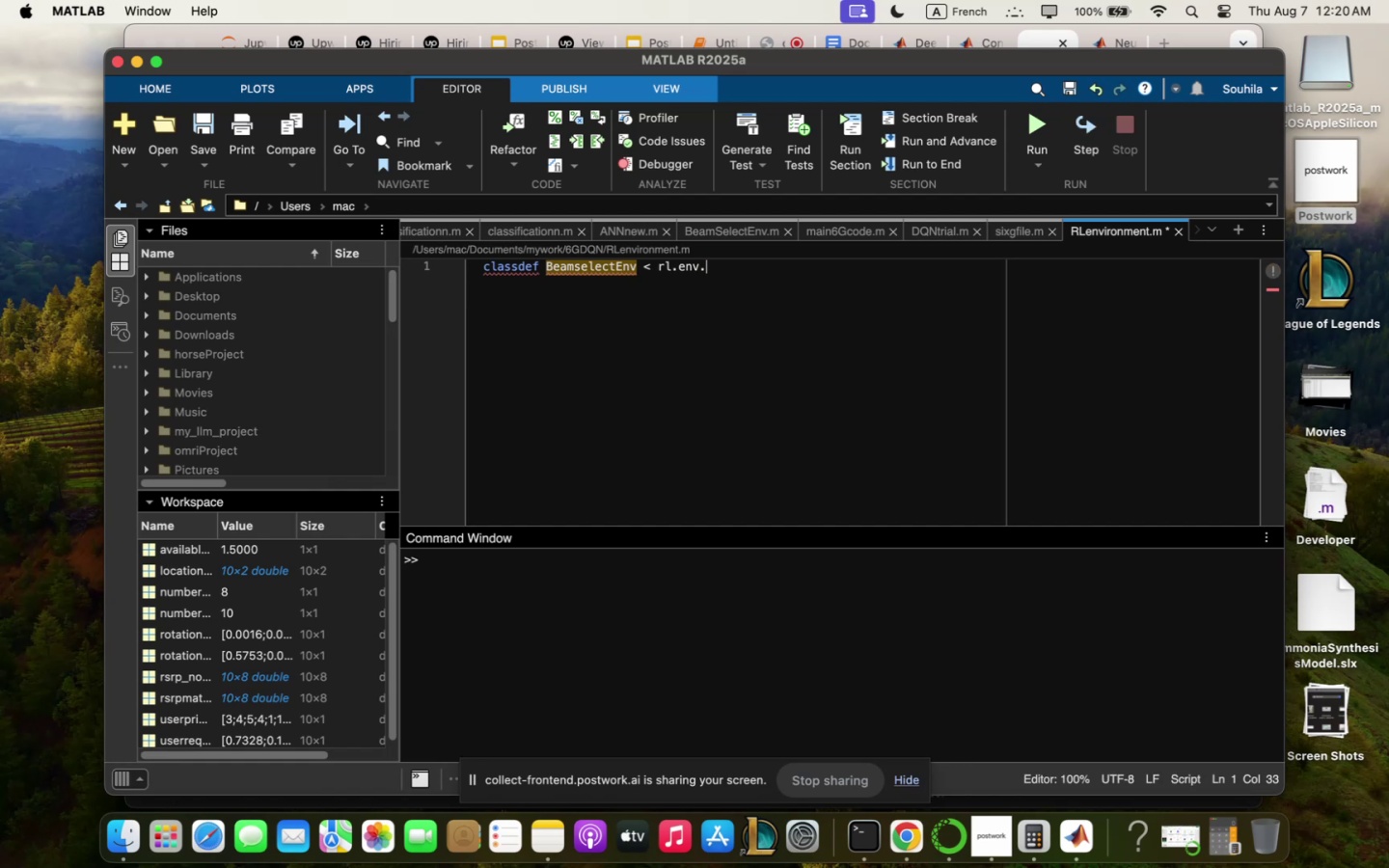 
left_click([1037, 40])
 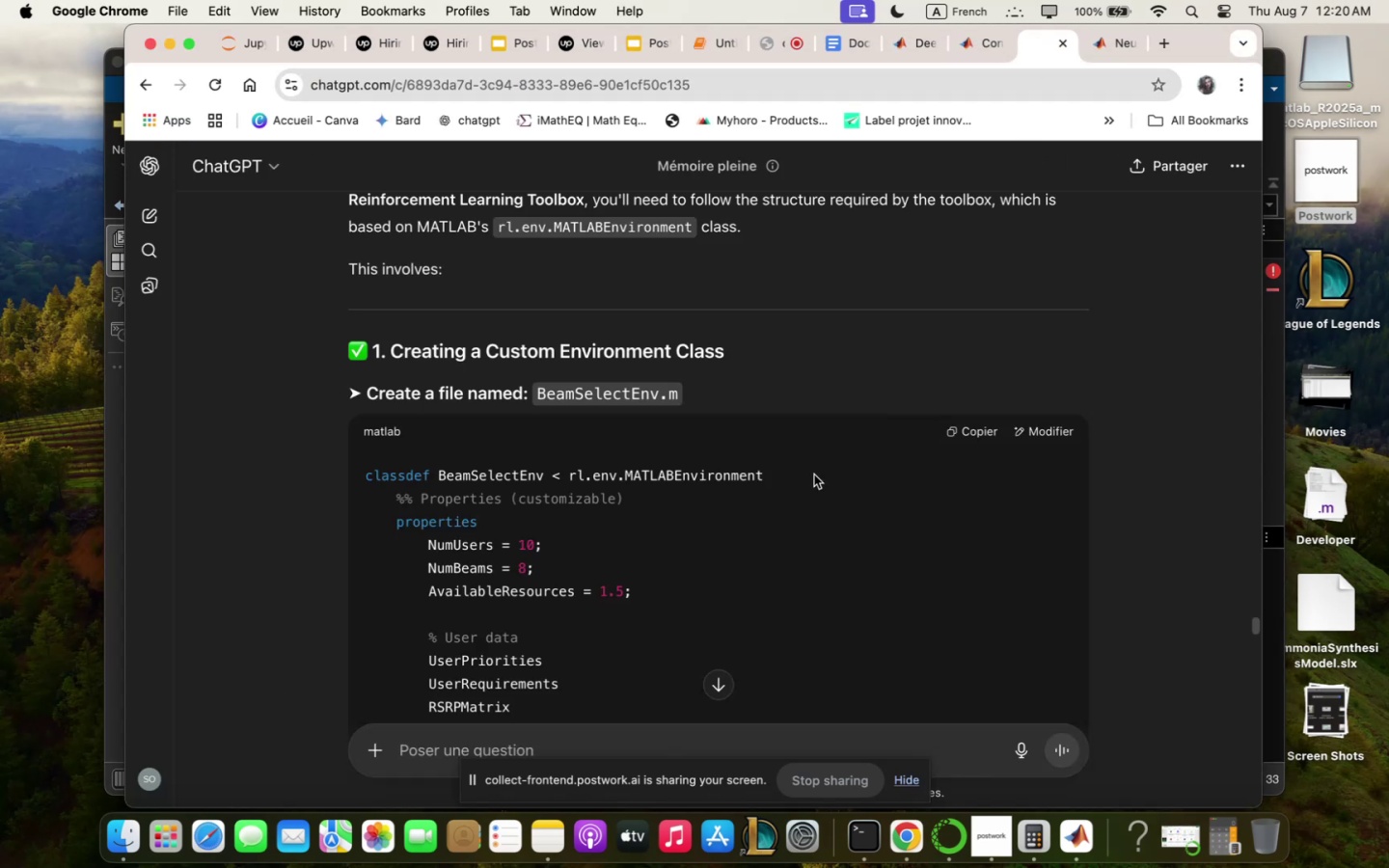 
left_click_drag(start_coordinate=[780, 473], to_coordinate=[626, 477])
 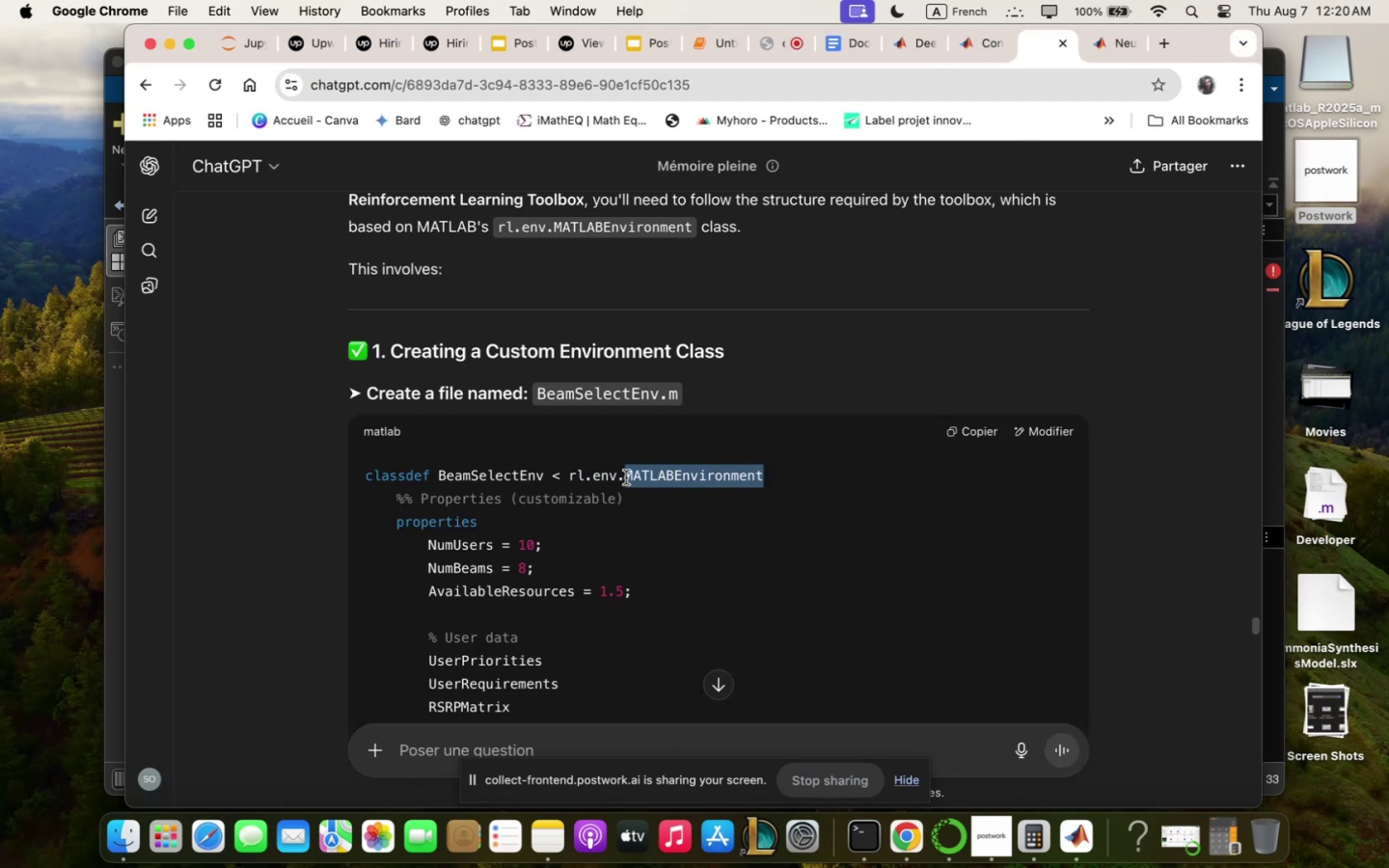 
key(Meta+C)
 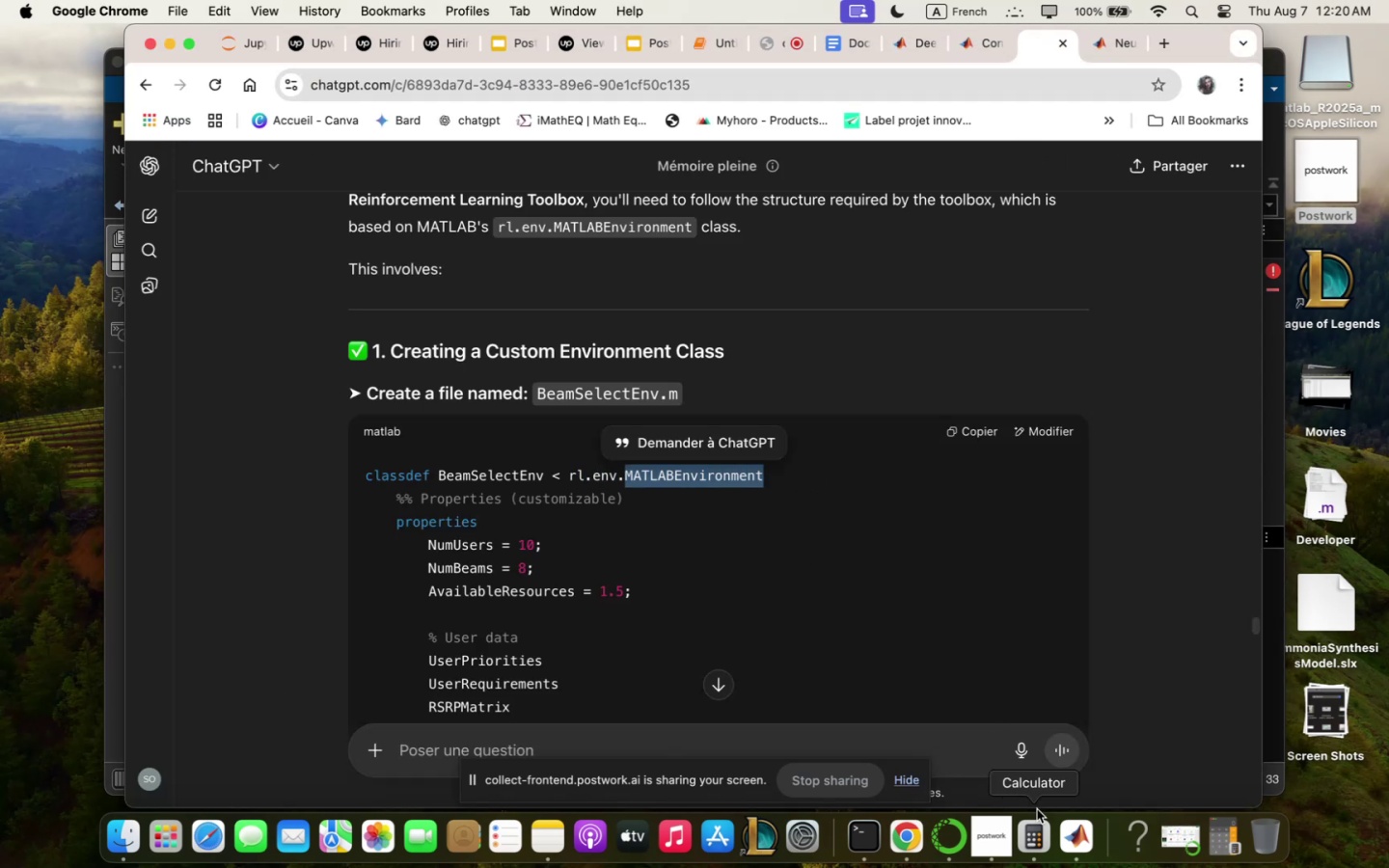 
left_click([1073, 831])
 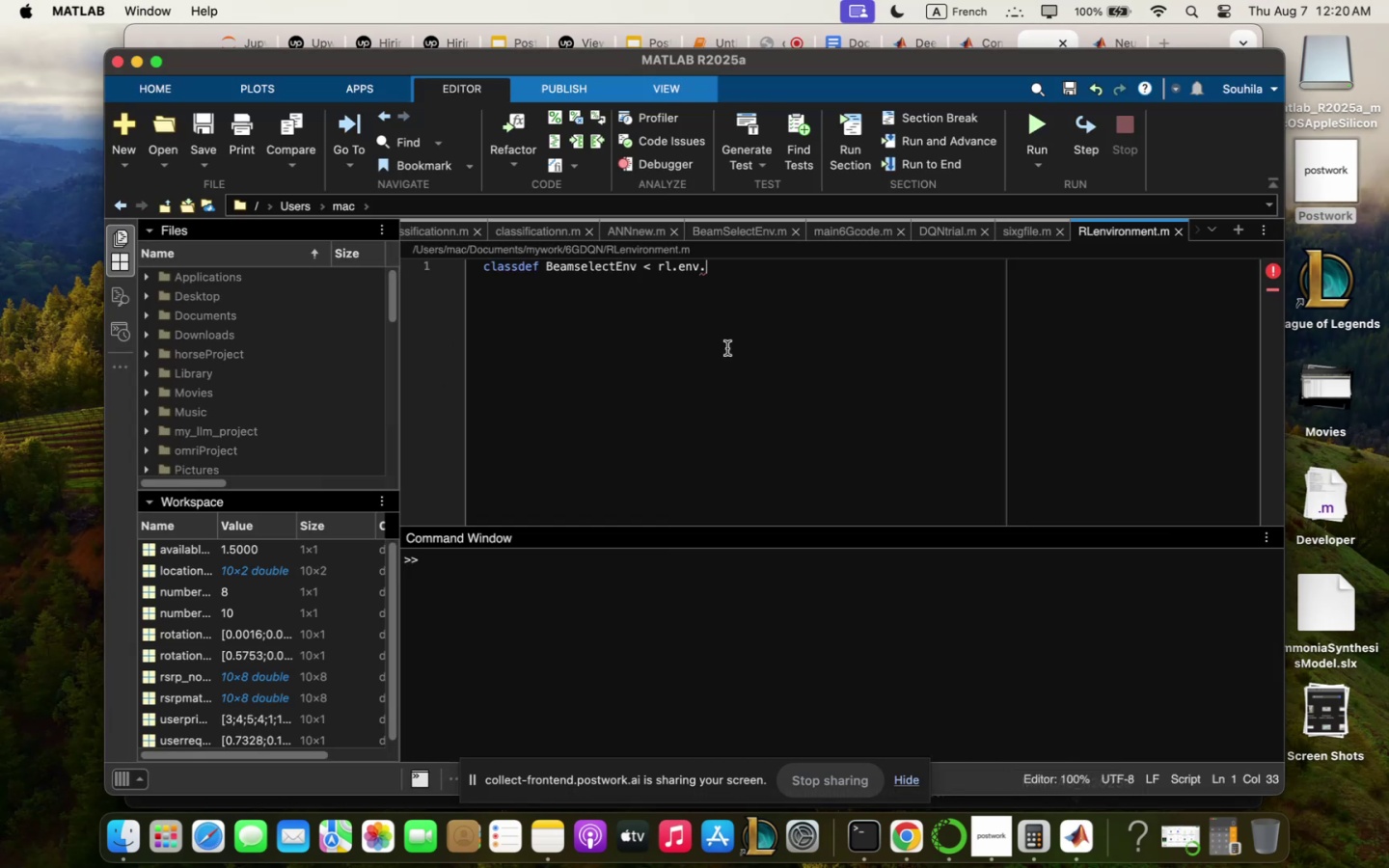 
key(Meta+V)
 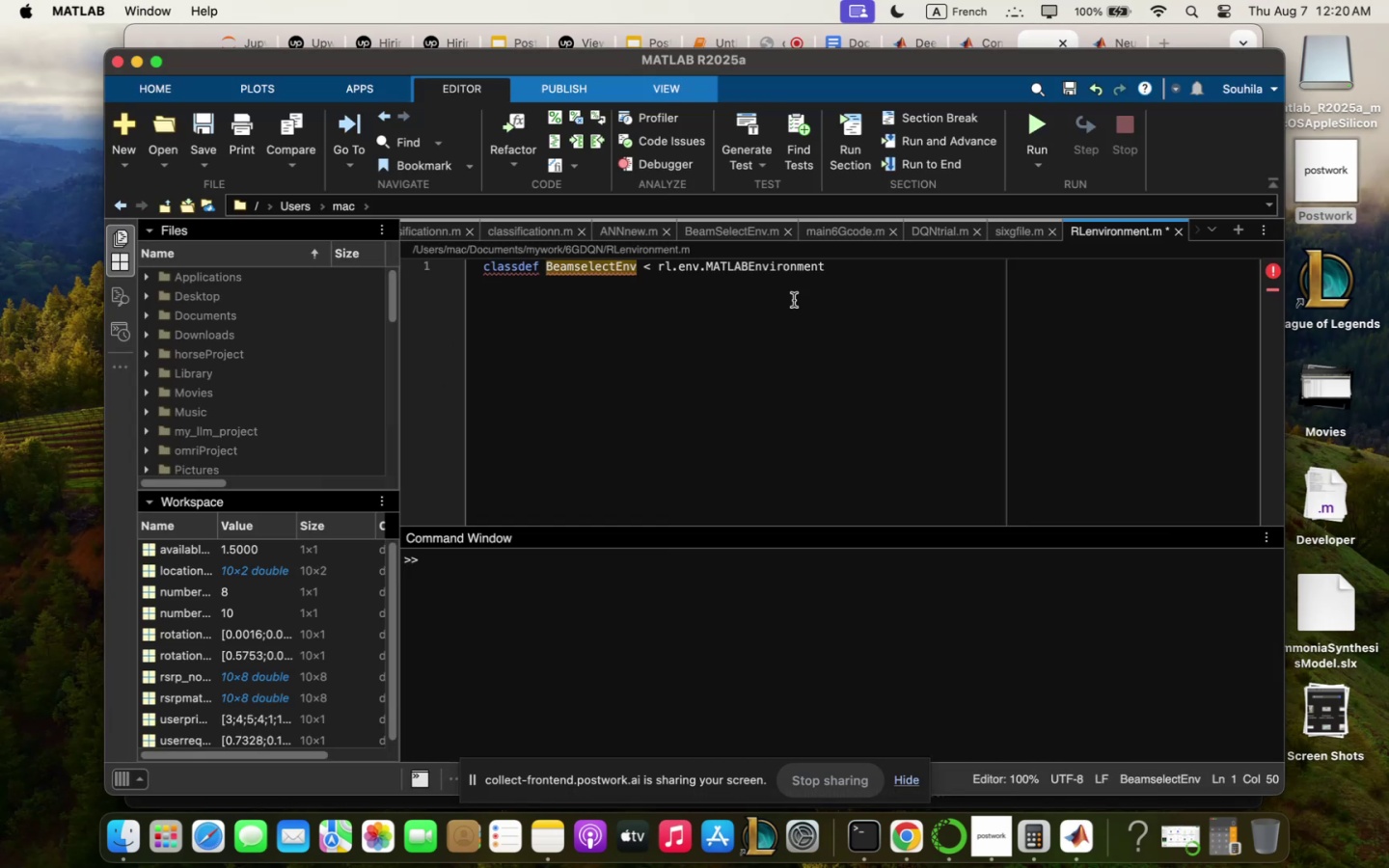 
left_click([903, 275])
 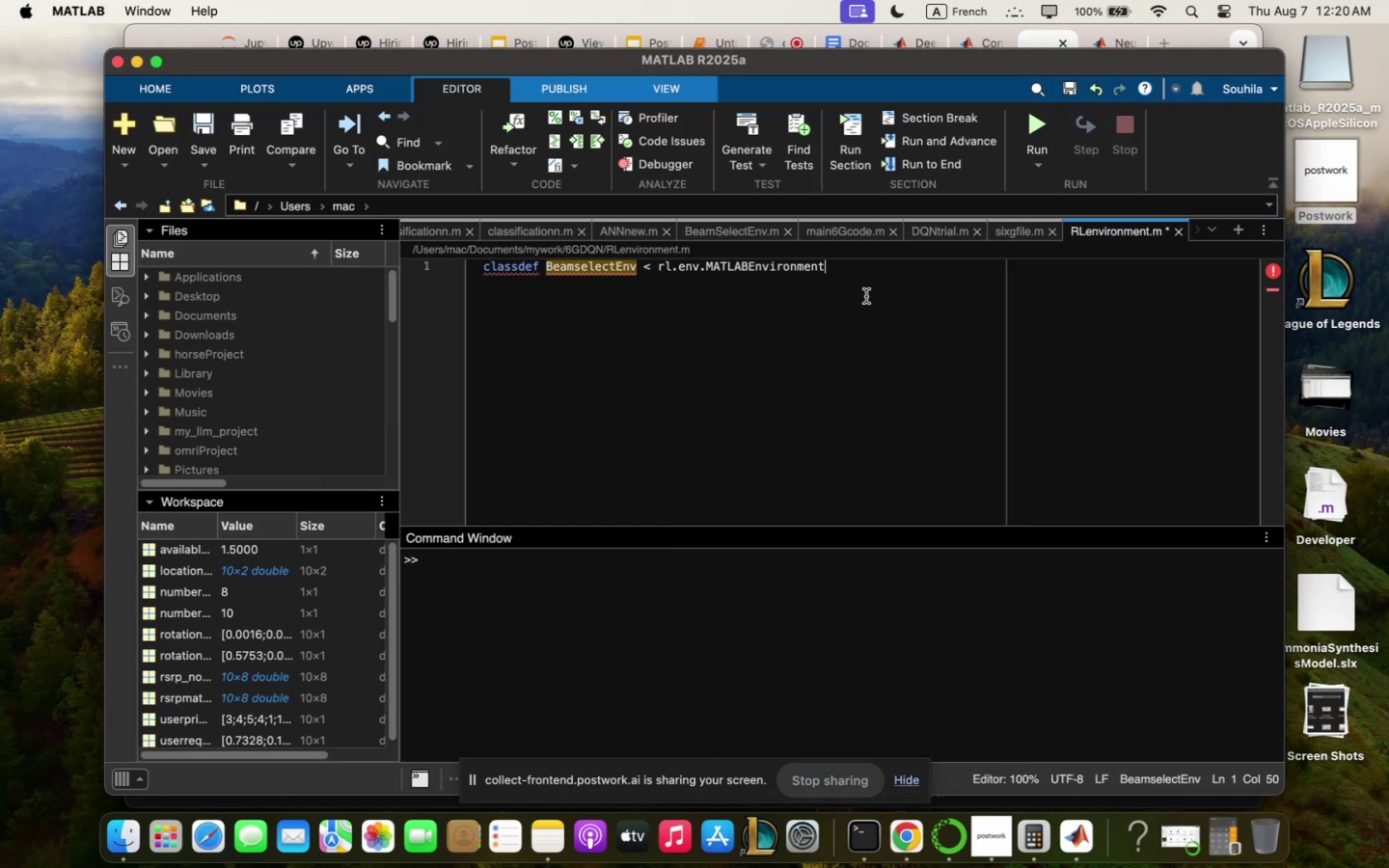 
wait(7.21)
 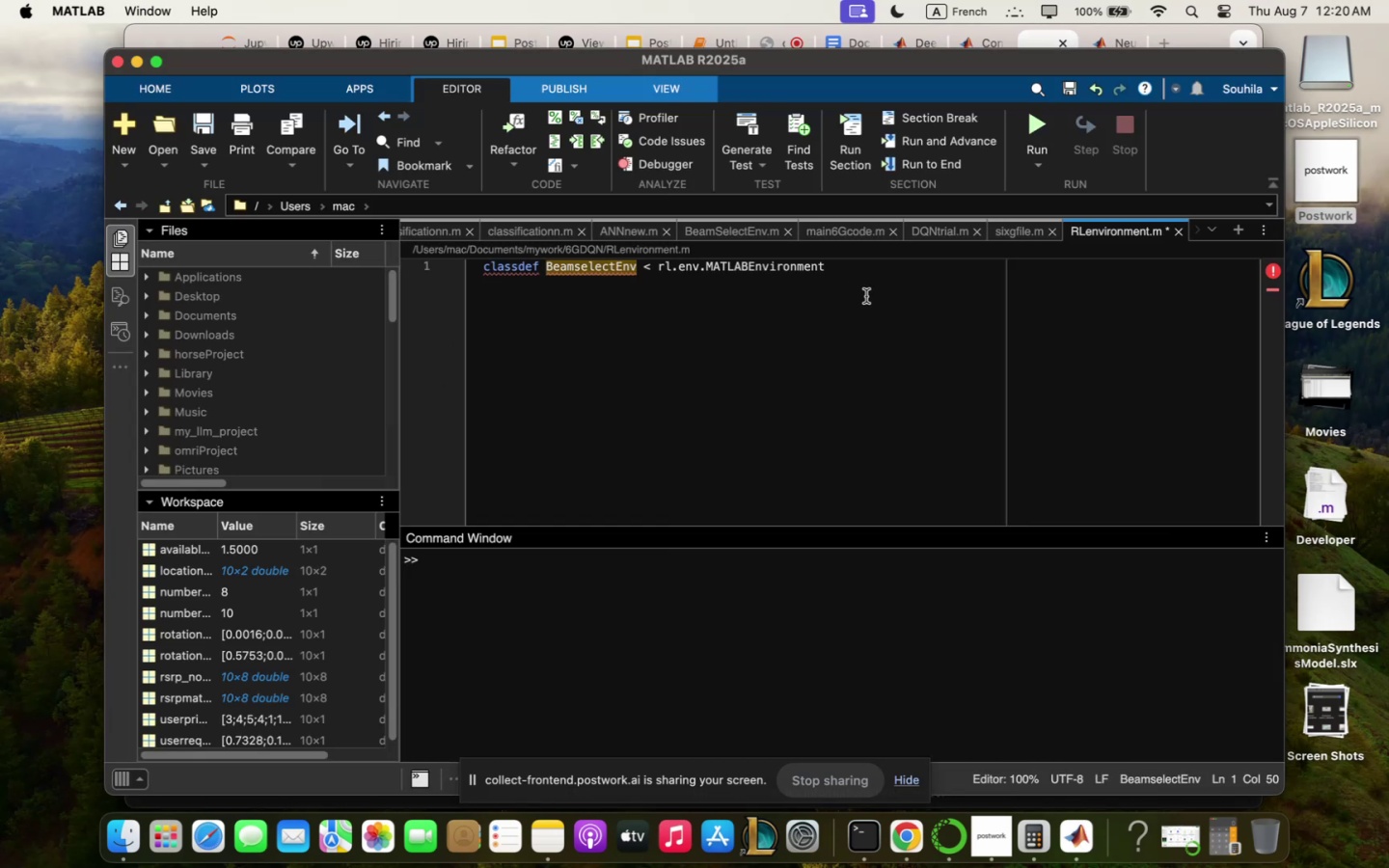 
key(Enter)
 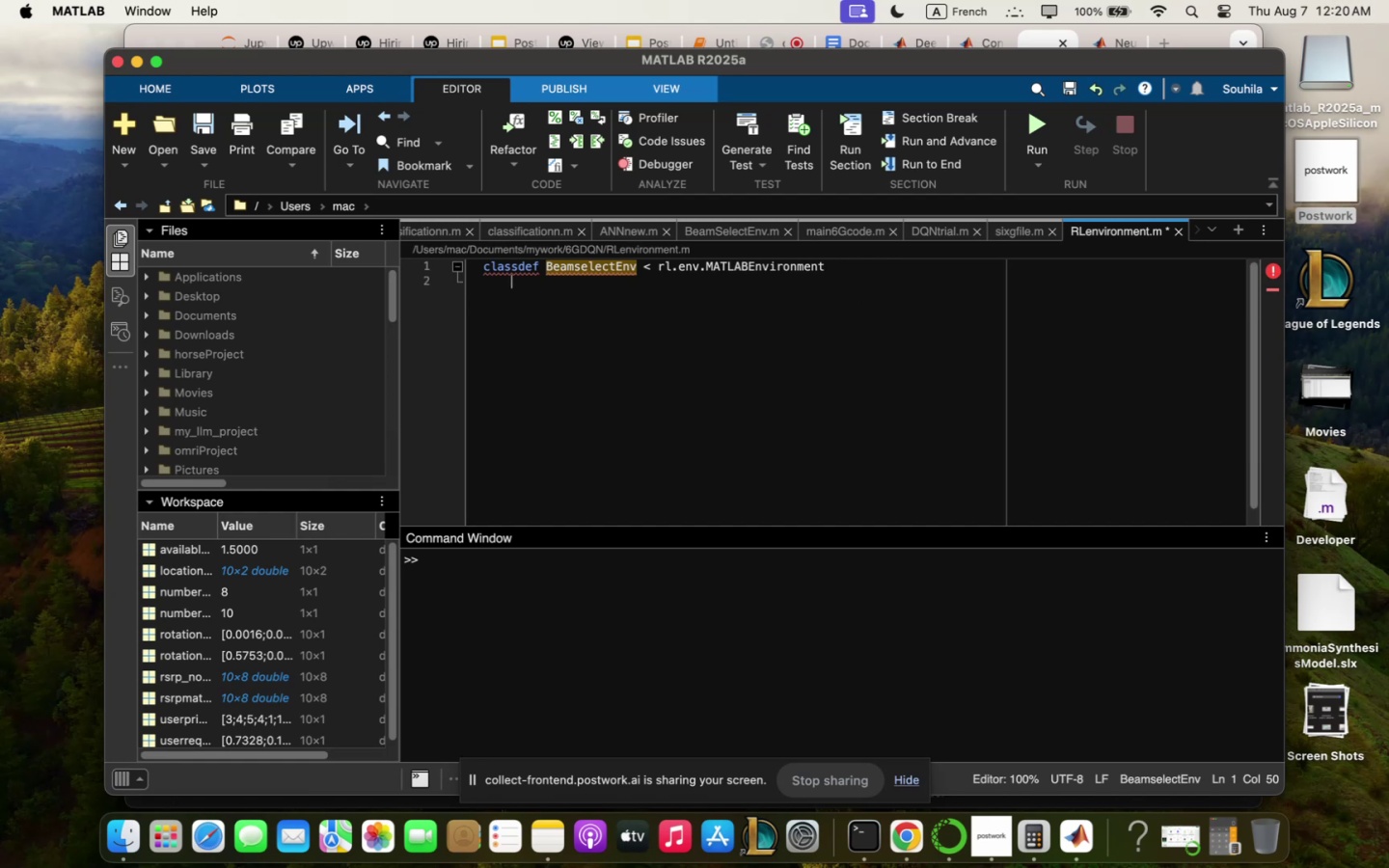 
type(properties )
 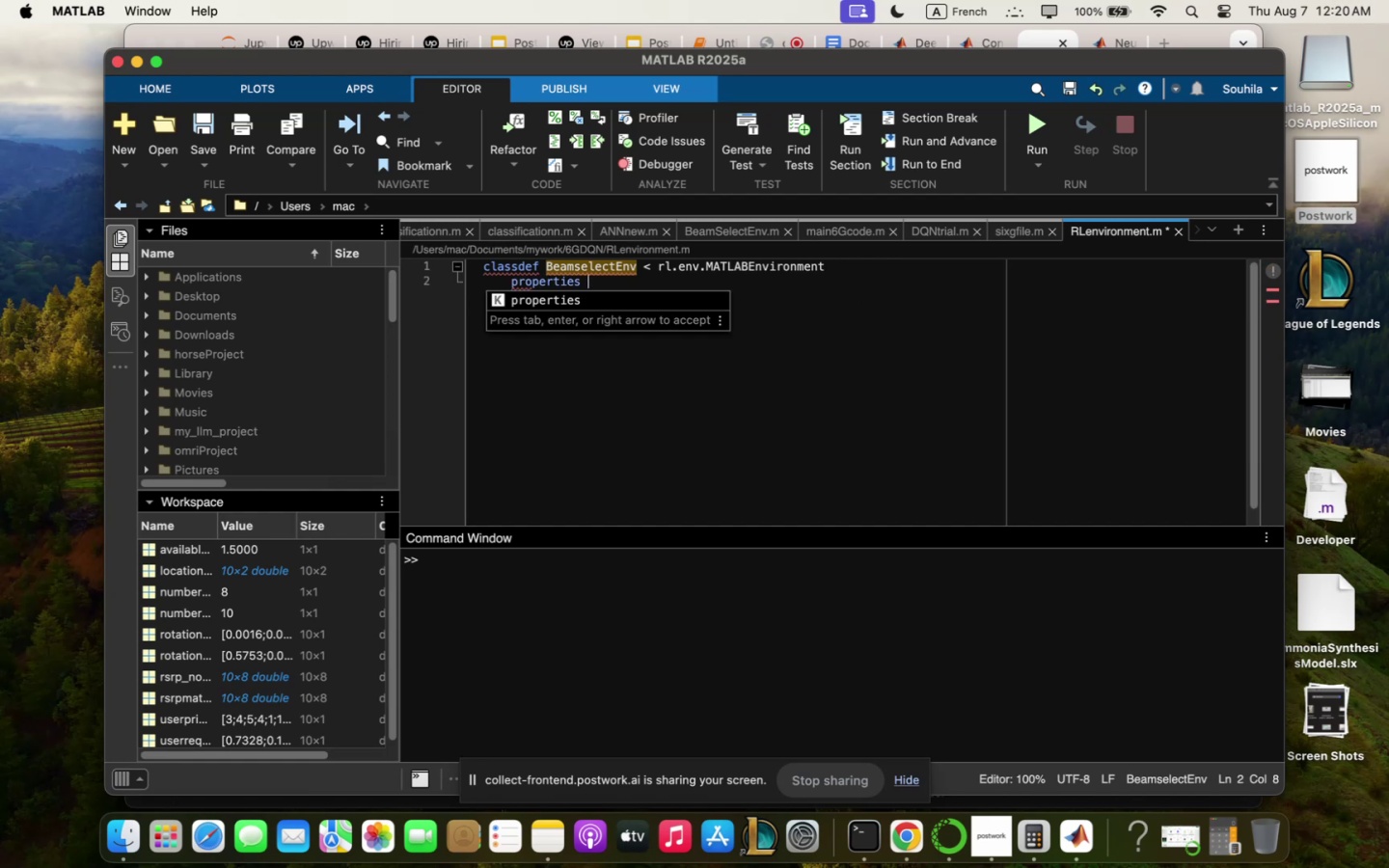 
key(Enter)
 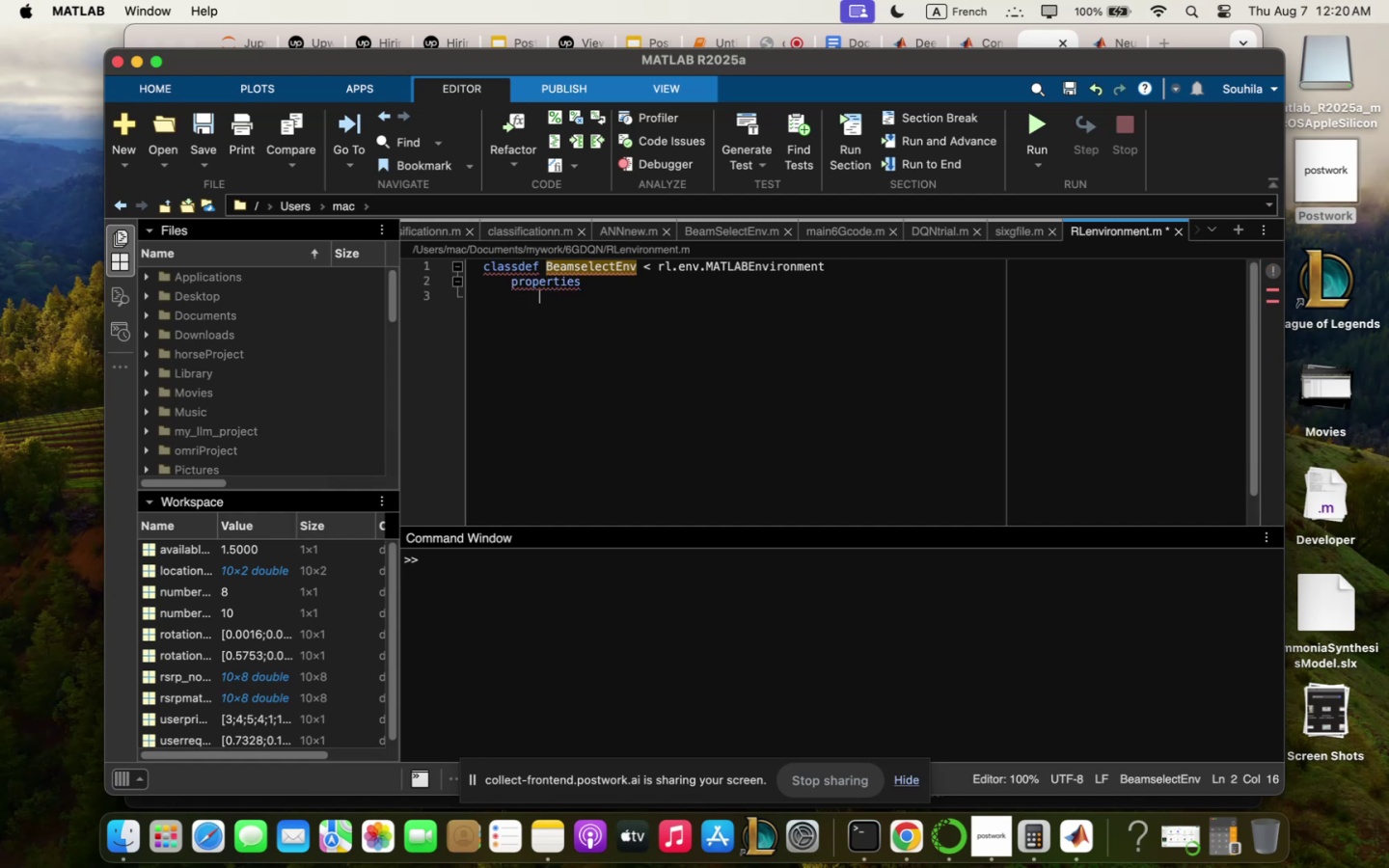 
type(locqtion)
 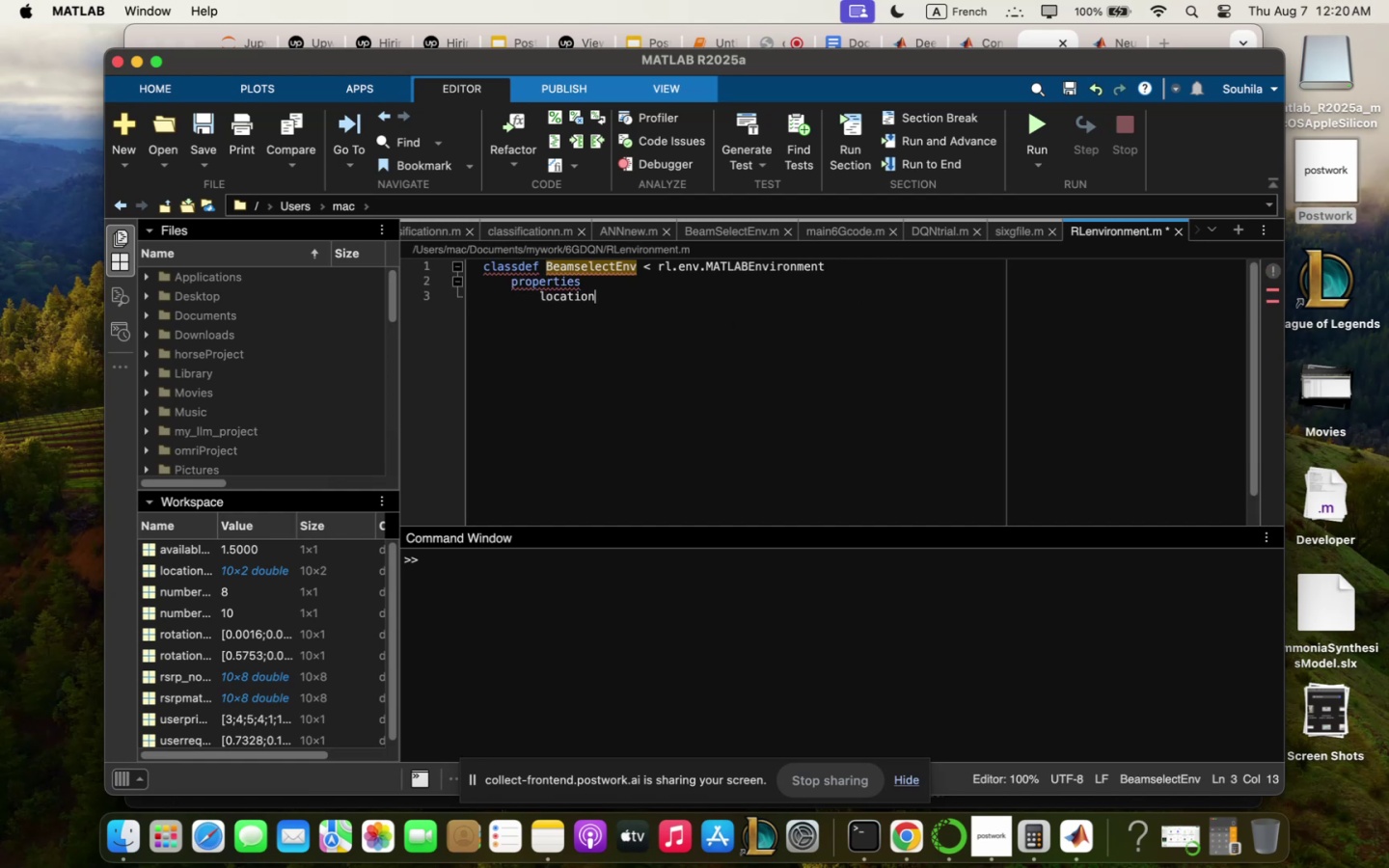 
key(Enter)
 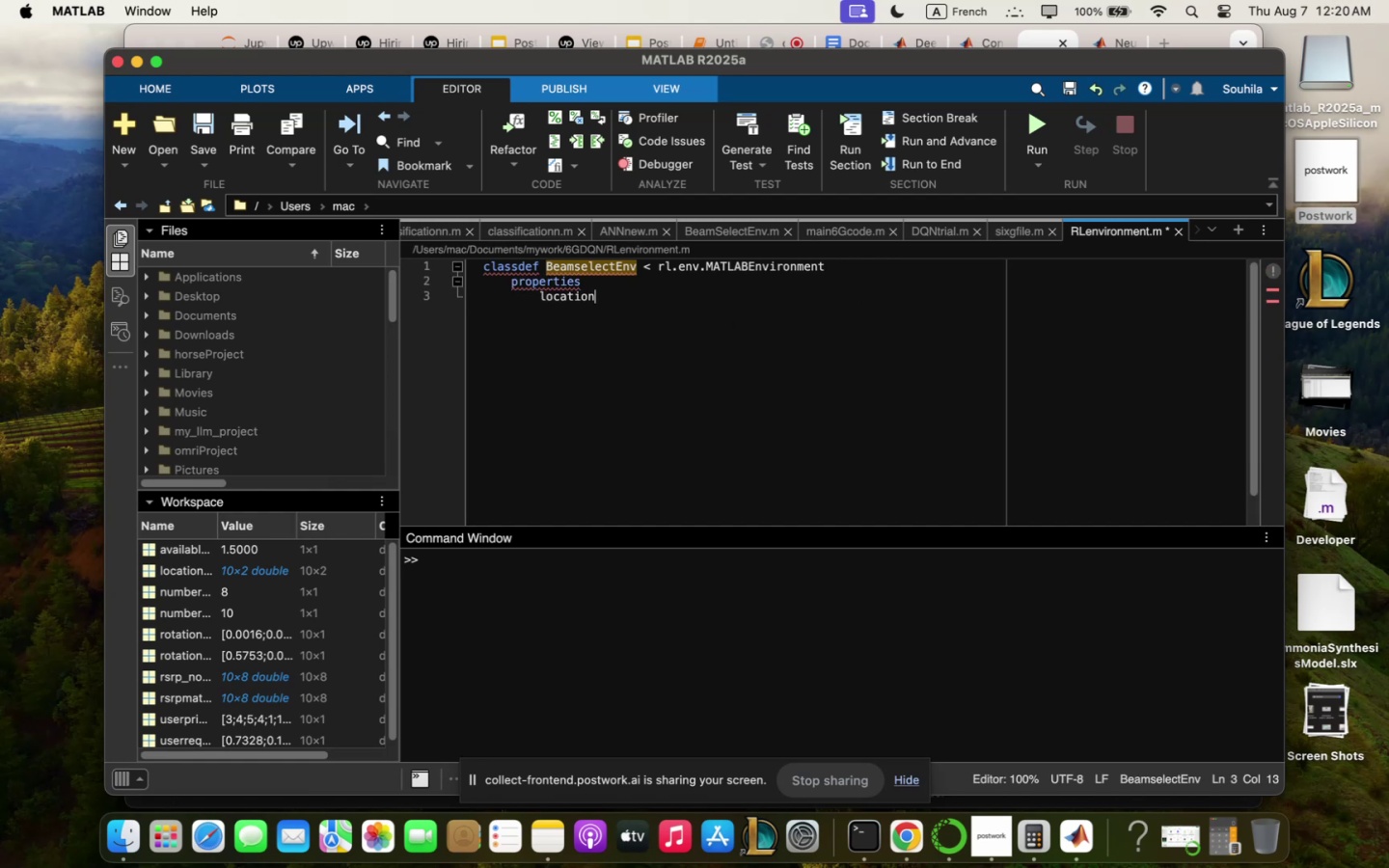 
type(RSRP)
 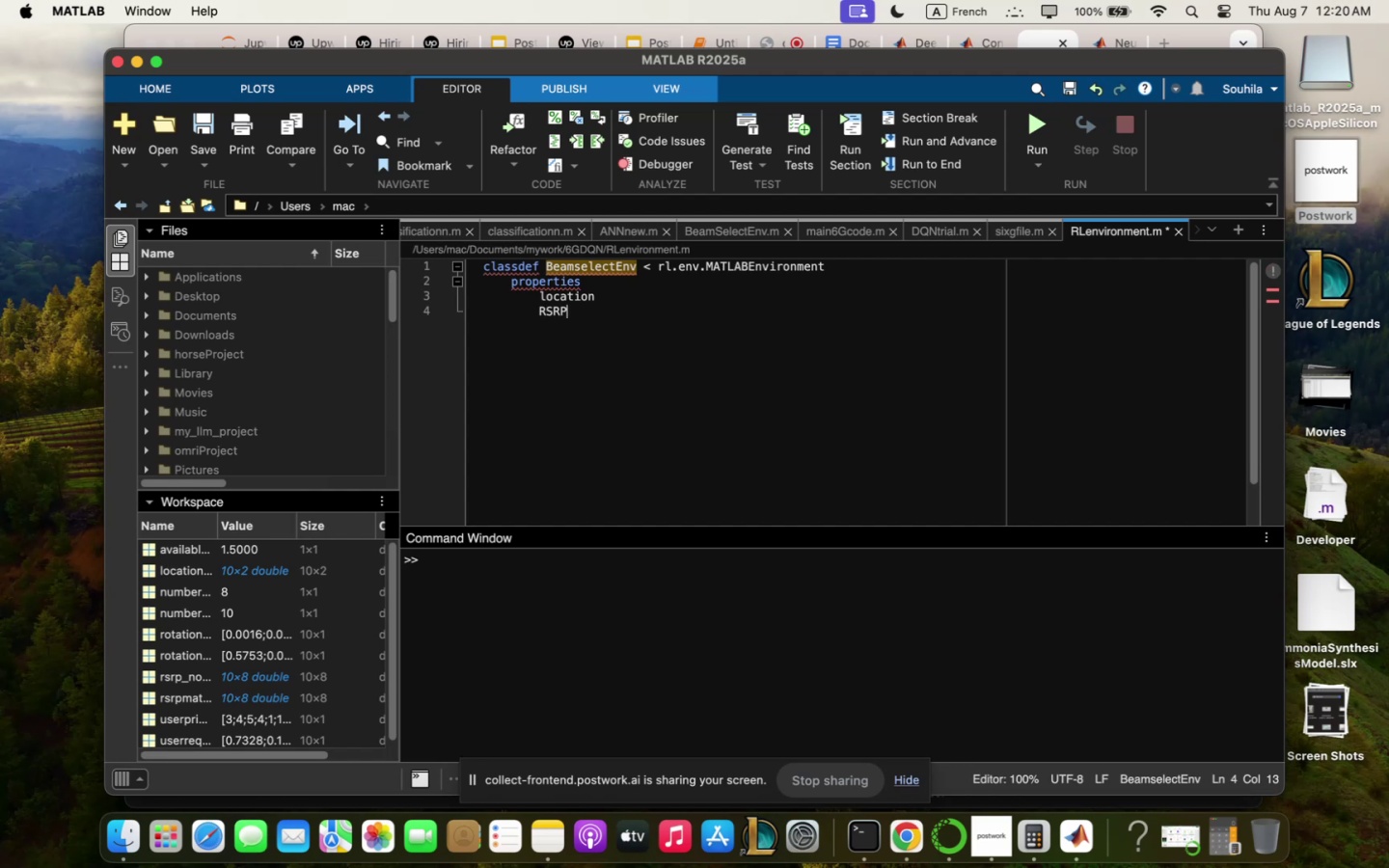 
key(Enter)
 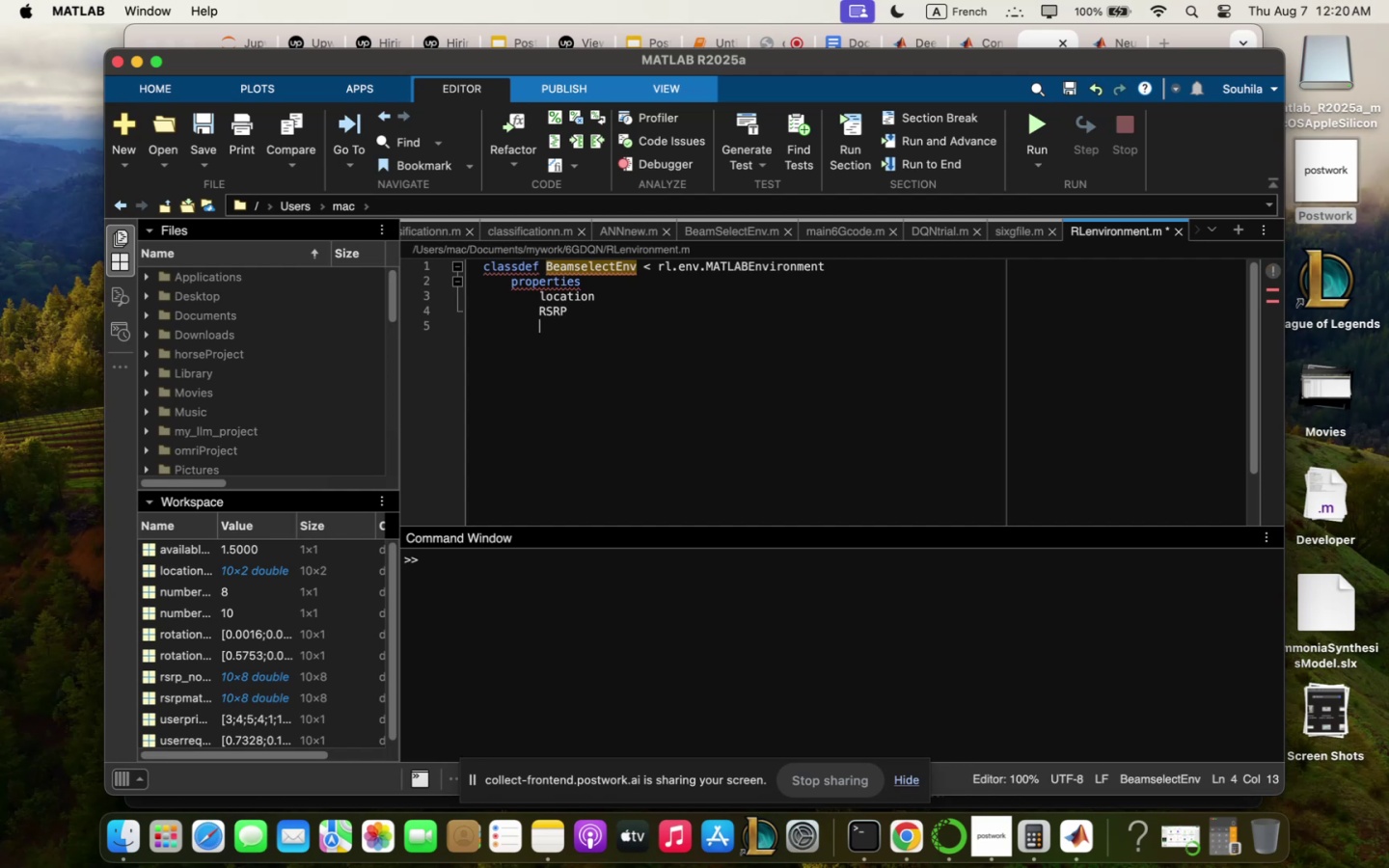 
type(rotqtion )
 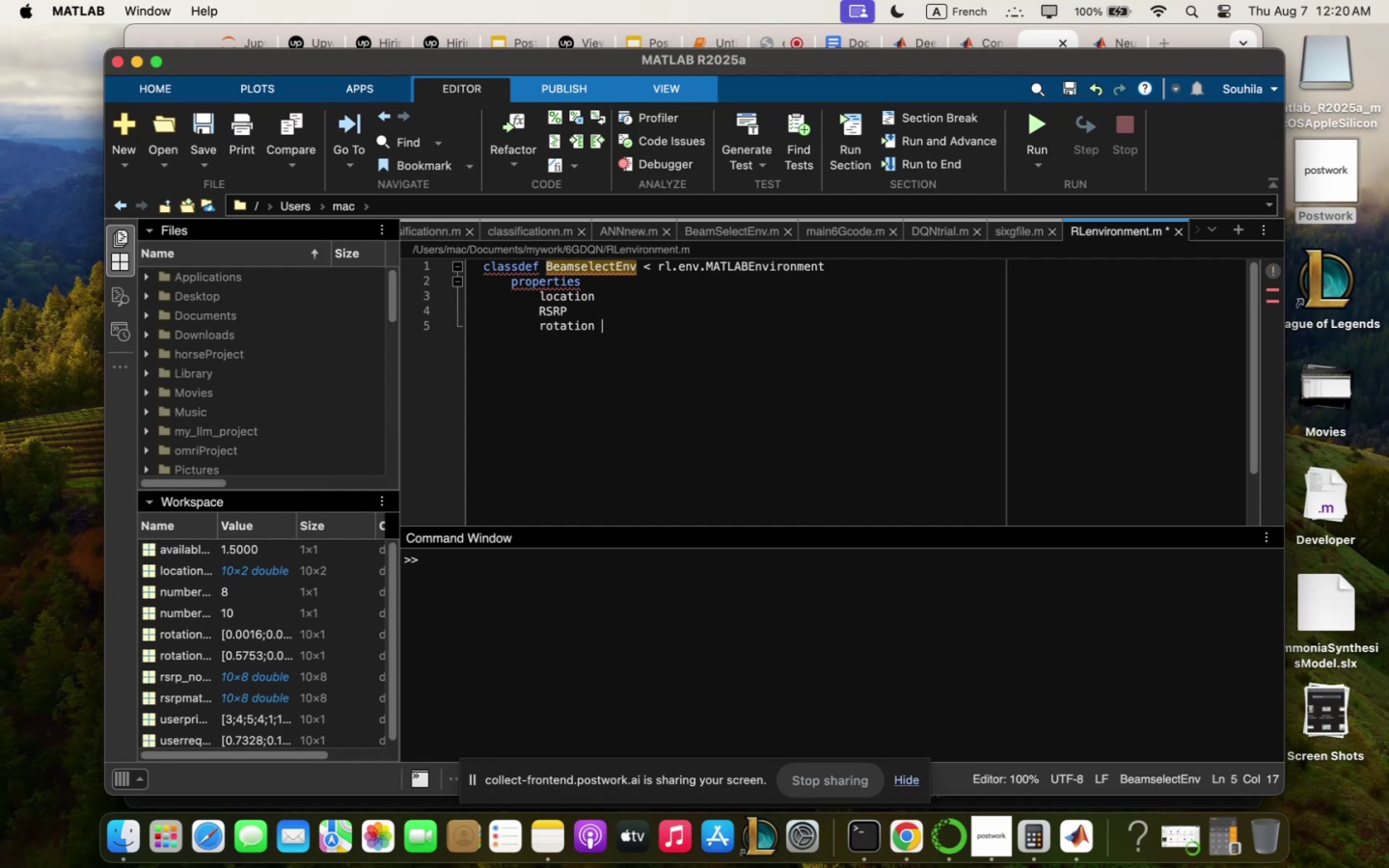 
key(Enter)
 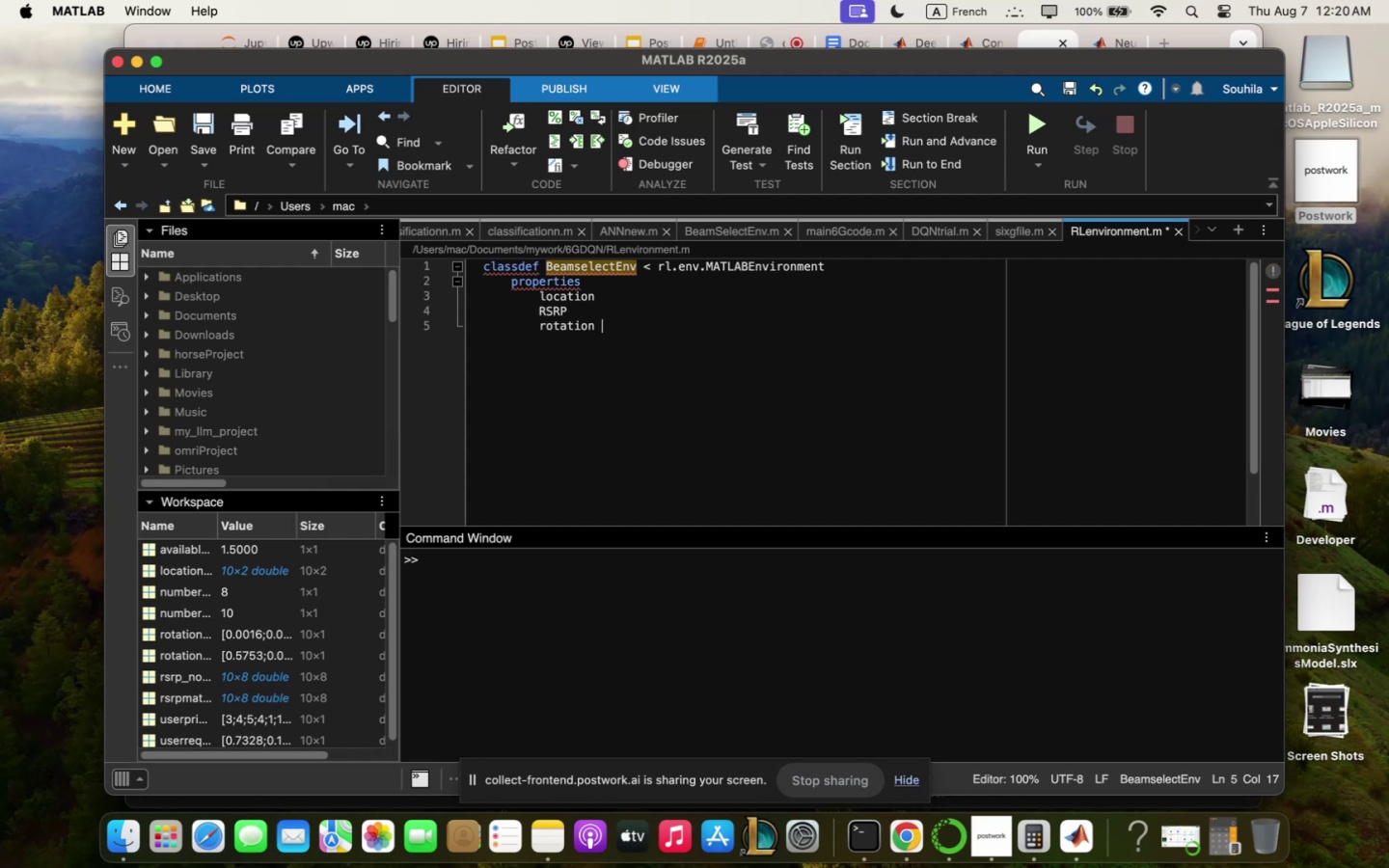 
type(end )
 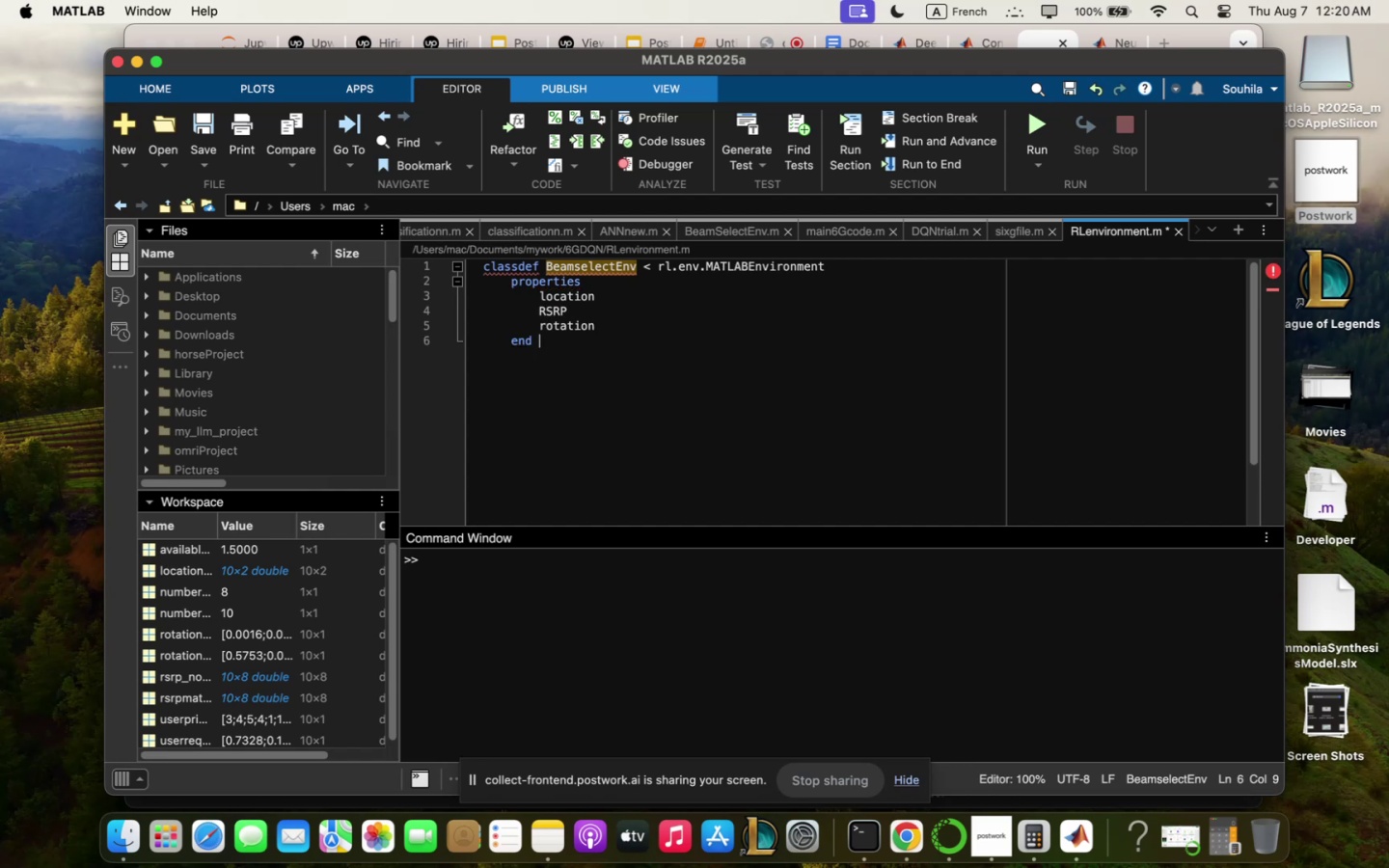 
key(Enter)
 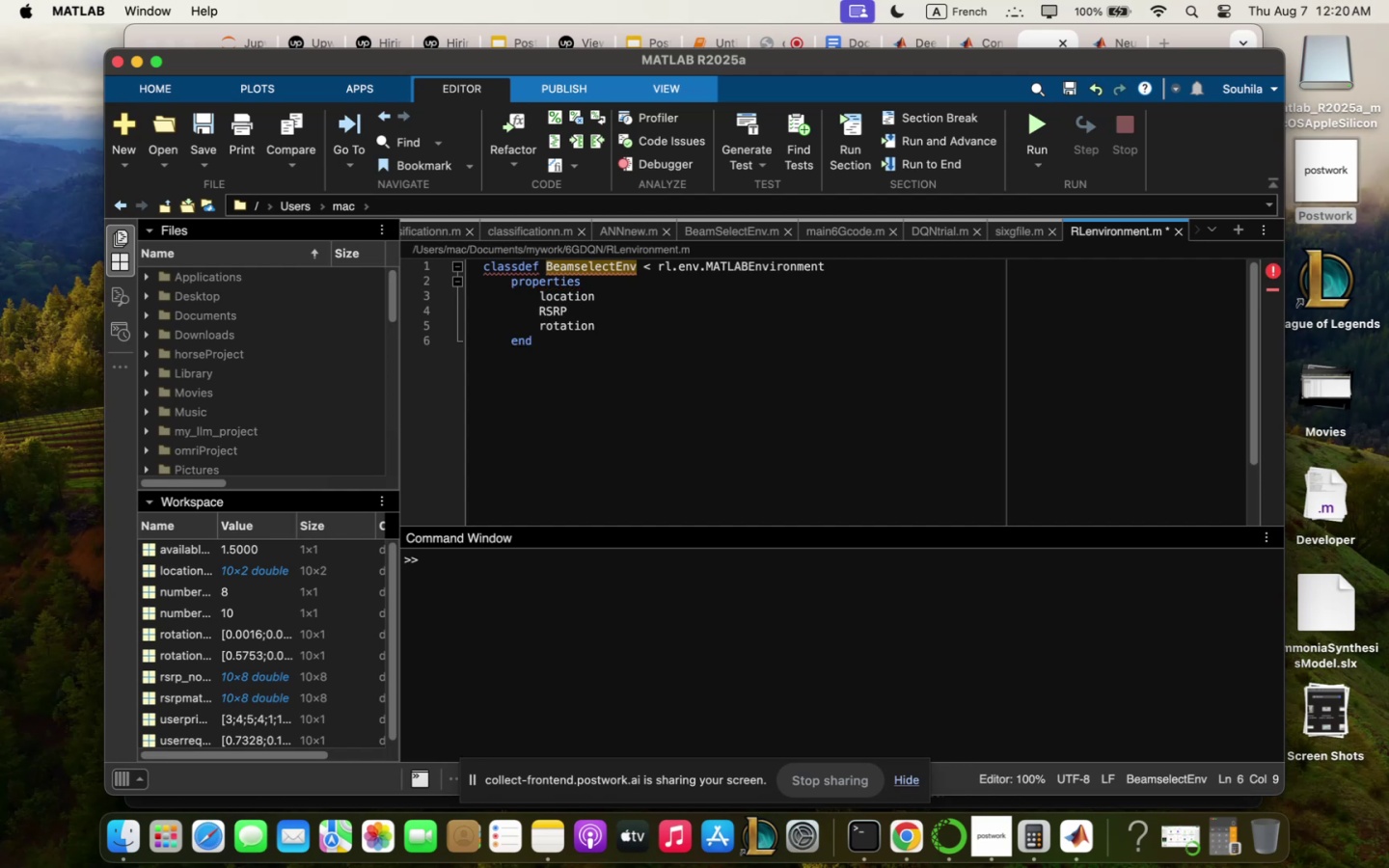 
key(Enter)
 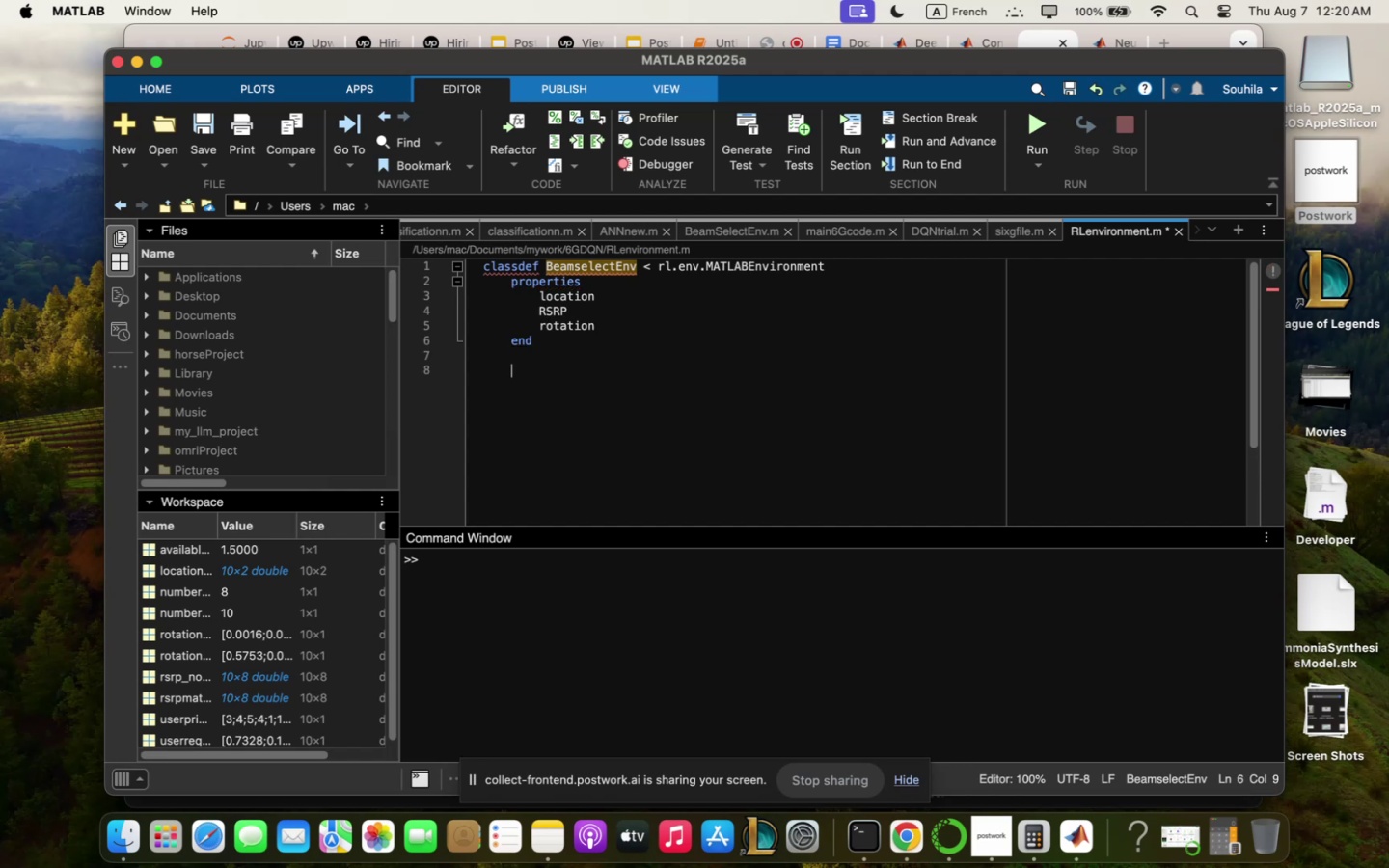 
type(;ethods )
 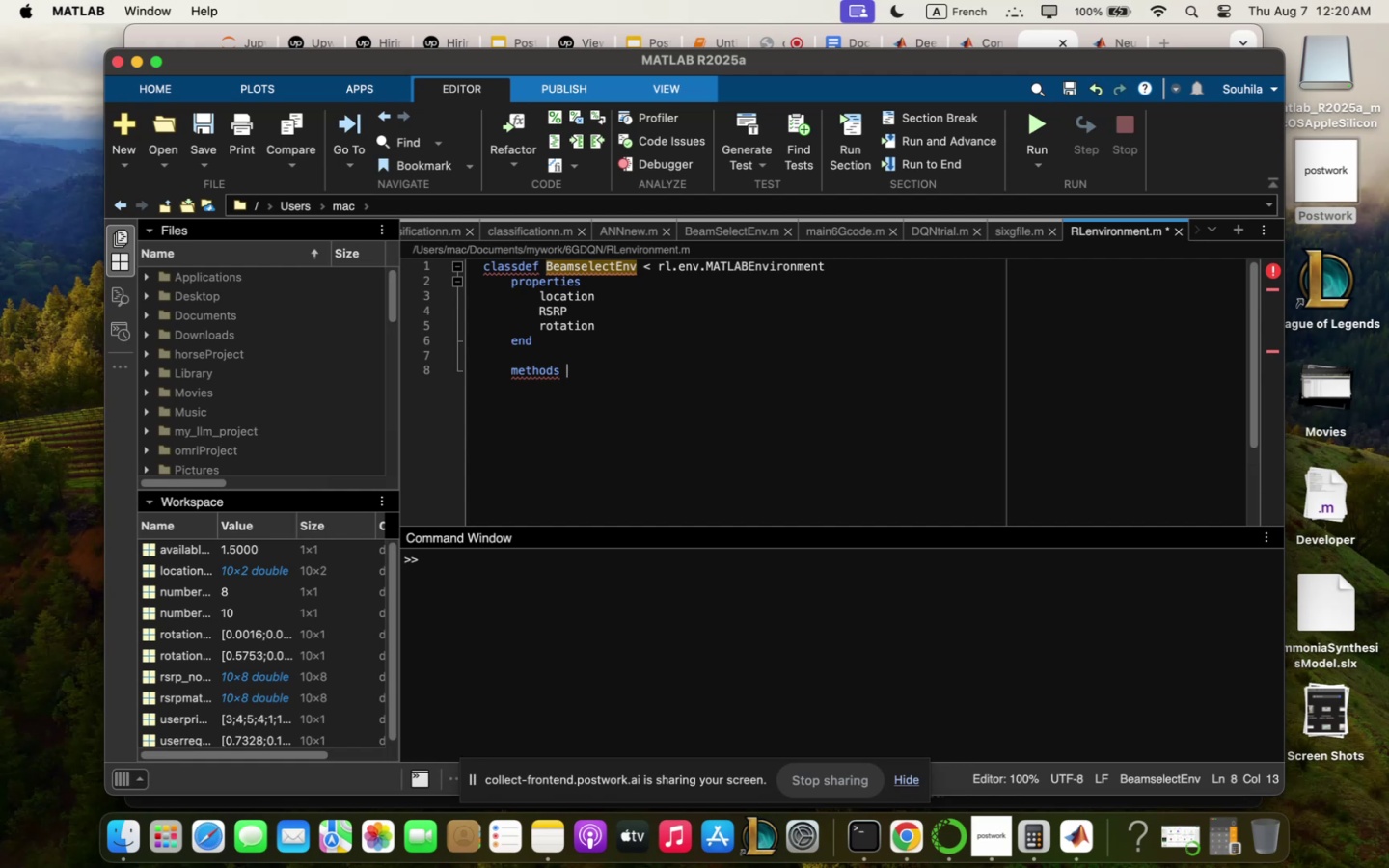 
wait(10.36)
 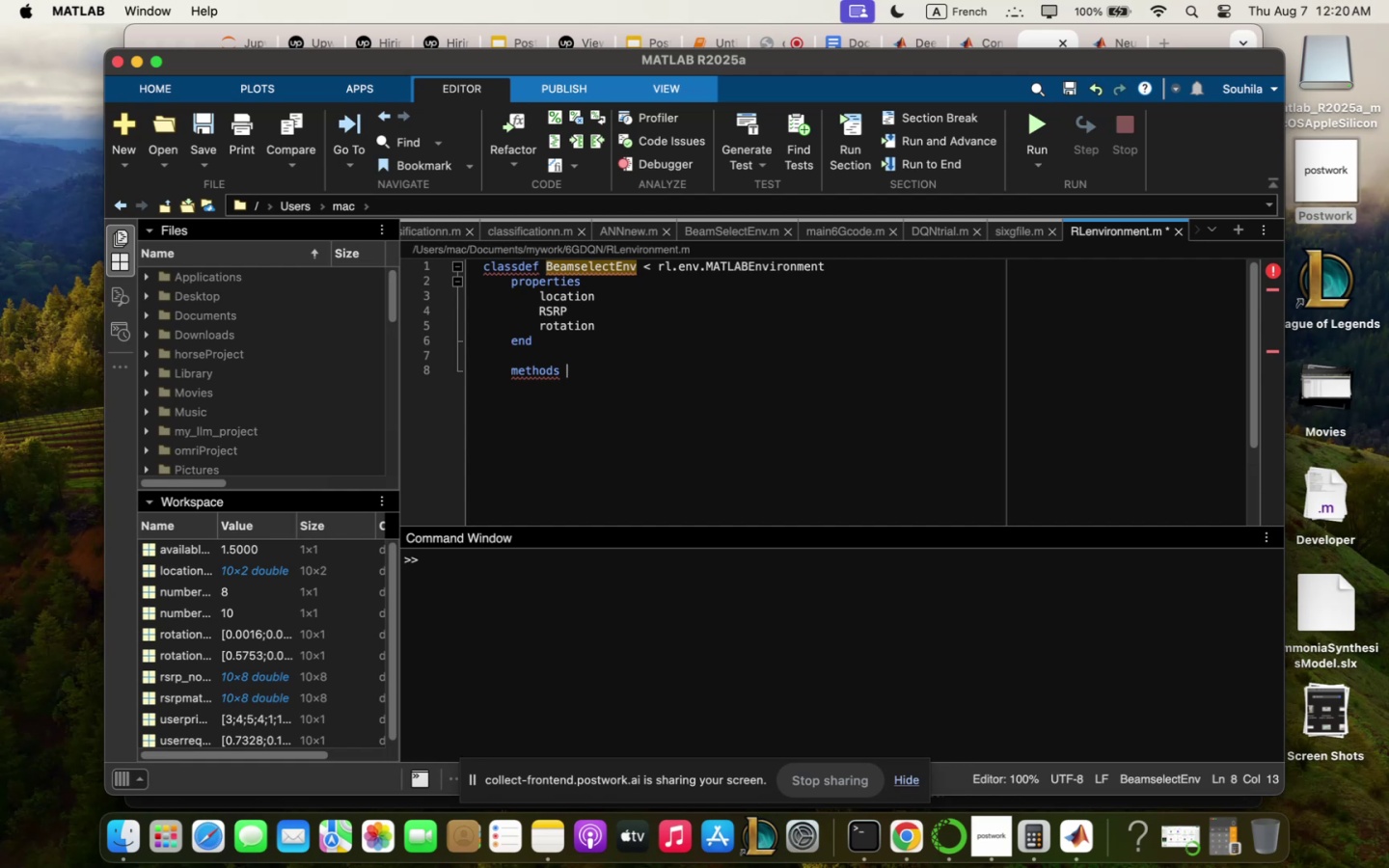 
left_click([1082, 842])
 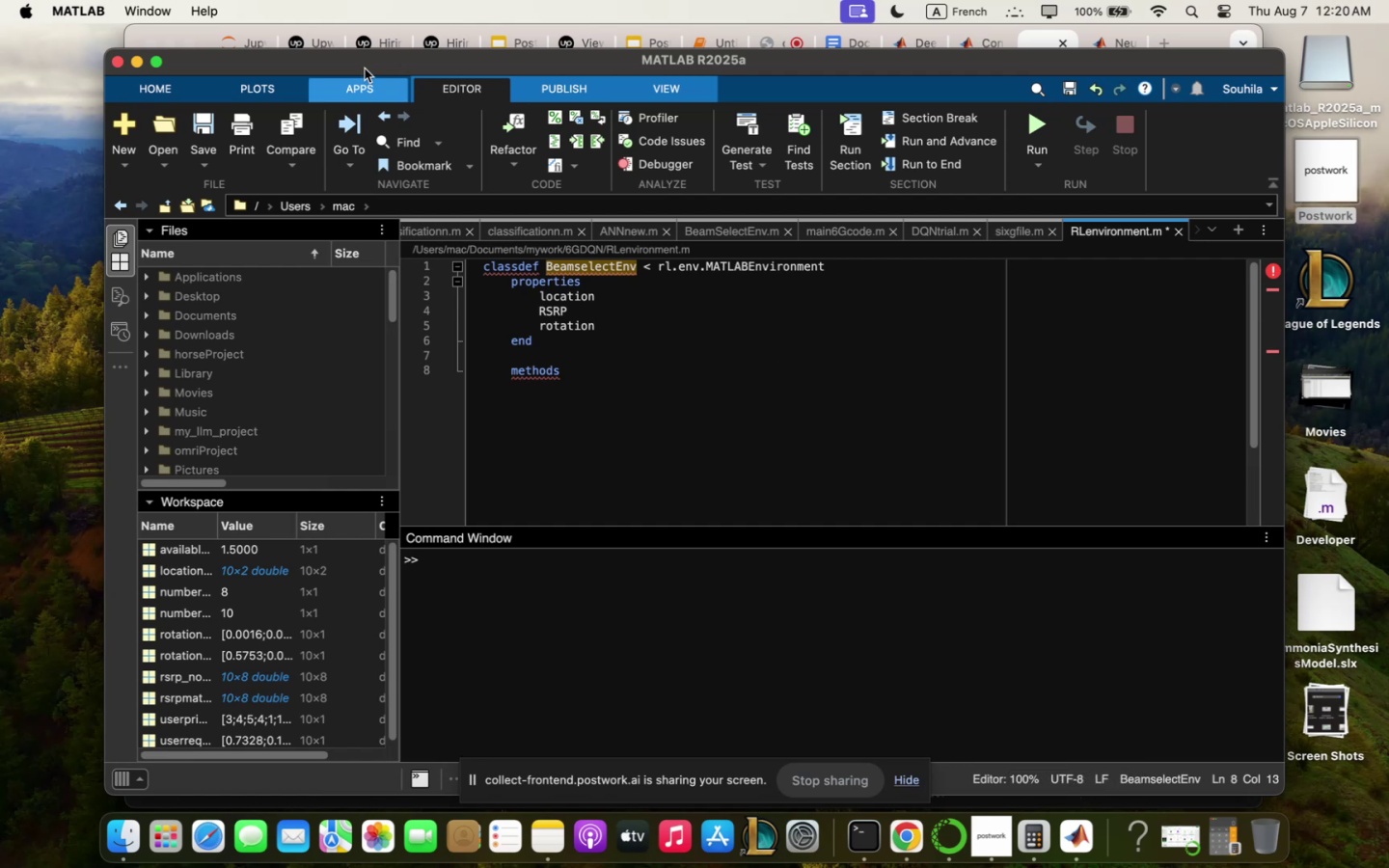 
left_click([138, 61])
 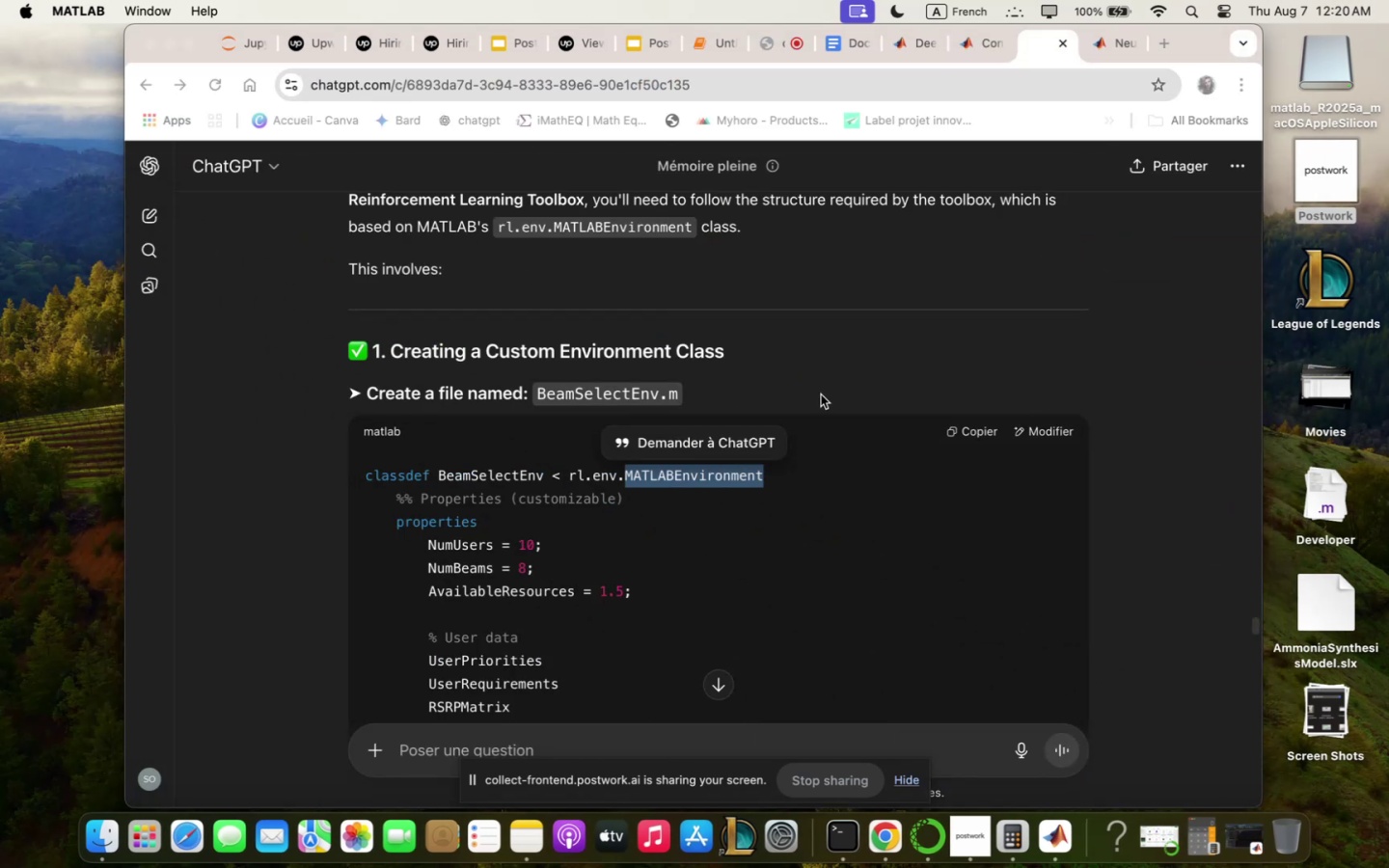 
scroll: coordinate [782, 557], scroll_direction: down, amount: 6.0
 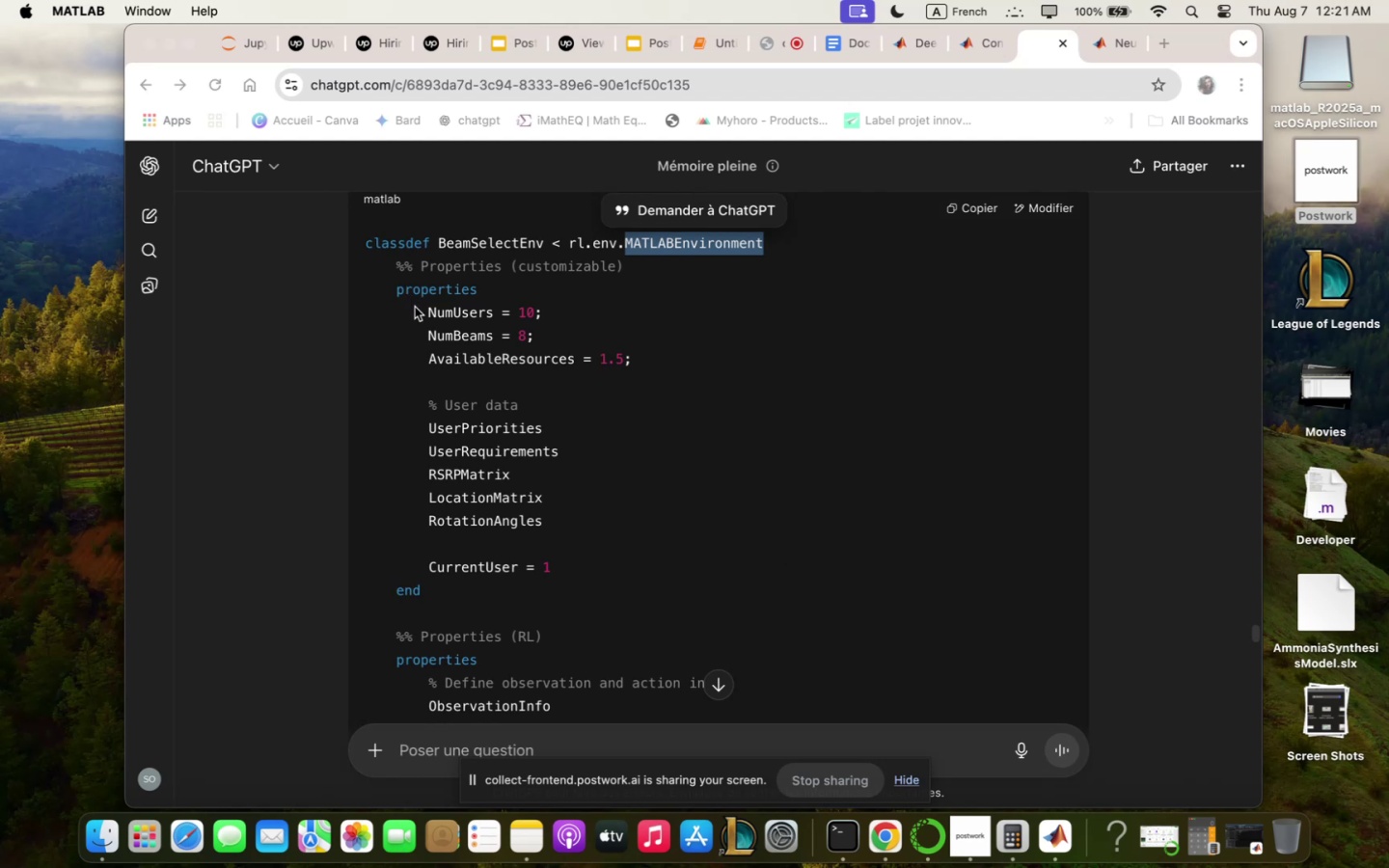 
wait(7.24)
 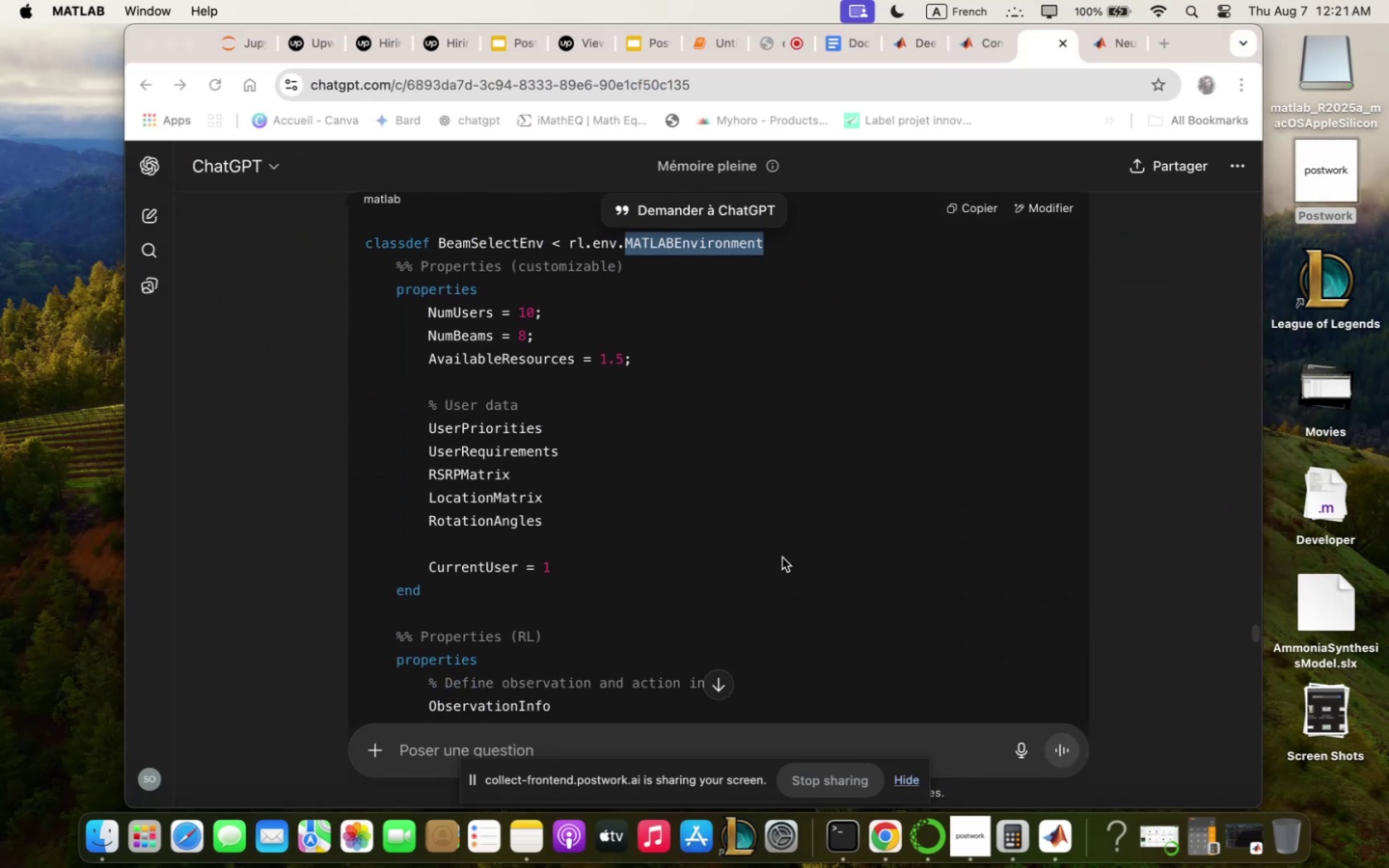 
scroll: coordinate [440, 458], scroll_direction: down, amount: 2.0
 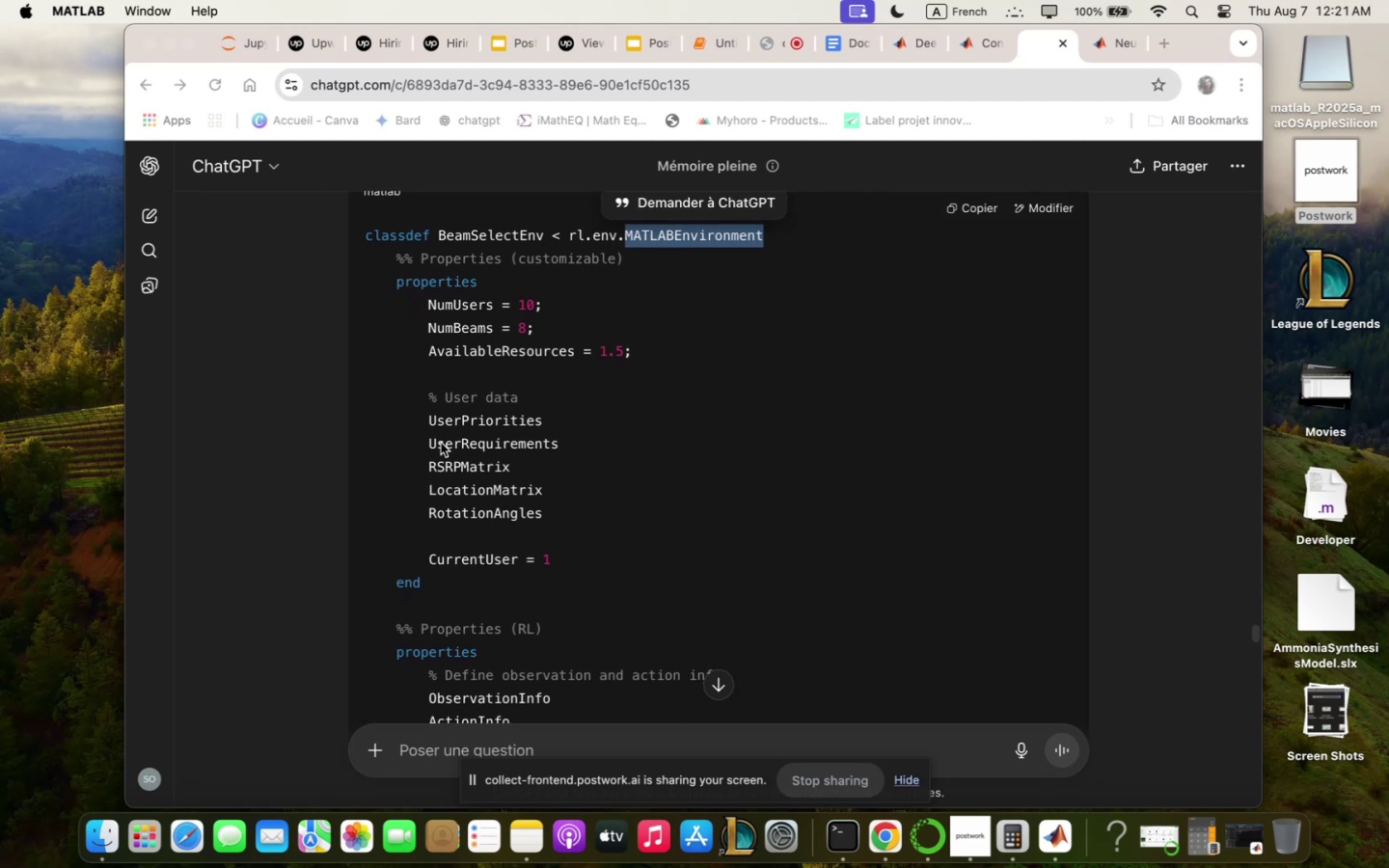 
left_click_drag(start_coordinate=[423, 401], to_coordinate=[577, 584])
 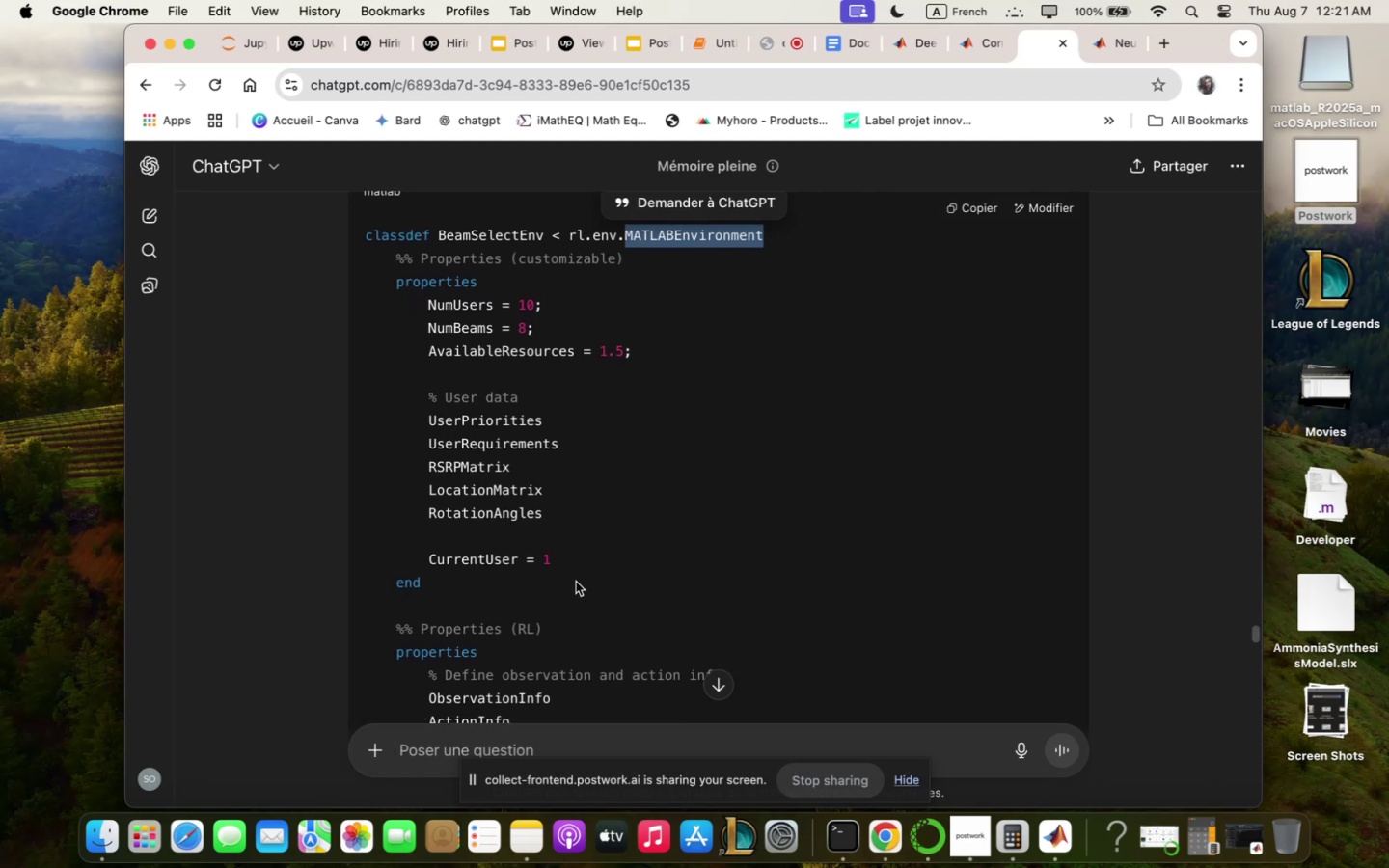 
left_click_drag(start_coordinate=[573, 573], to_coordinate=[457, 423])
 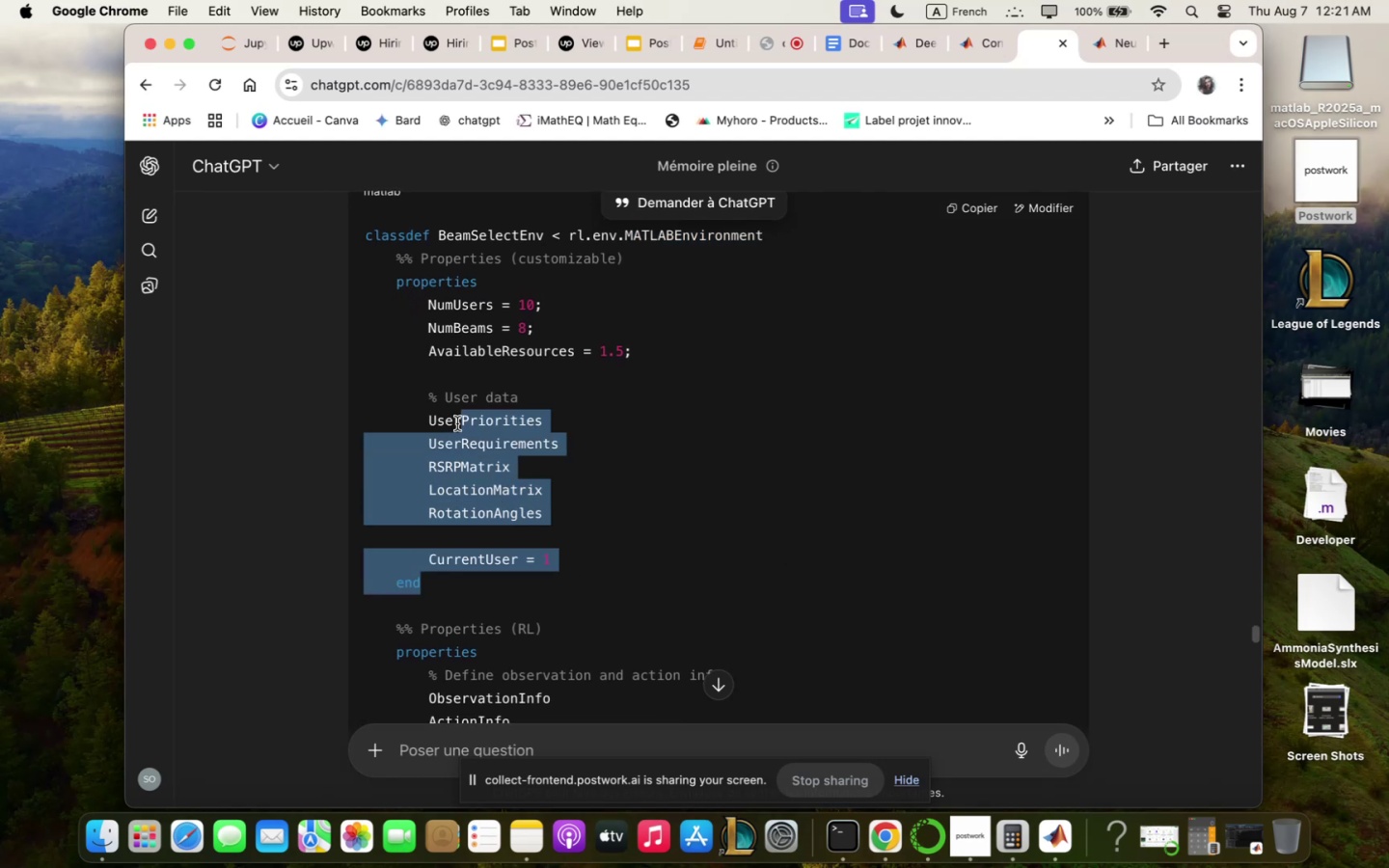 
left_click([457, 423])
 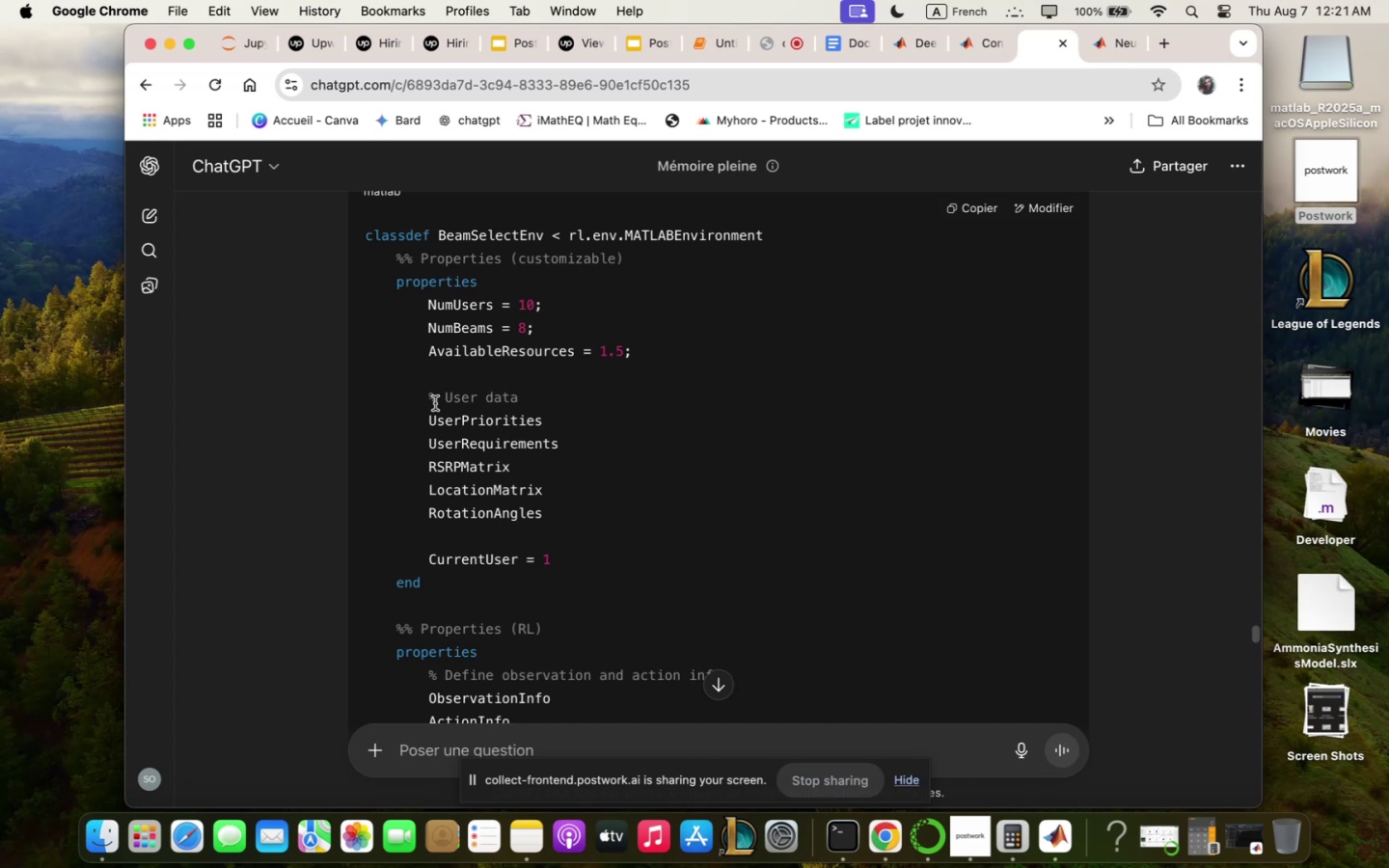 
left_click_drag(start_coordinate=[422, 396], to_coordinate=[557, 566])
 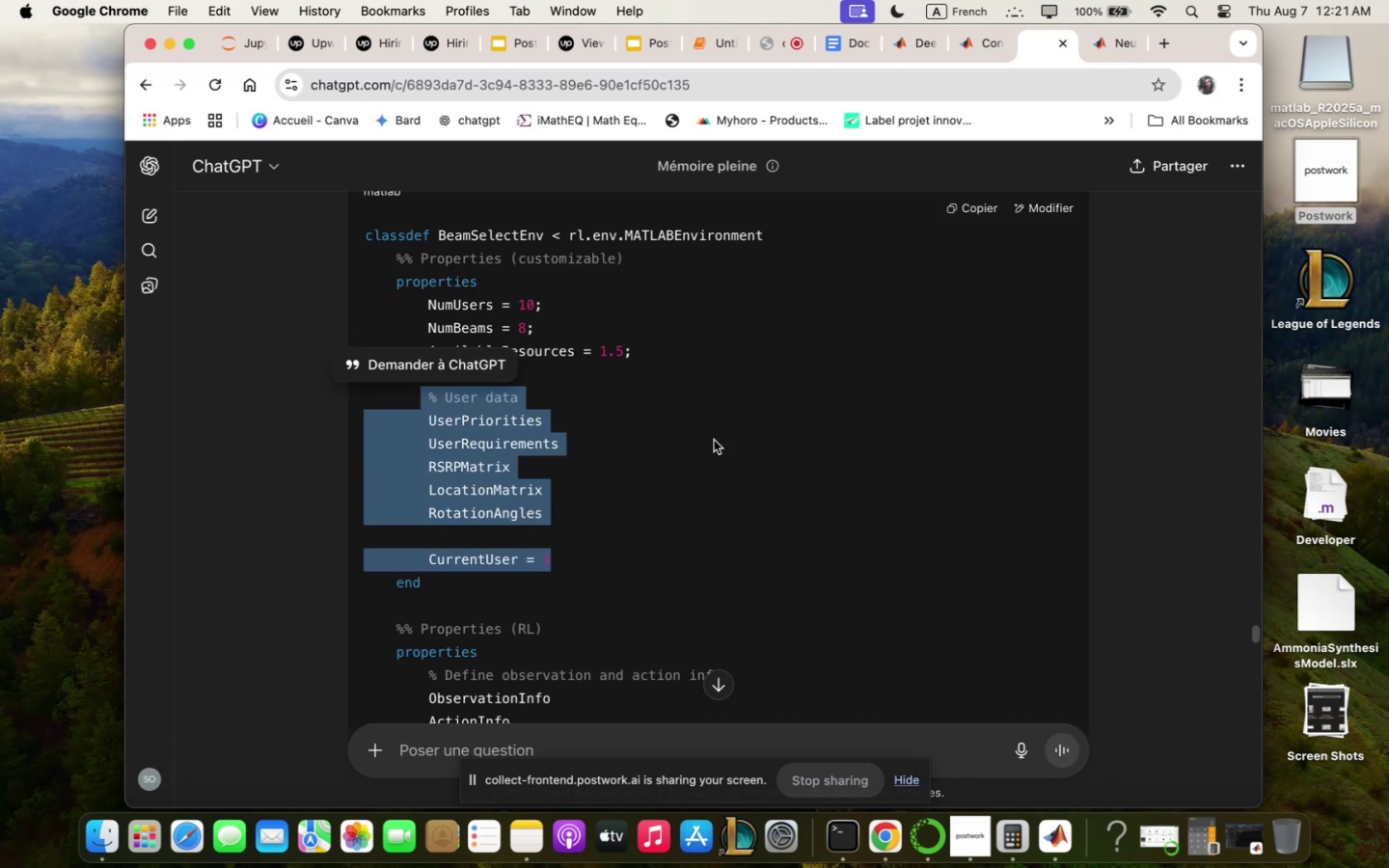 
left_click([715, 441])
 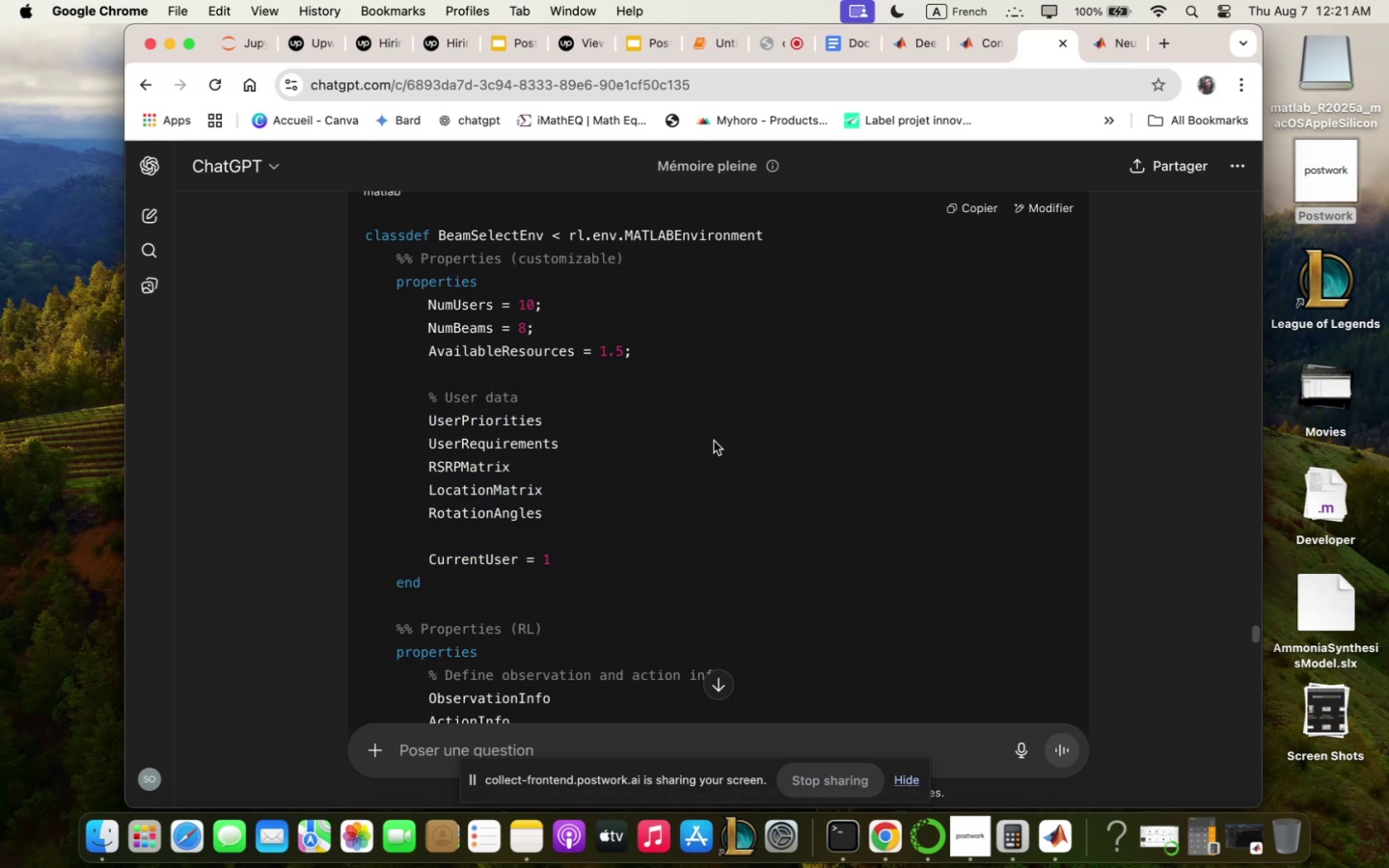 
scroll: coordinate [713, 436], scroll_direction: down, amount: 10.0
 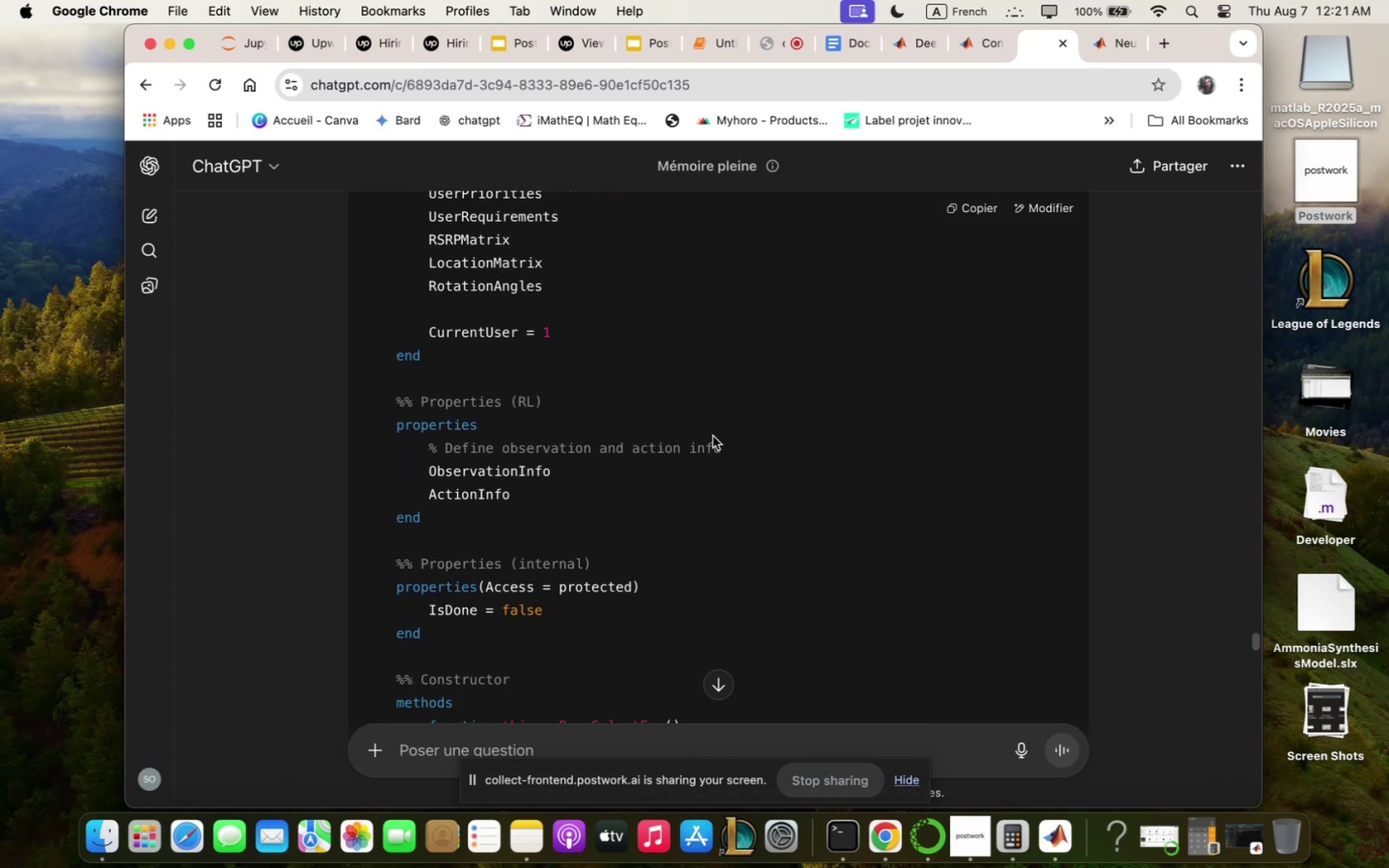 
scroll: coordinate [713, 436], scroll_direction: up, amount: 5.0
 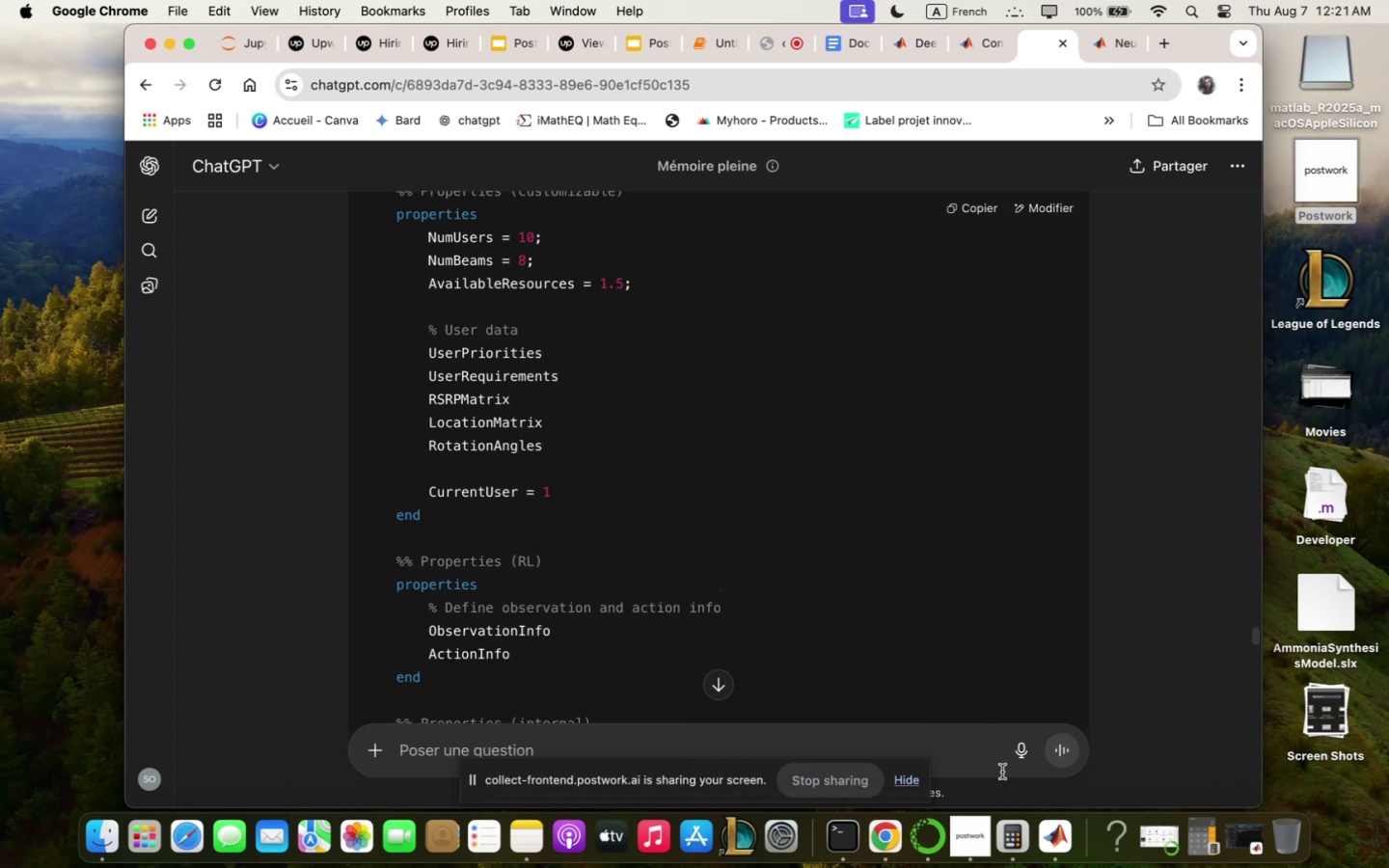 
left_click([1056, 853])
 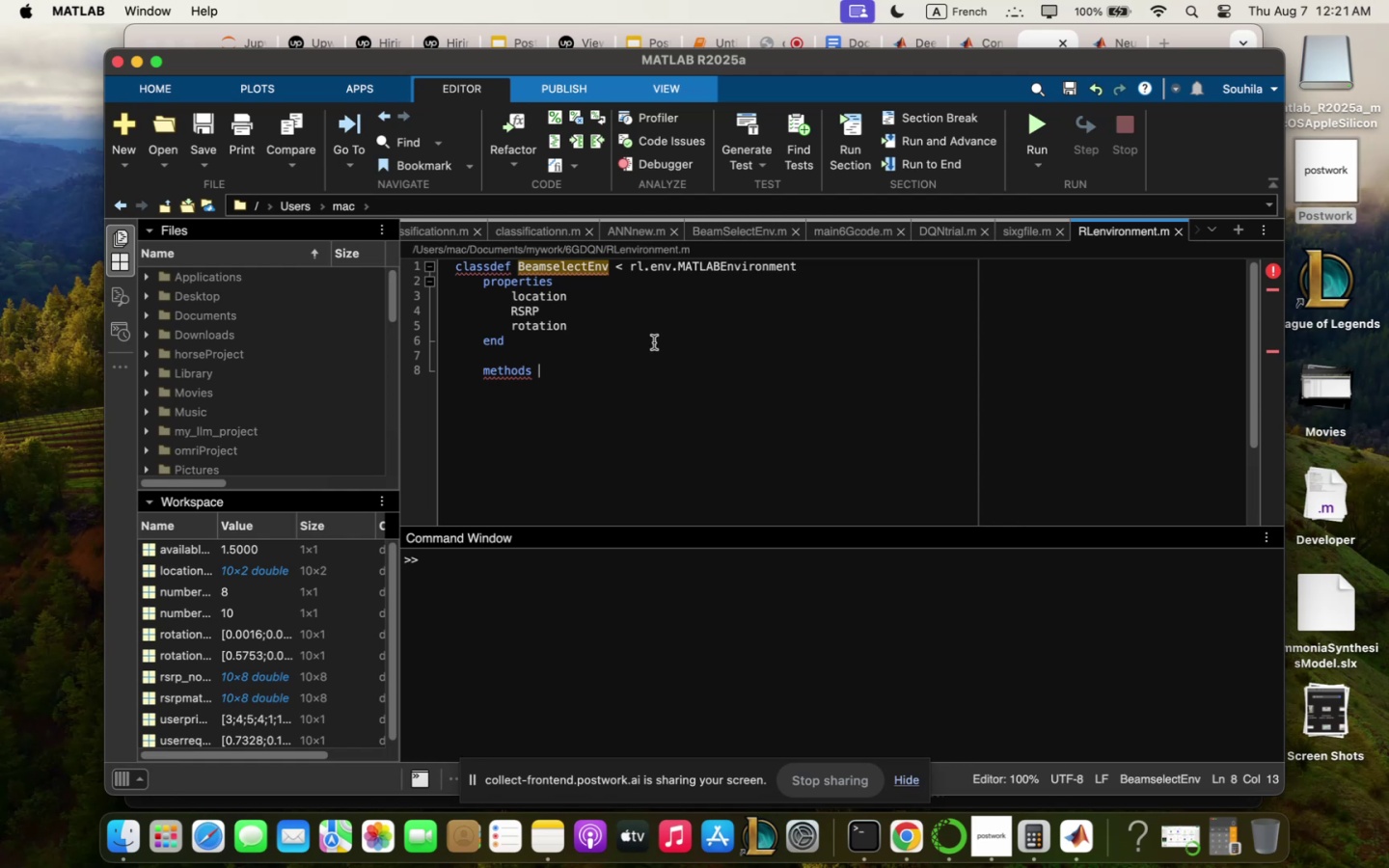 
wait(23.18)
 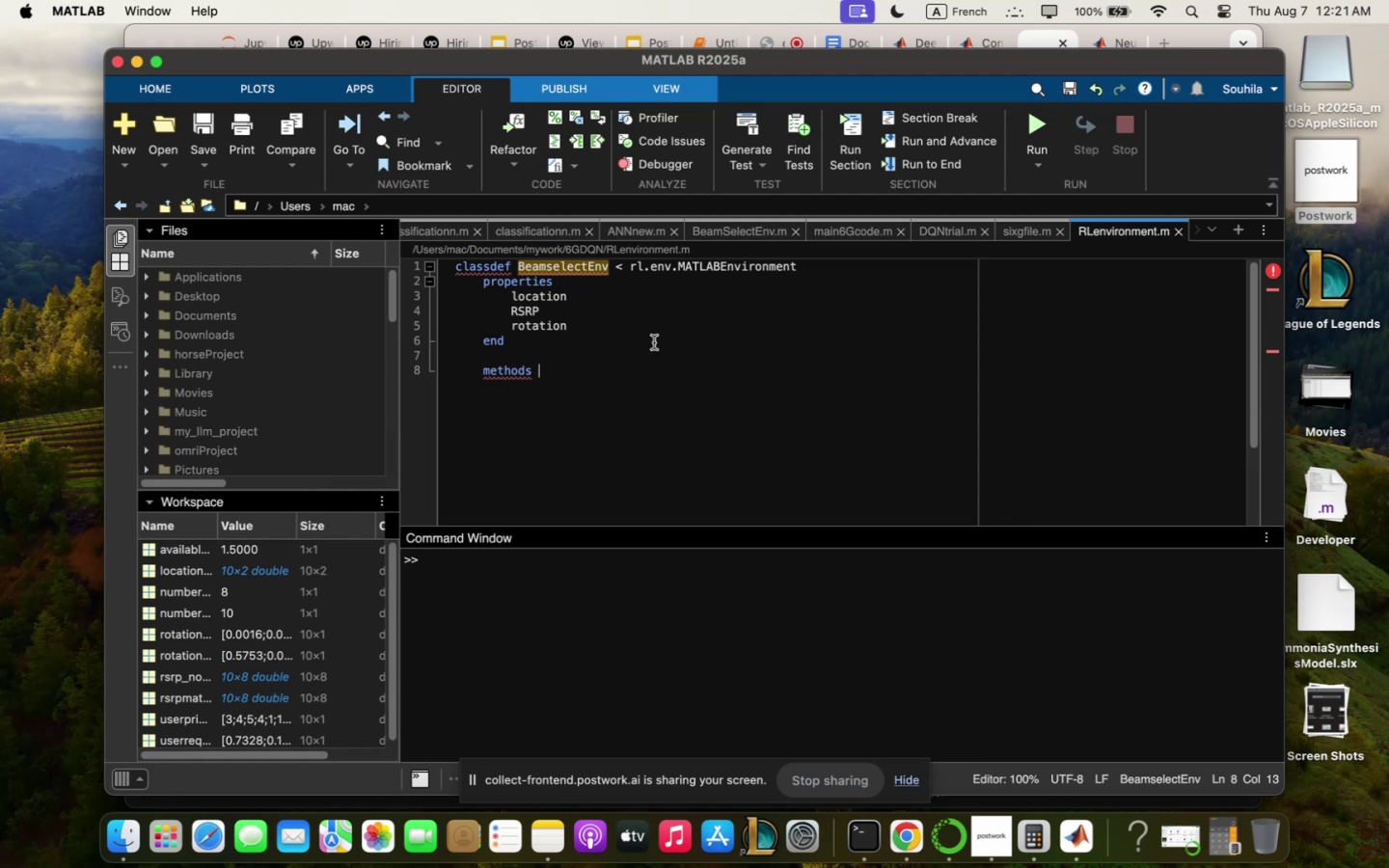 
key(Enter)
 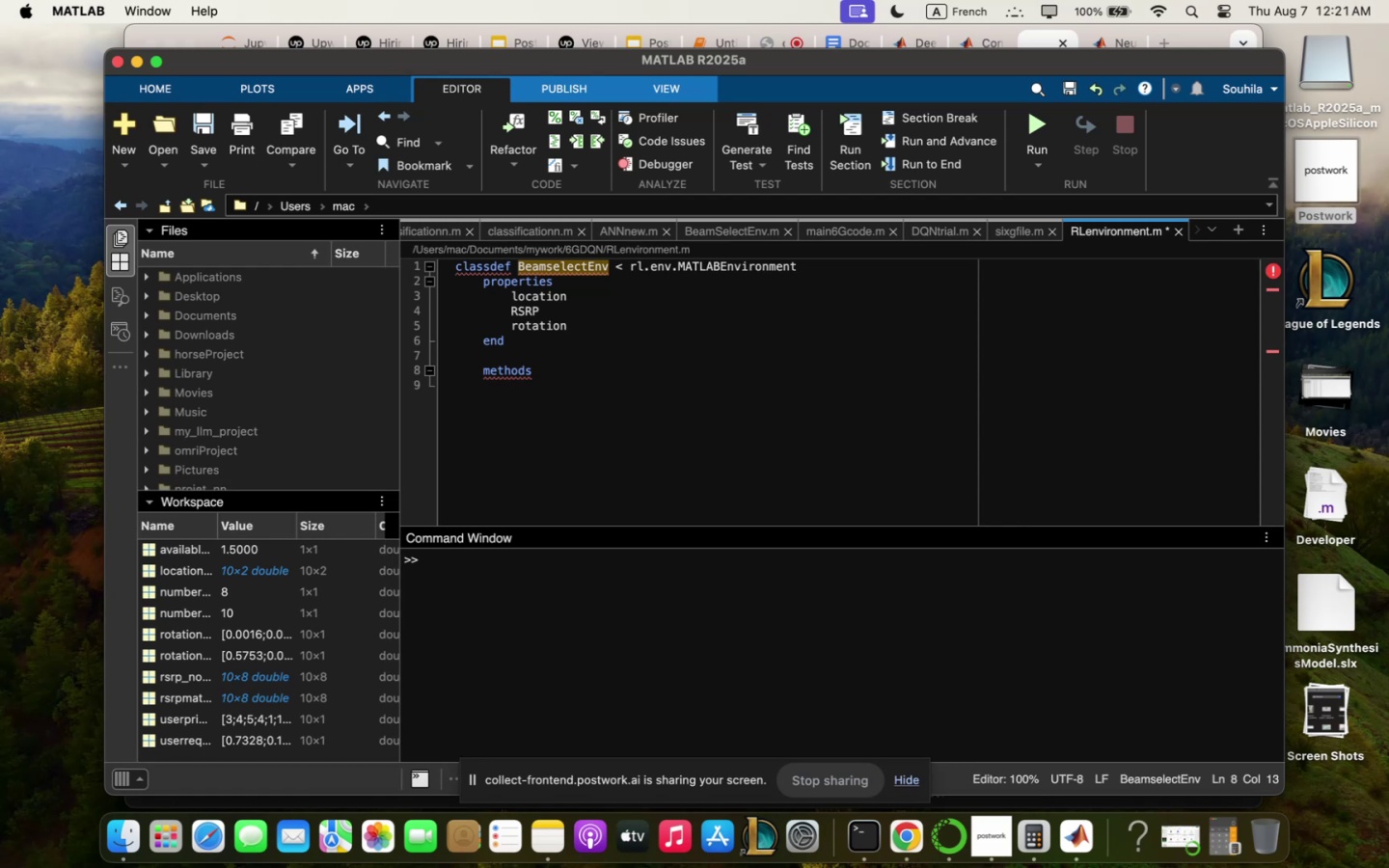 
type(function this / Beq;s)
key(Backspace)
type(SelectEnv5;l)
key(Backspace)
key(Backspace)
type(locqtion:qt)
 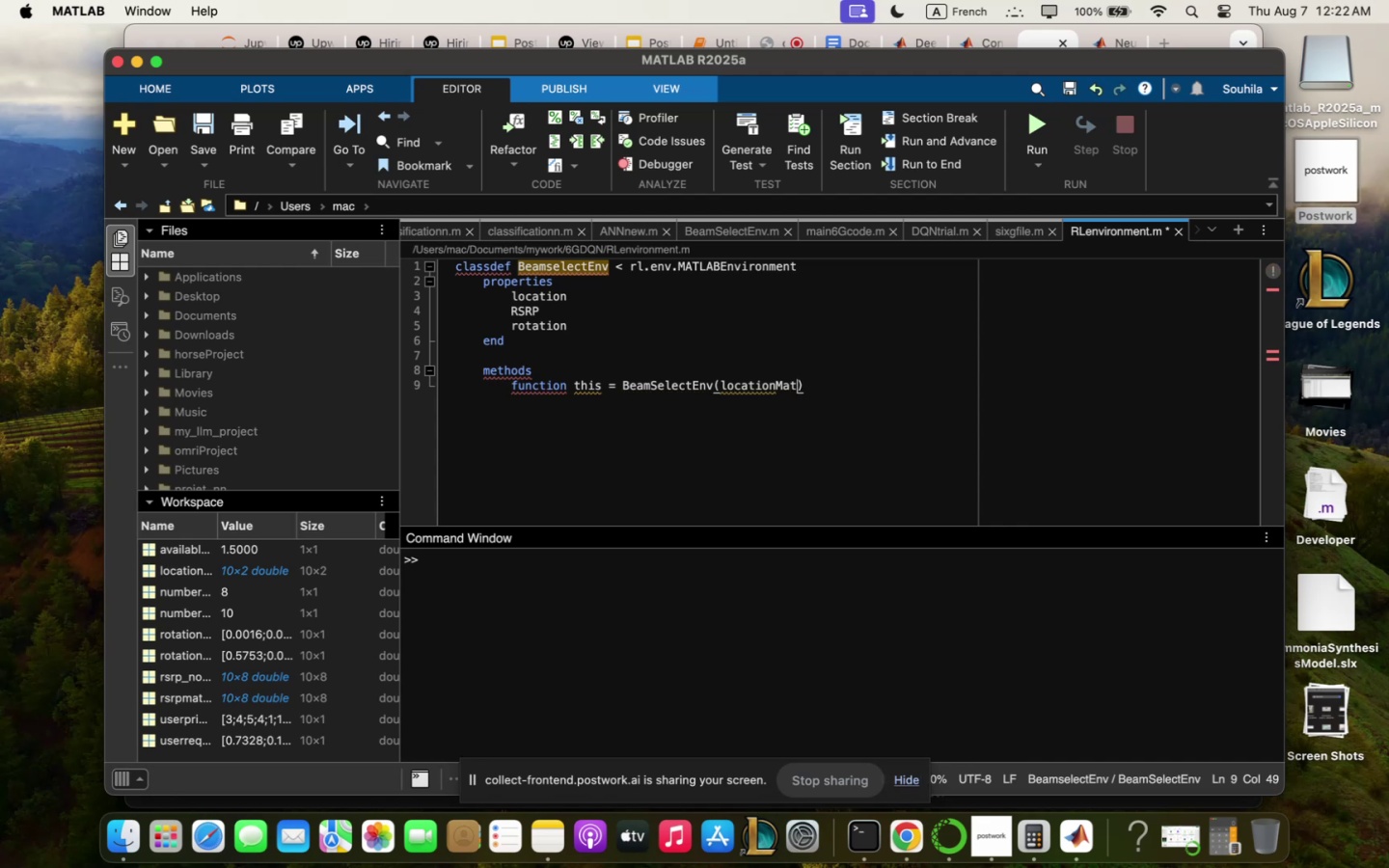 
wait(7.04)
 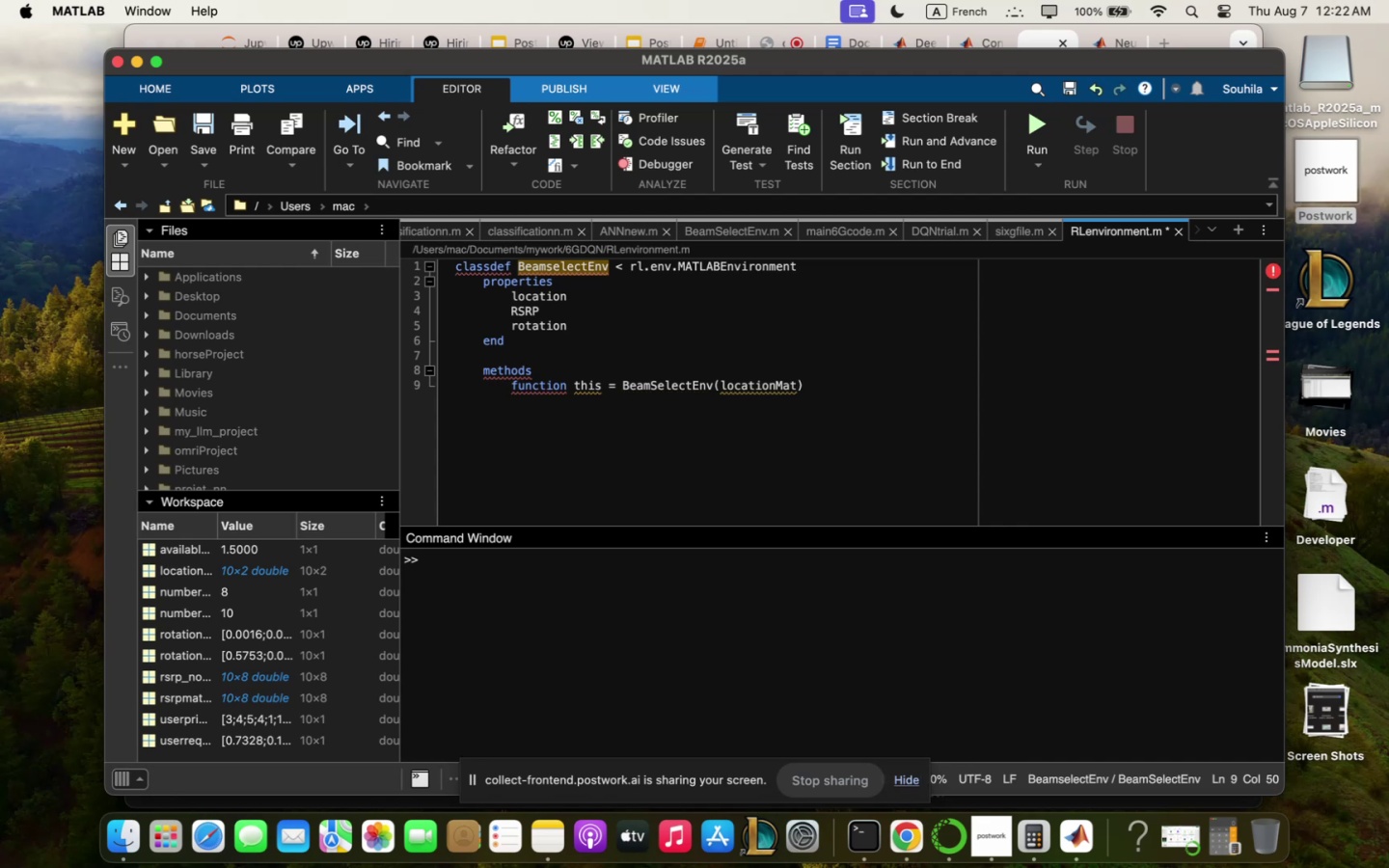 
mouse_move([1001, 248])
 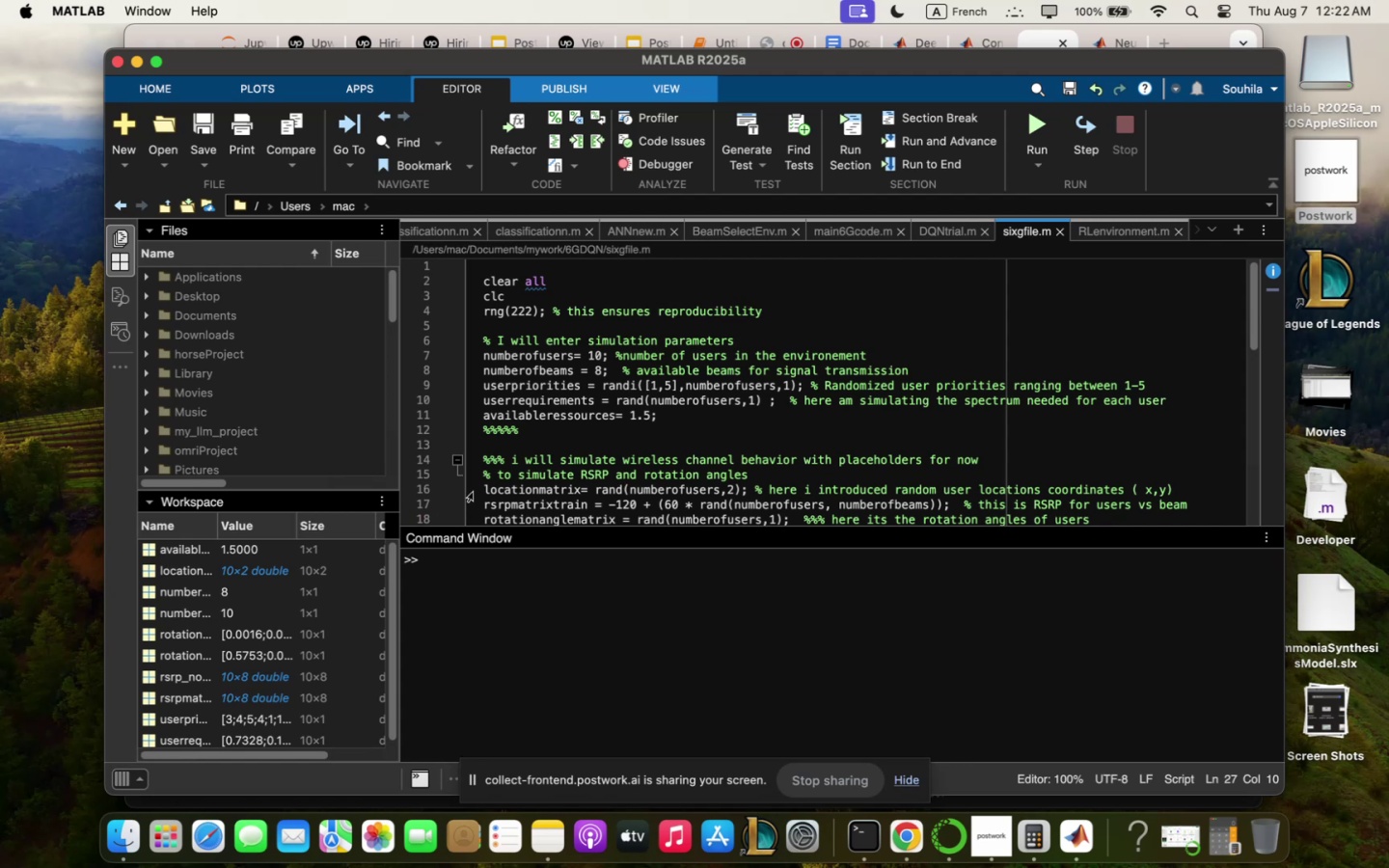 
left_click_drag(start_coordinate=[484, 487], to_coordinate=[583, 495])
 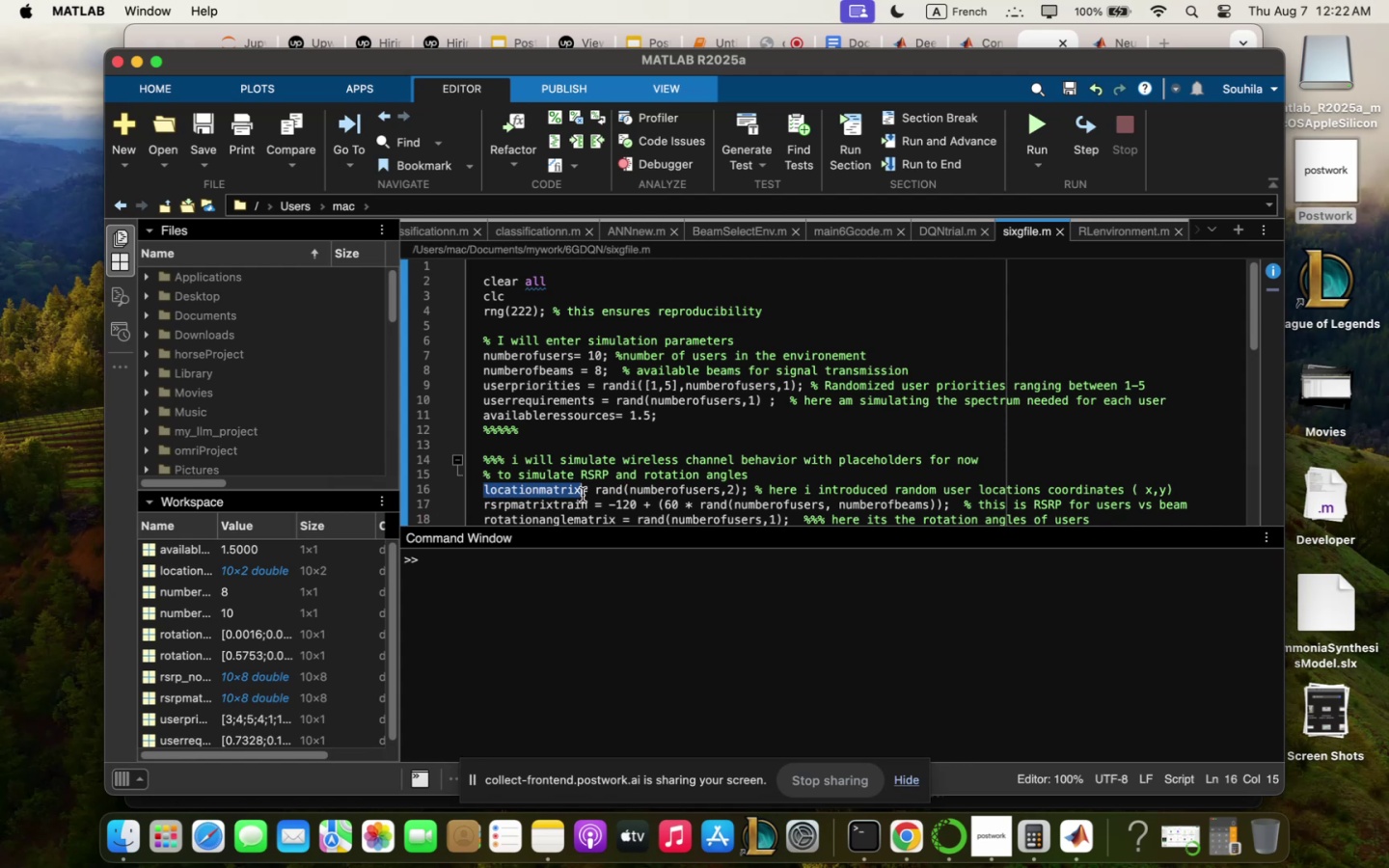 
key(Meta+C)
 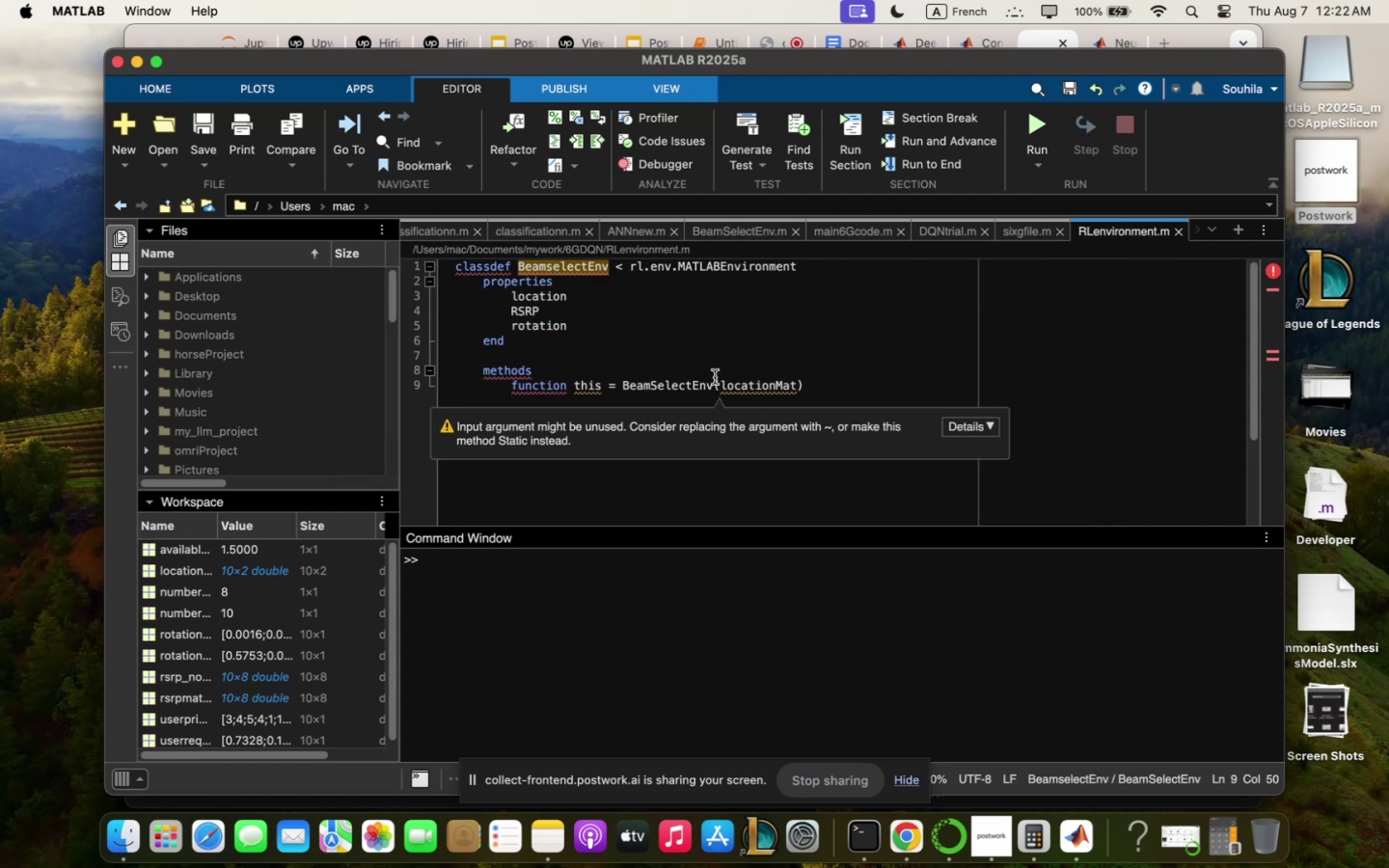 
wait(7.7)
 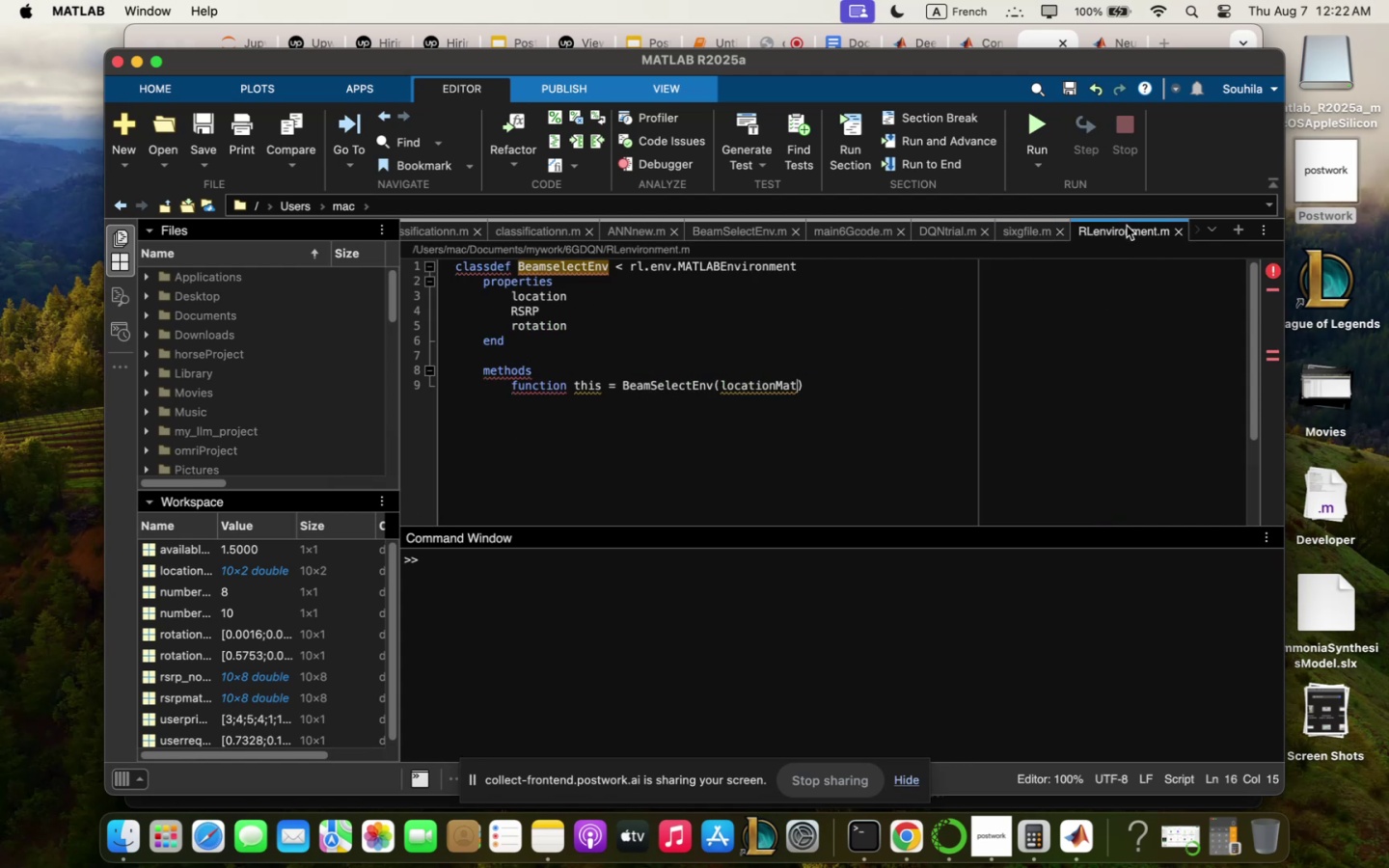 
key(Backspace)
 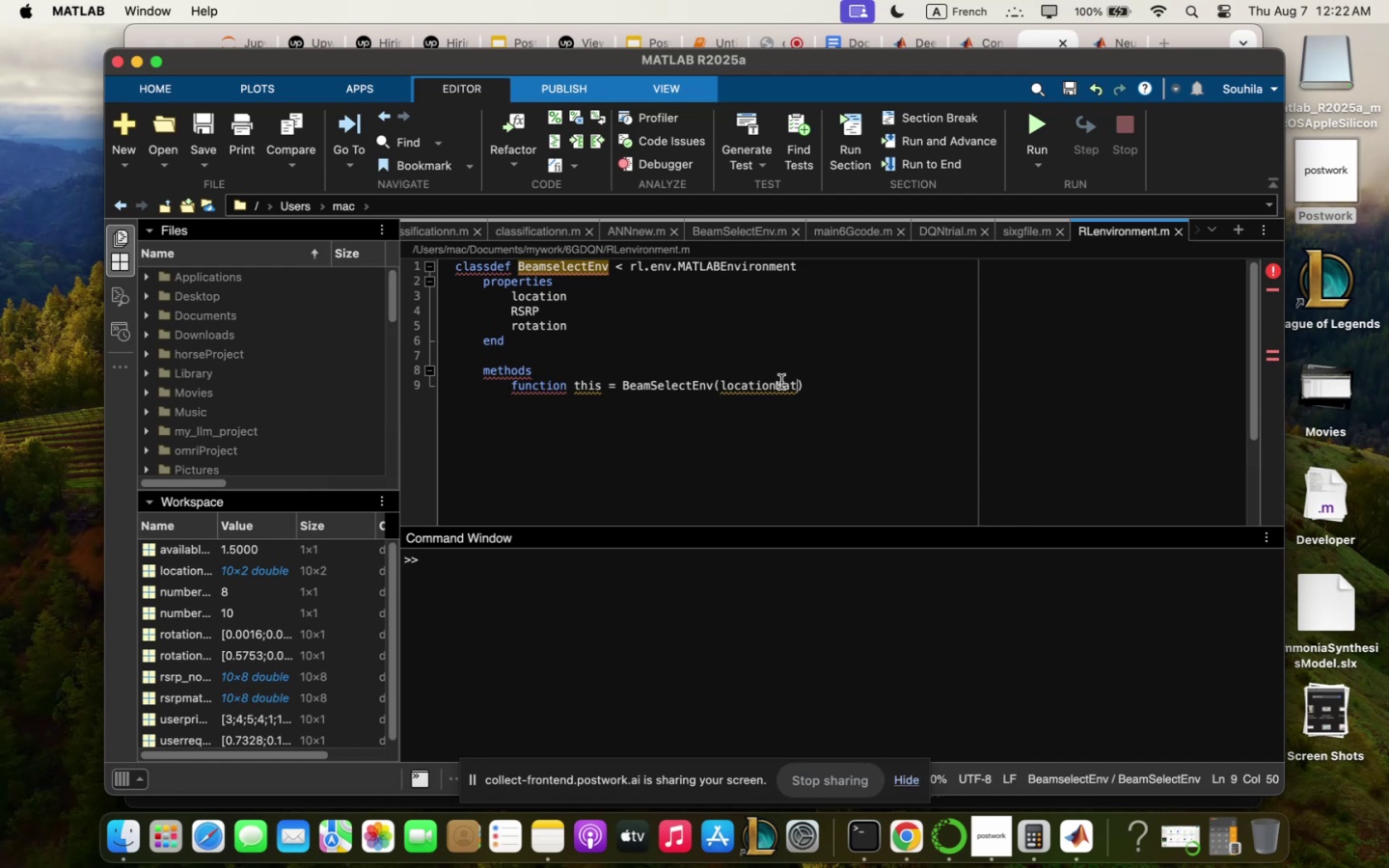 
key(Backspace)
 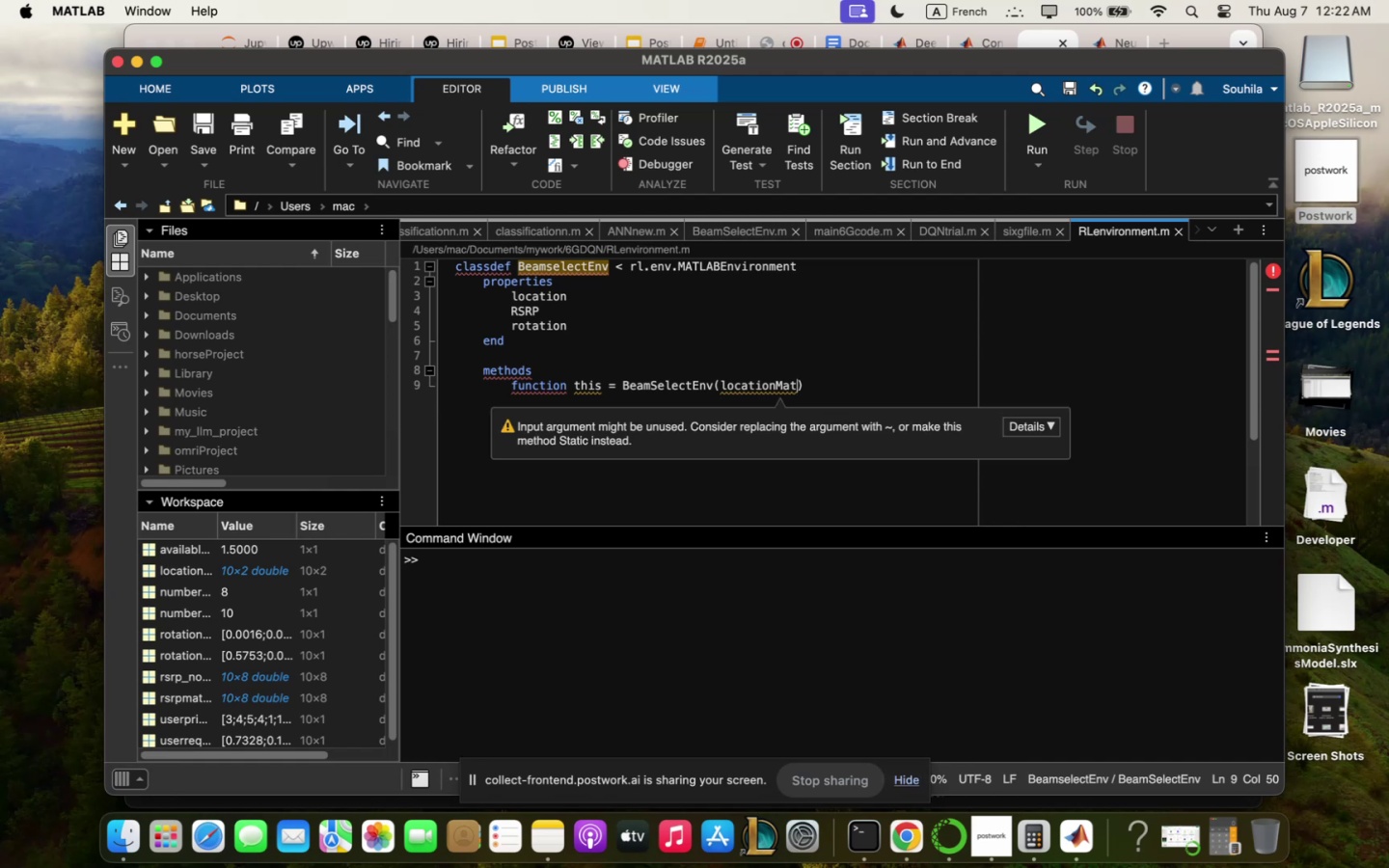 
key(Backspace)
 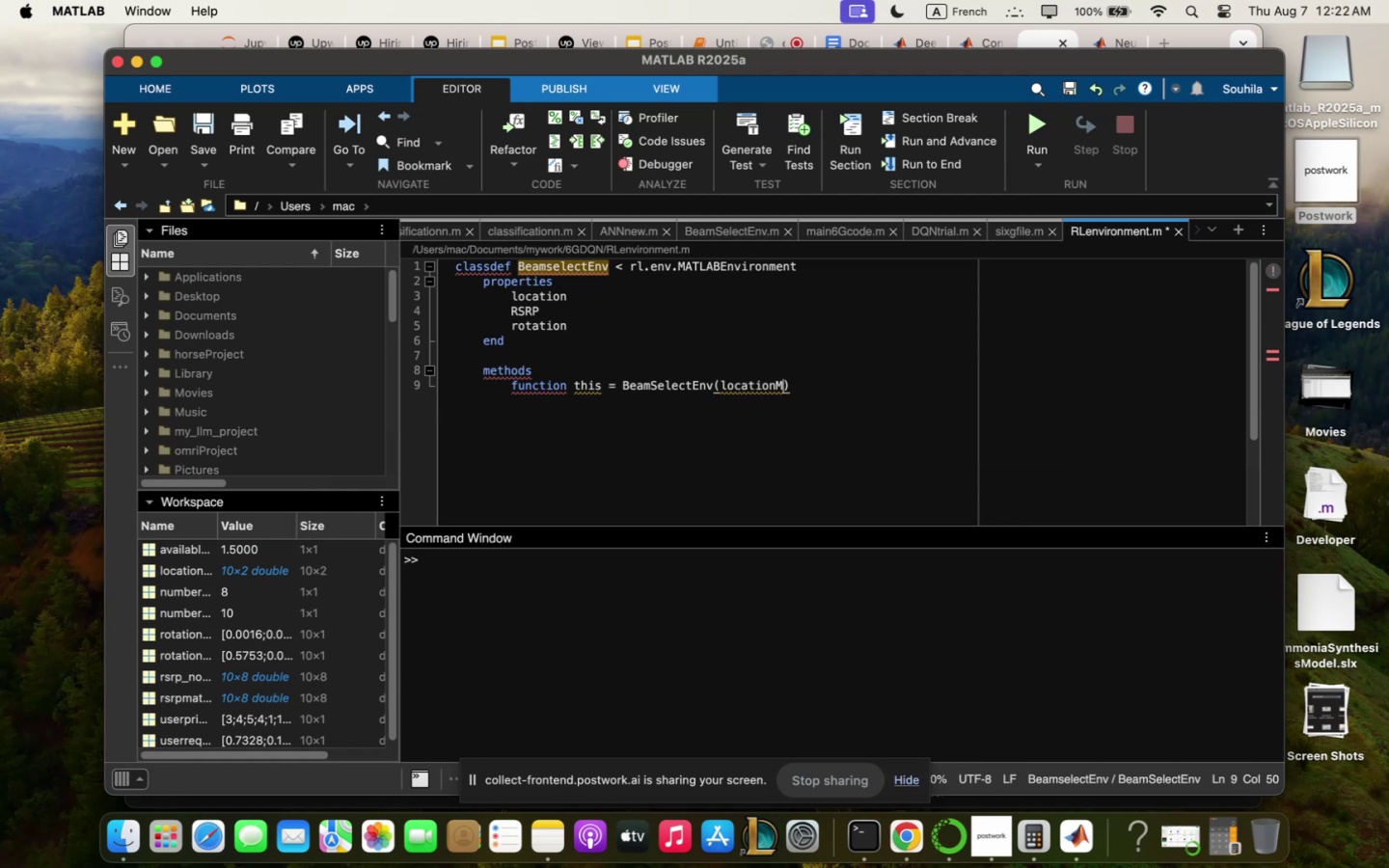 
key(Backspace)
 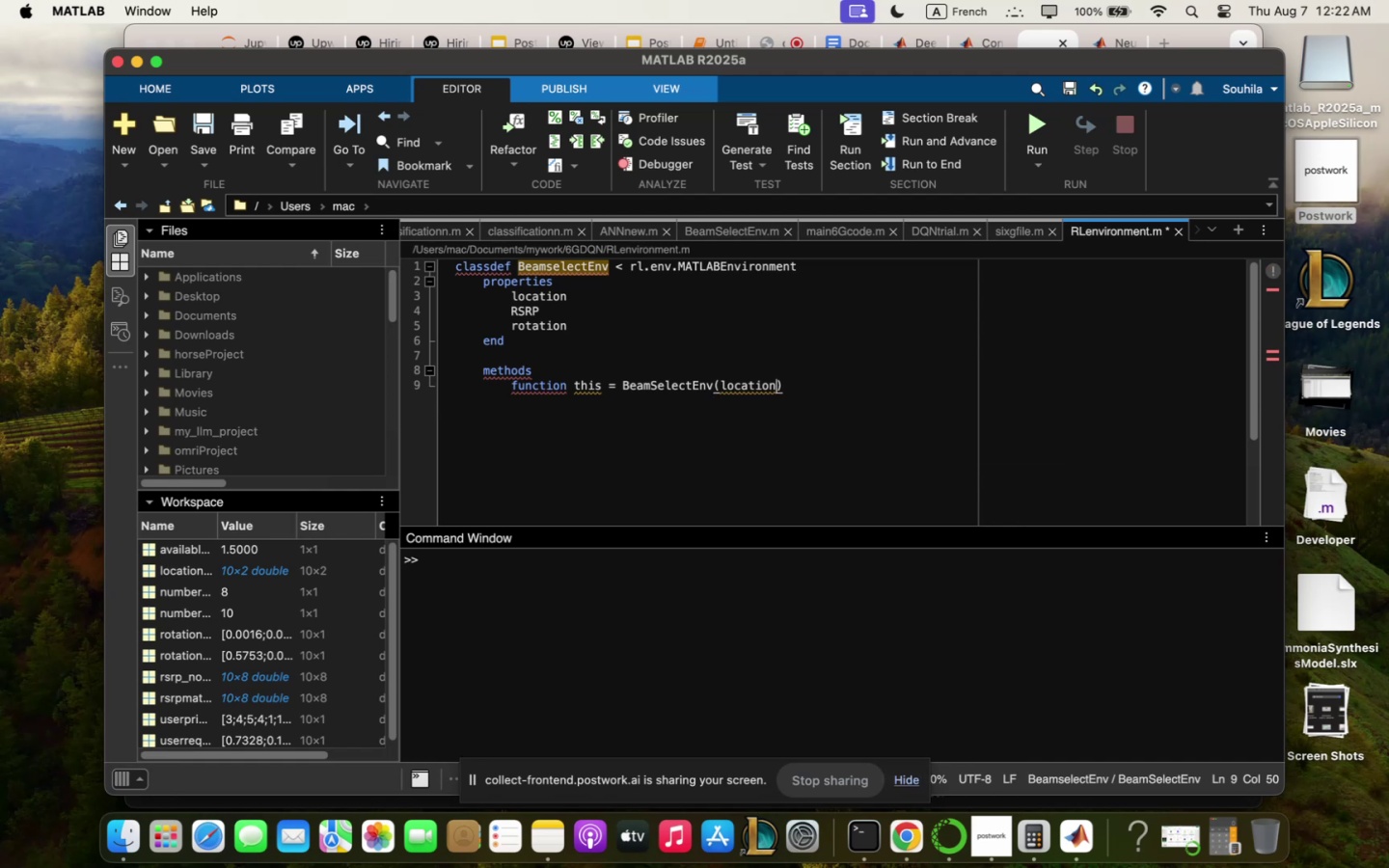 
key(Backspace)
 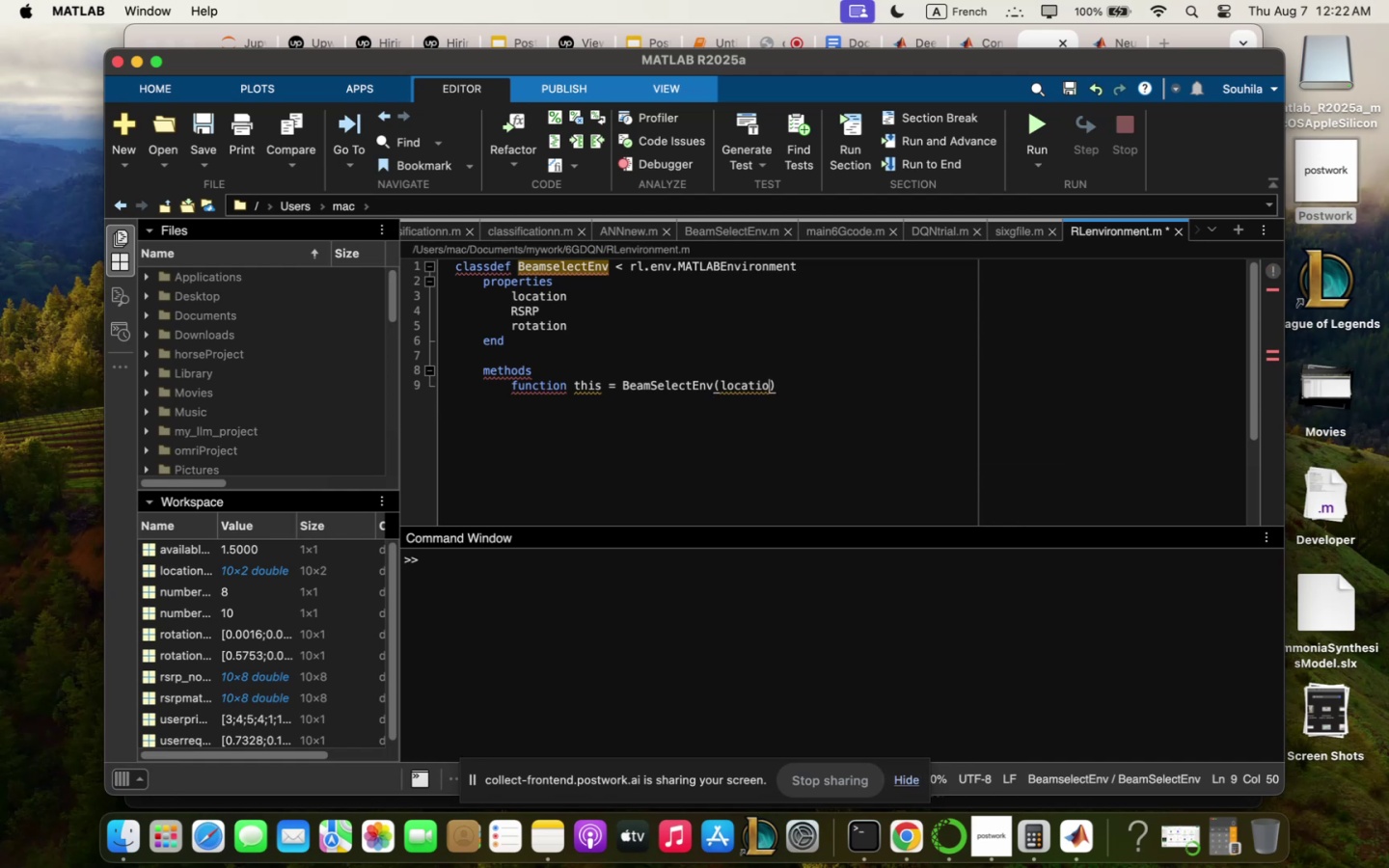 
key(Backspace)
 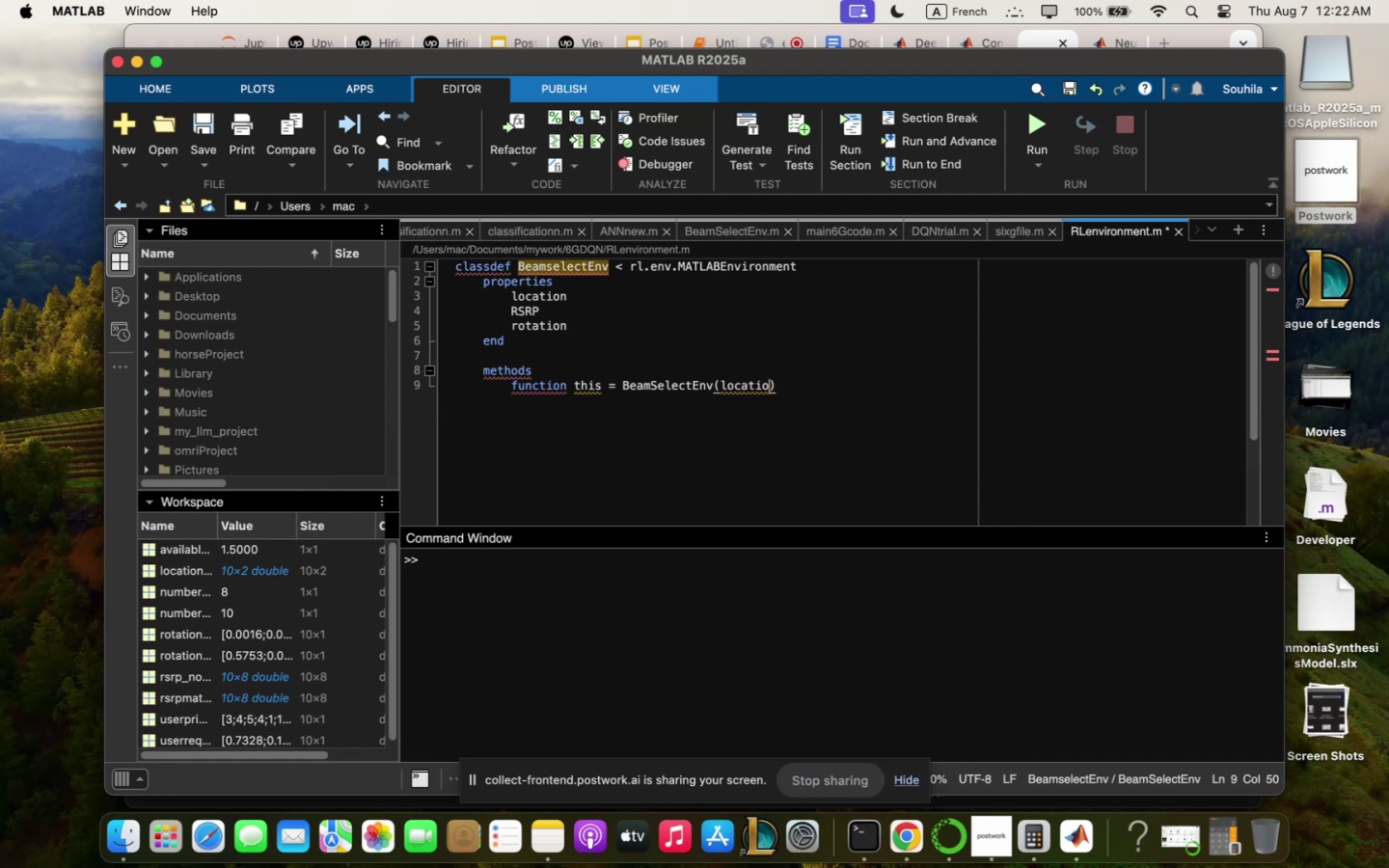 
key(Backspace)
 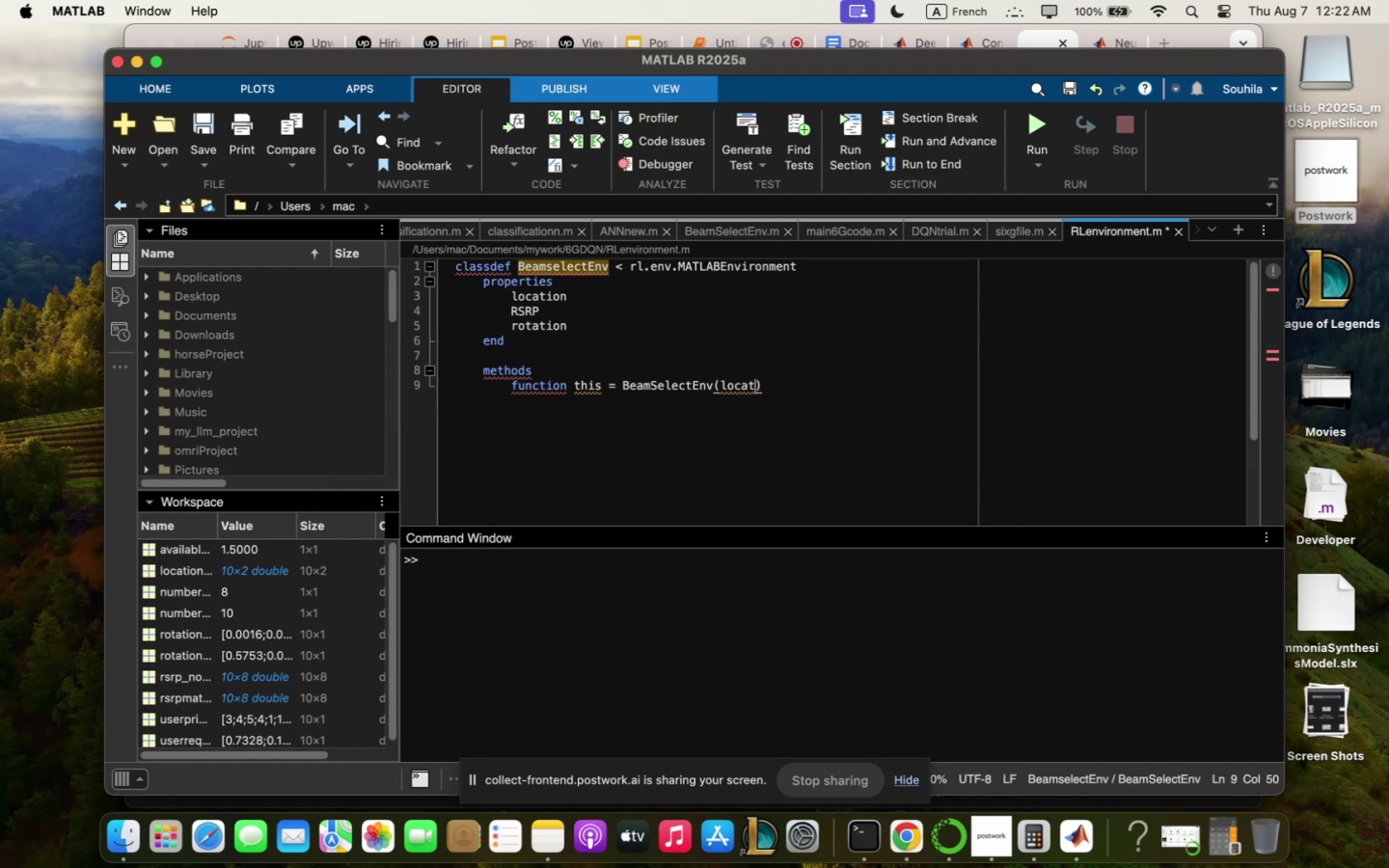 
key(Backspace)
 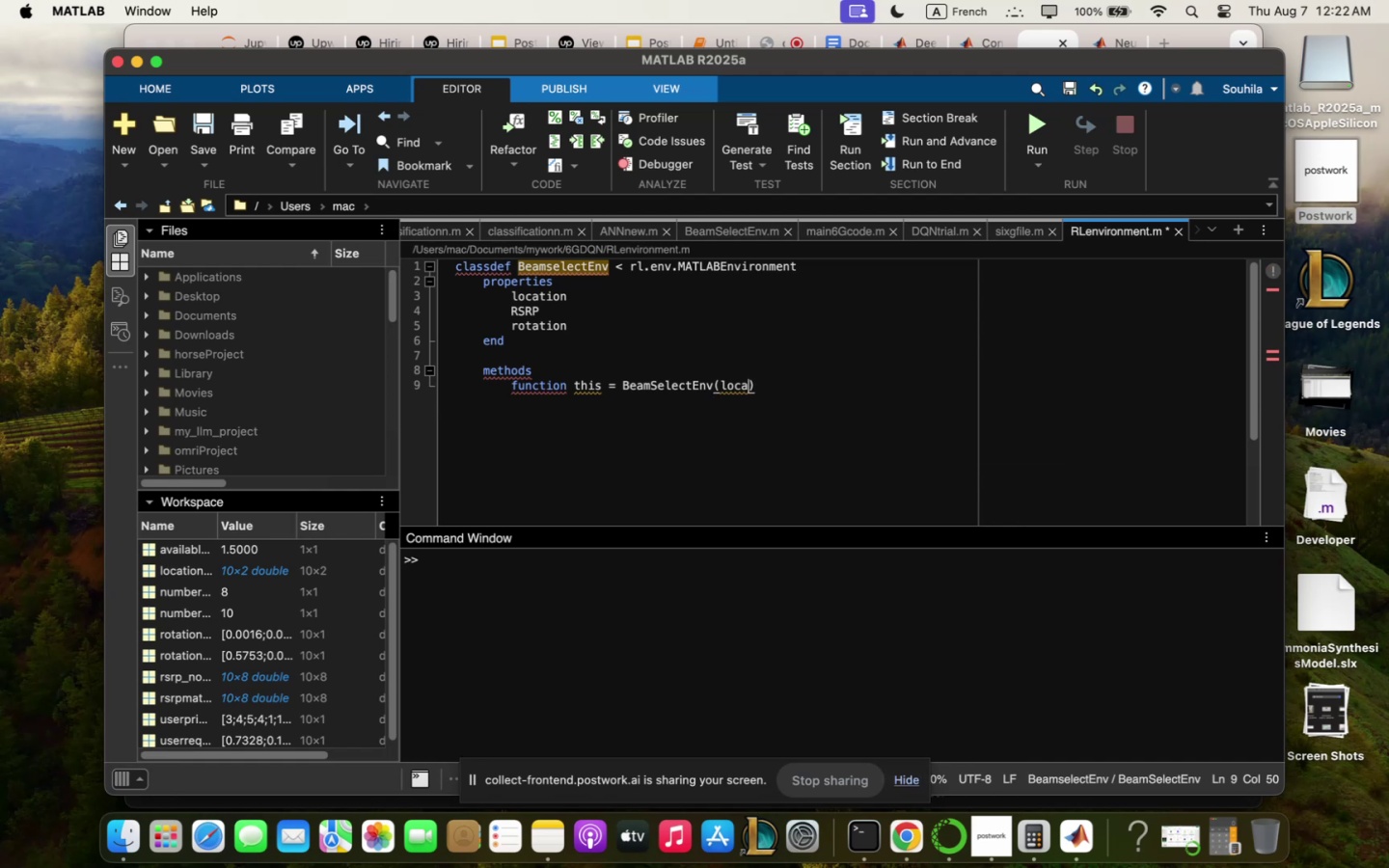 
key(Backspace)
 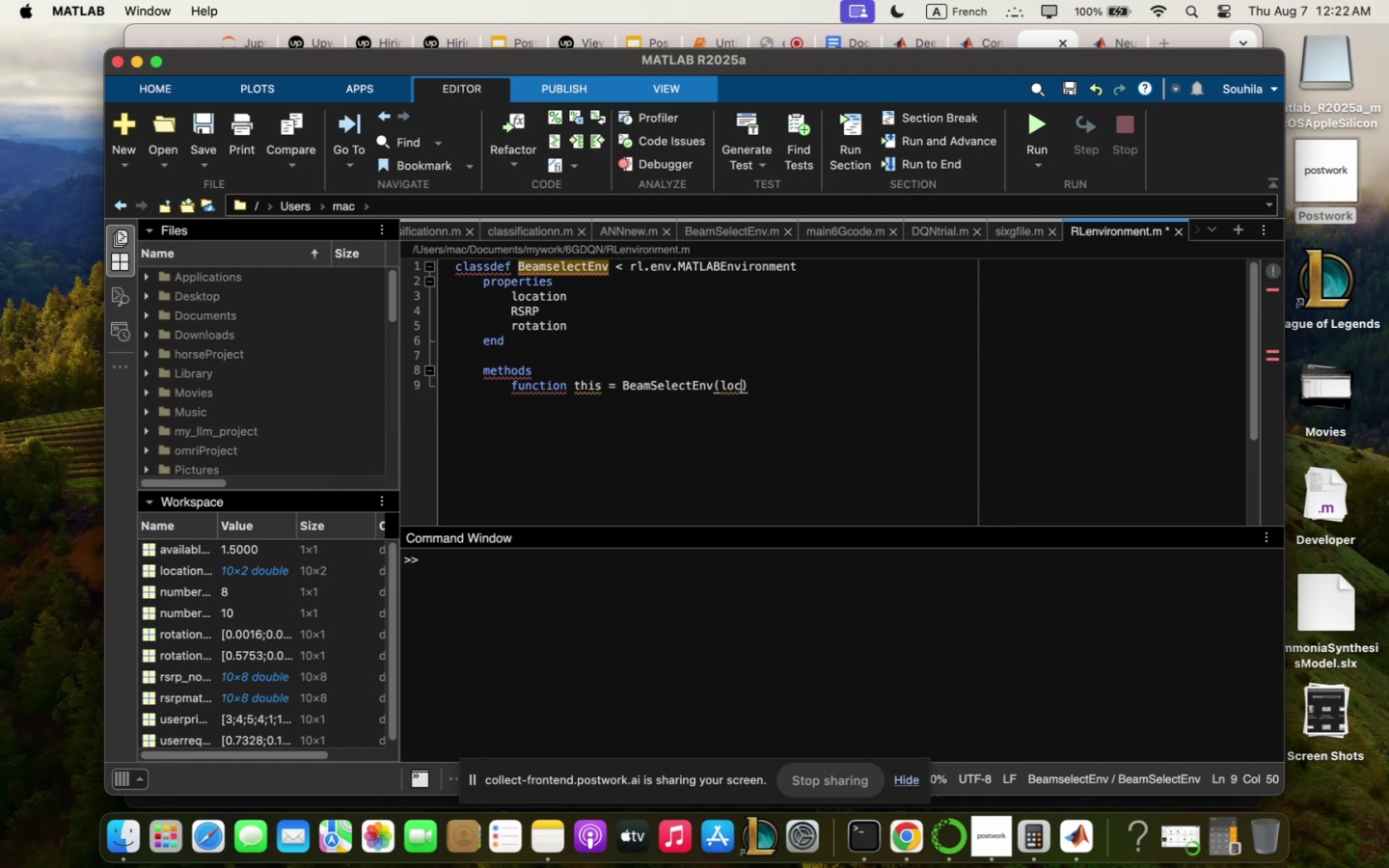 
key(Backspace)
 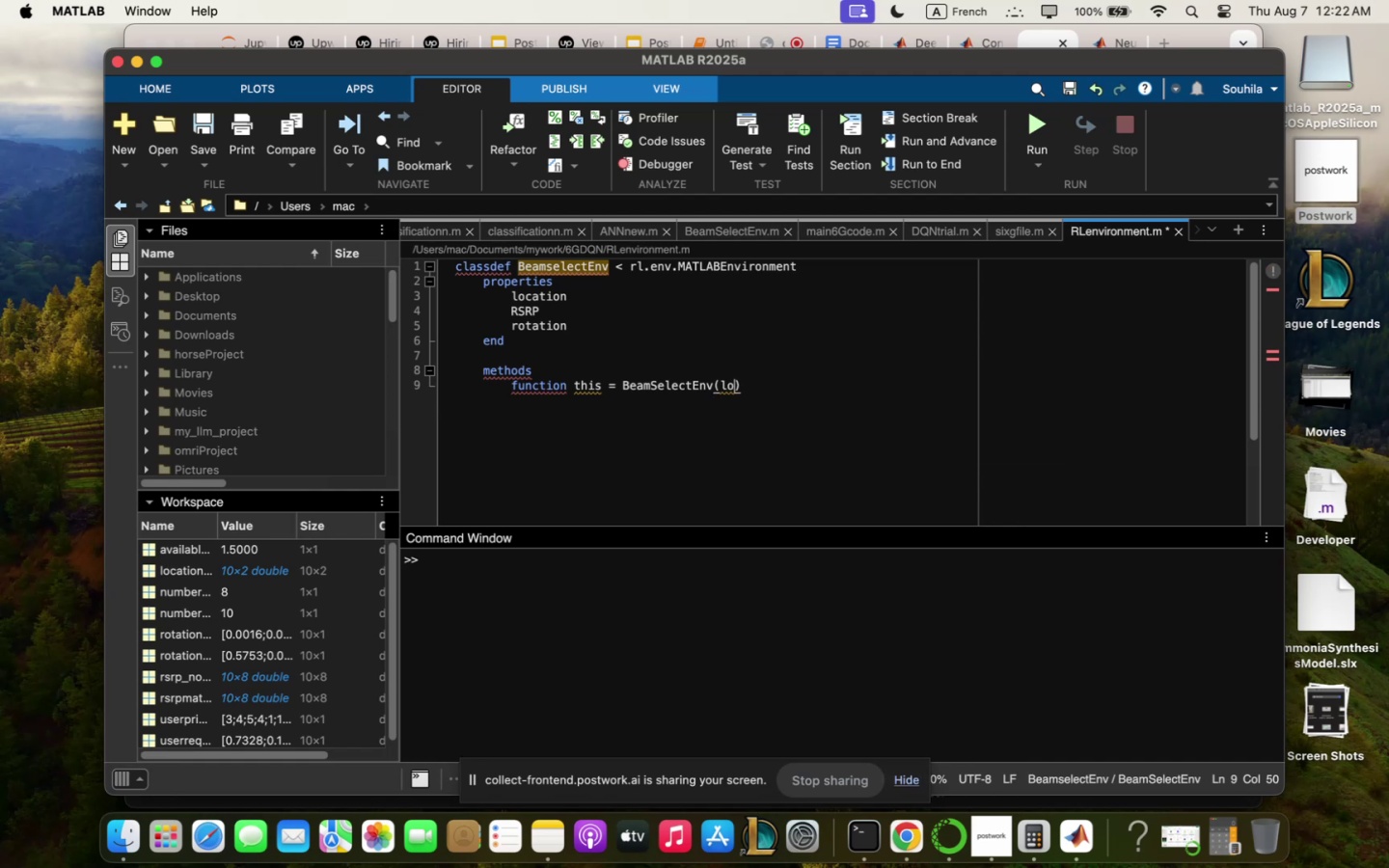 
key(Backspace)
 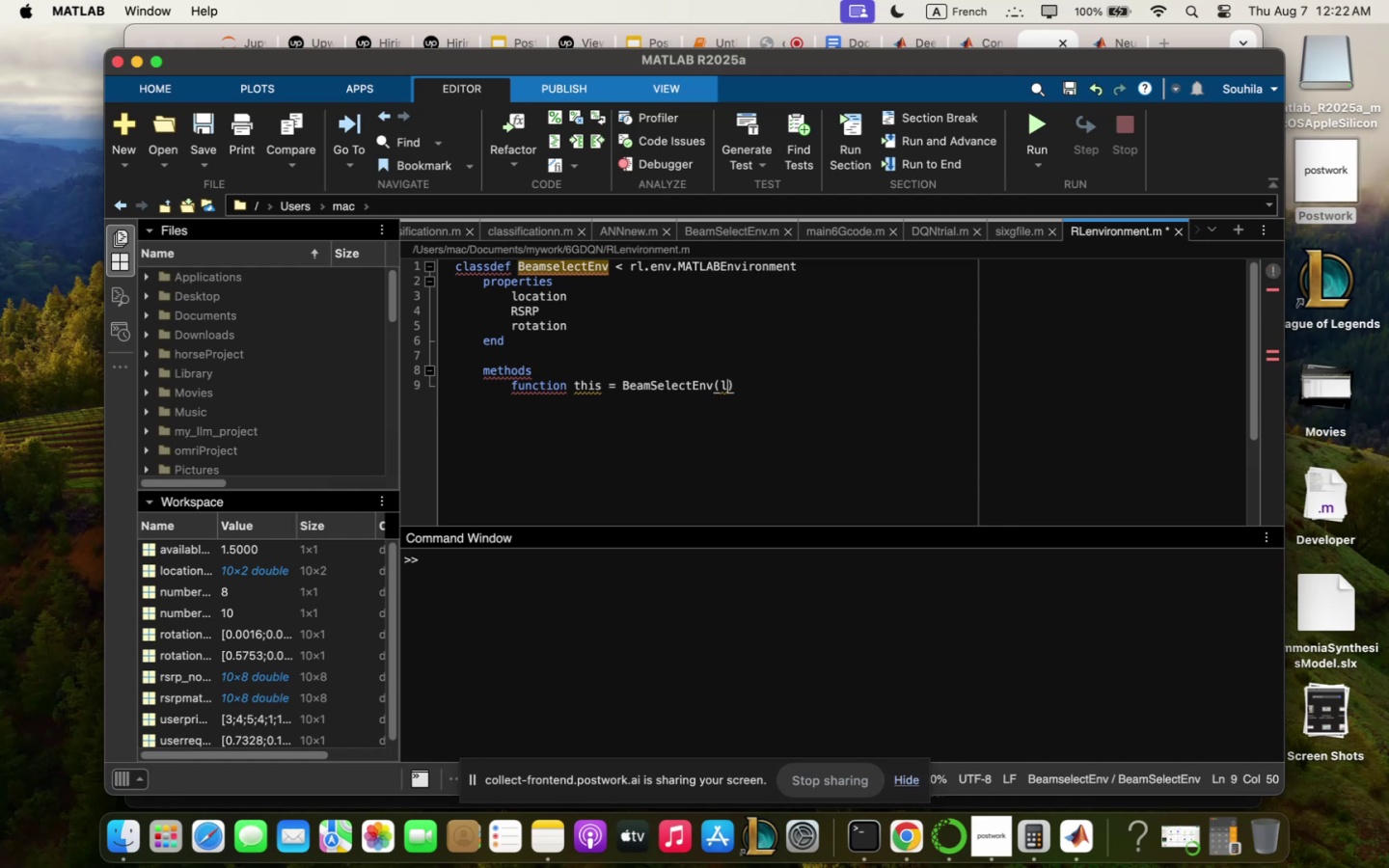 
key(Meta+V)
 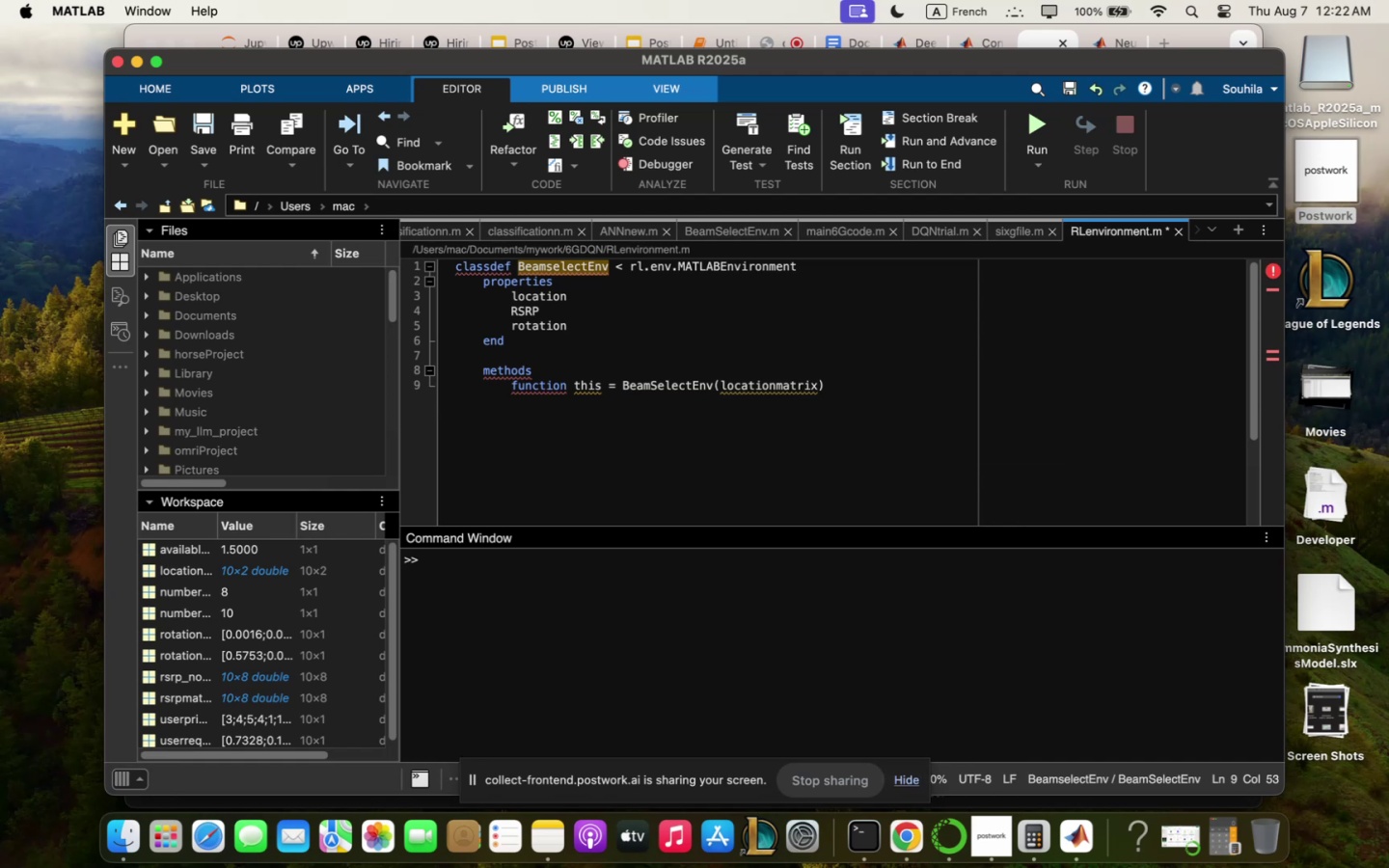 
wait(8.82)
 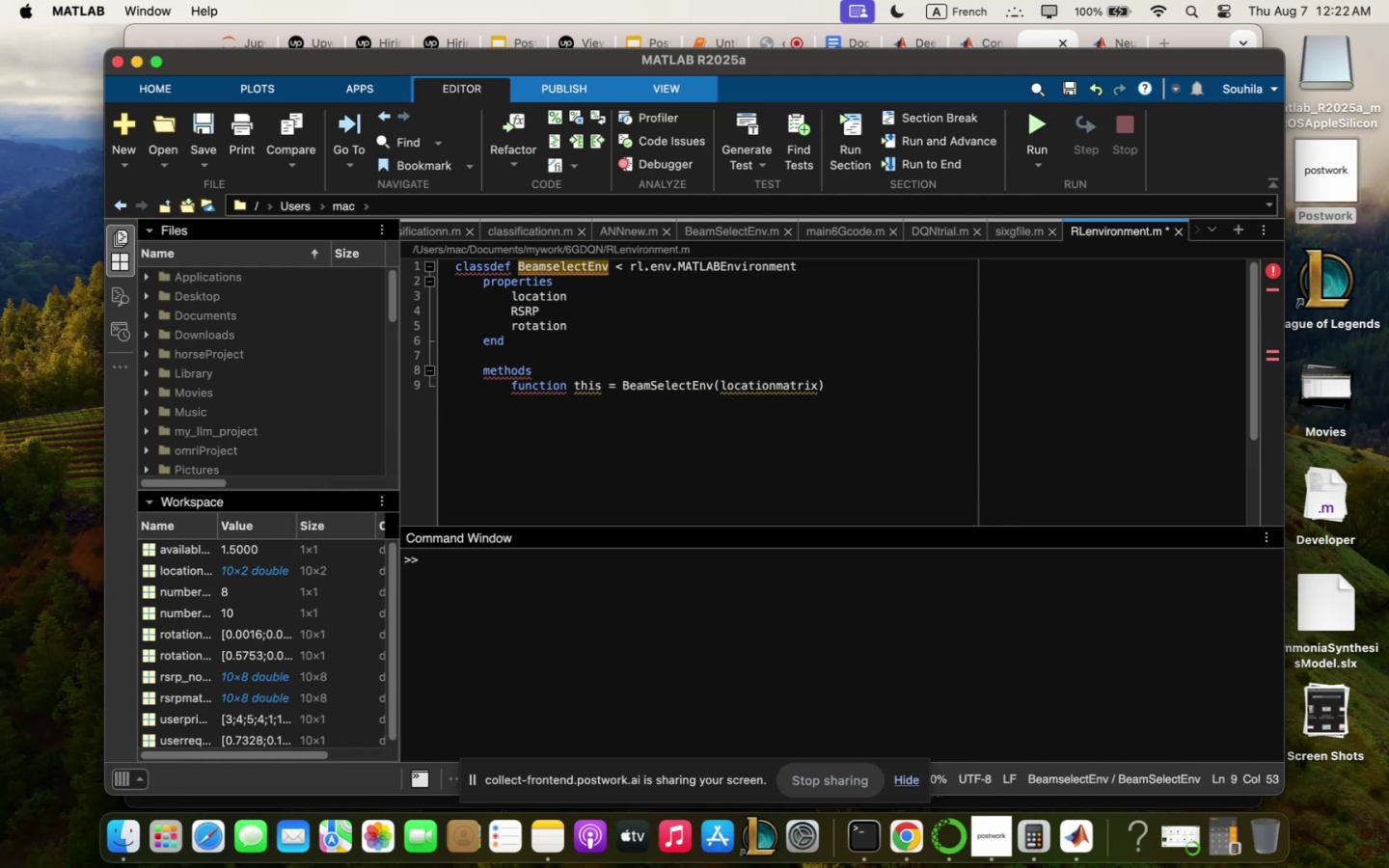 
scroll: coordinate [594, 483], scroll_direction: down, amount: 10.0
 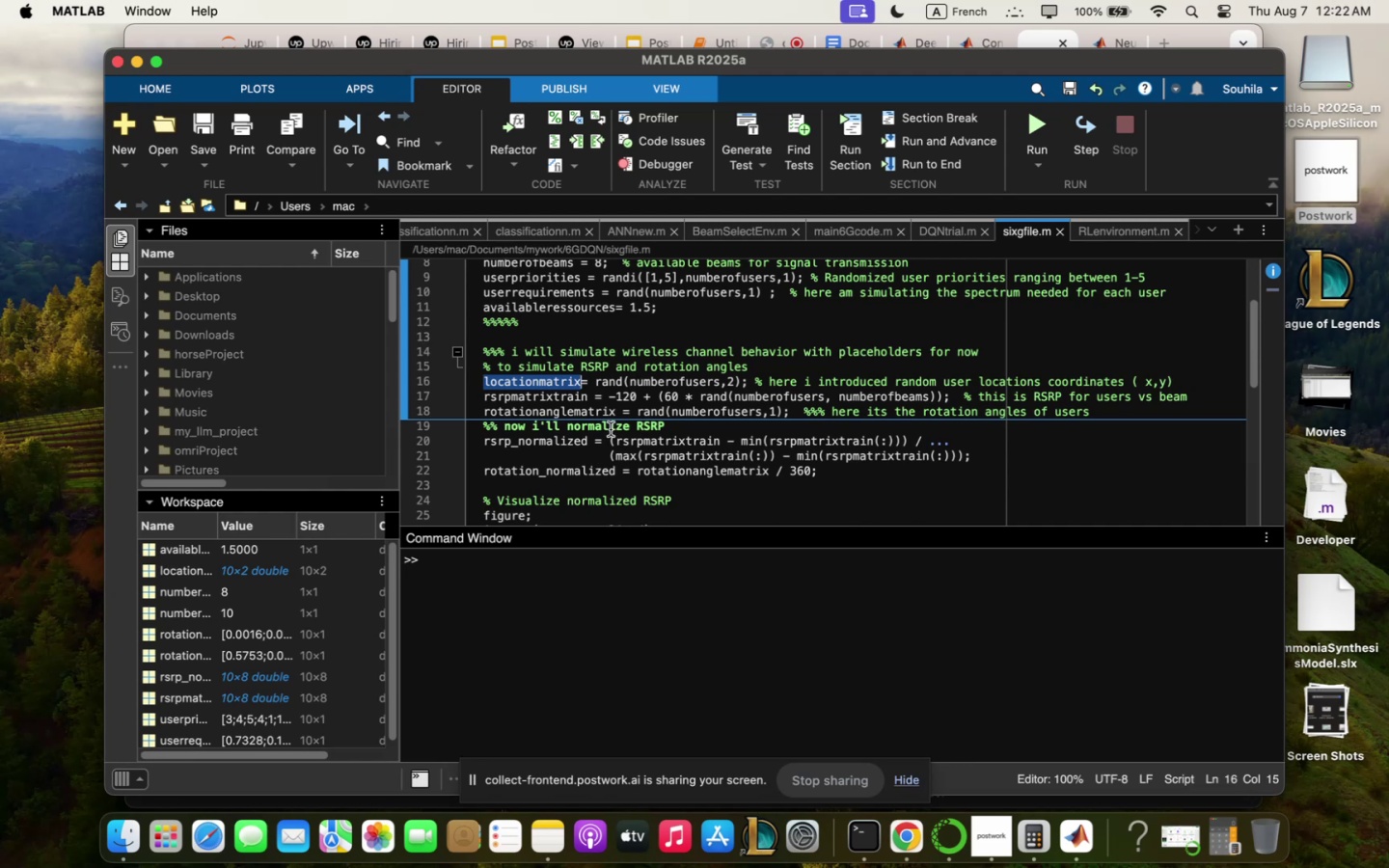 
wait(5.5)
 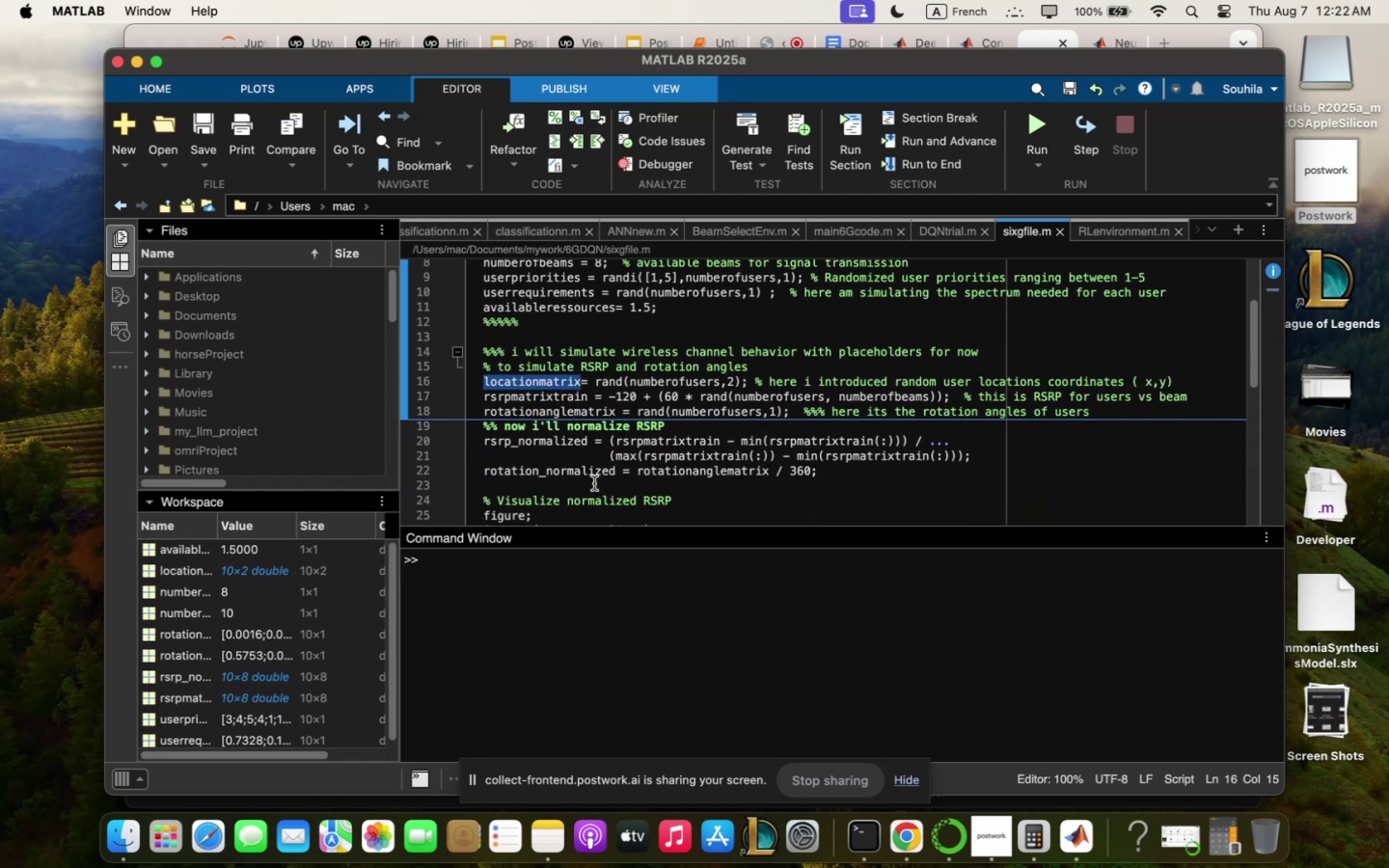 
left_click_drag(start_coordinate=[590, 396], to_coordinate=[475, 401])
 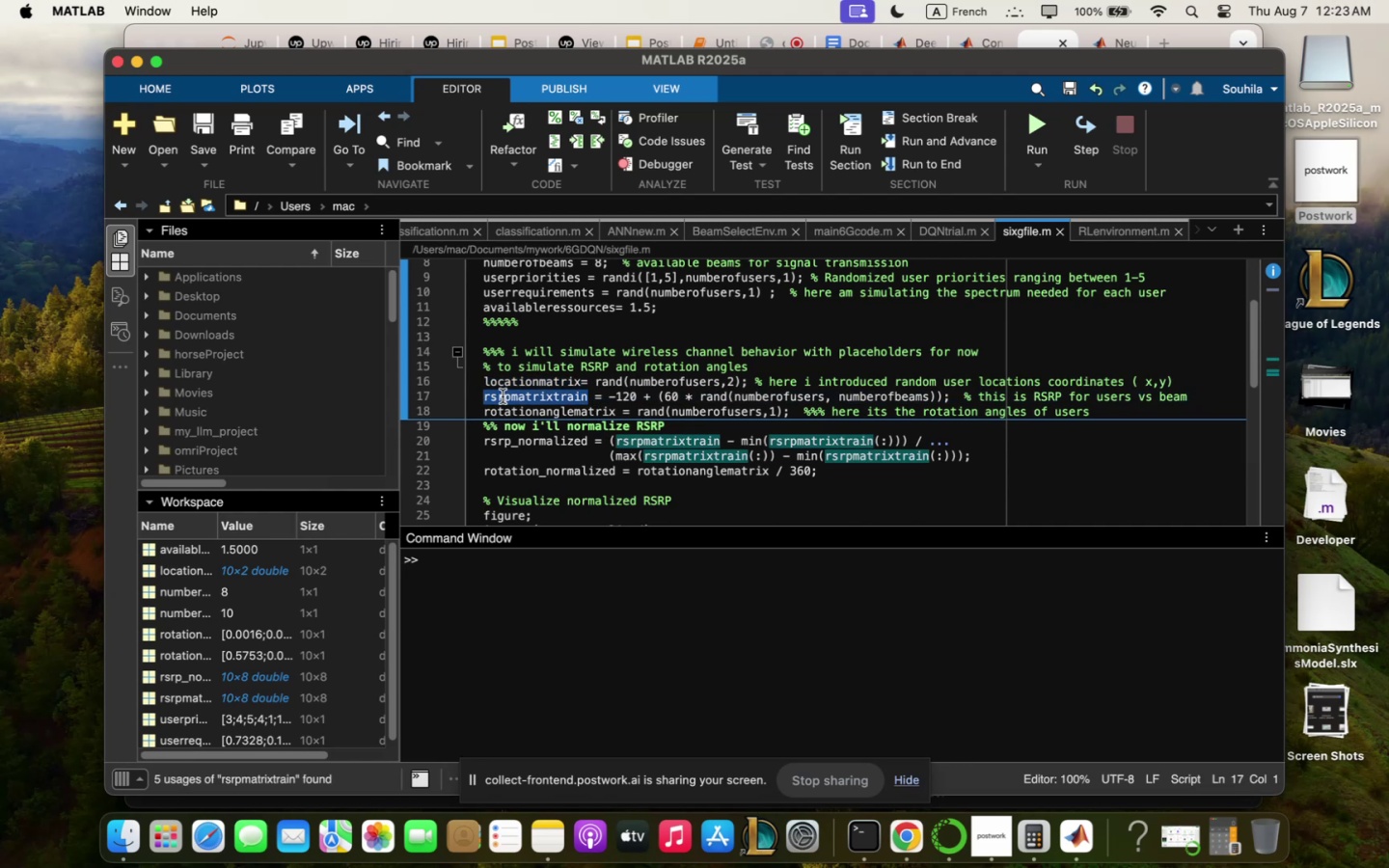 
left_click([561, 514])
 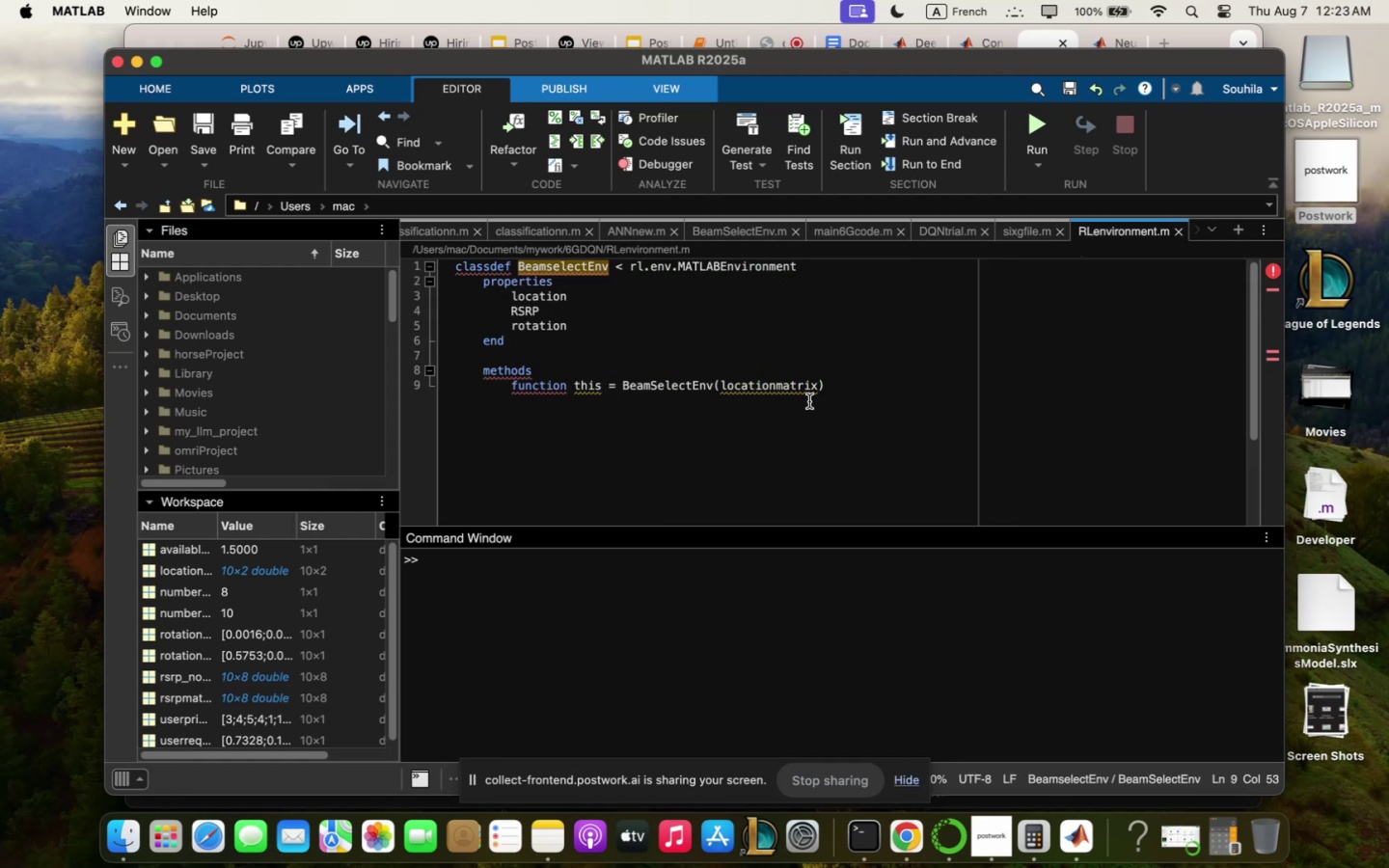 
left_click([818, 388])
 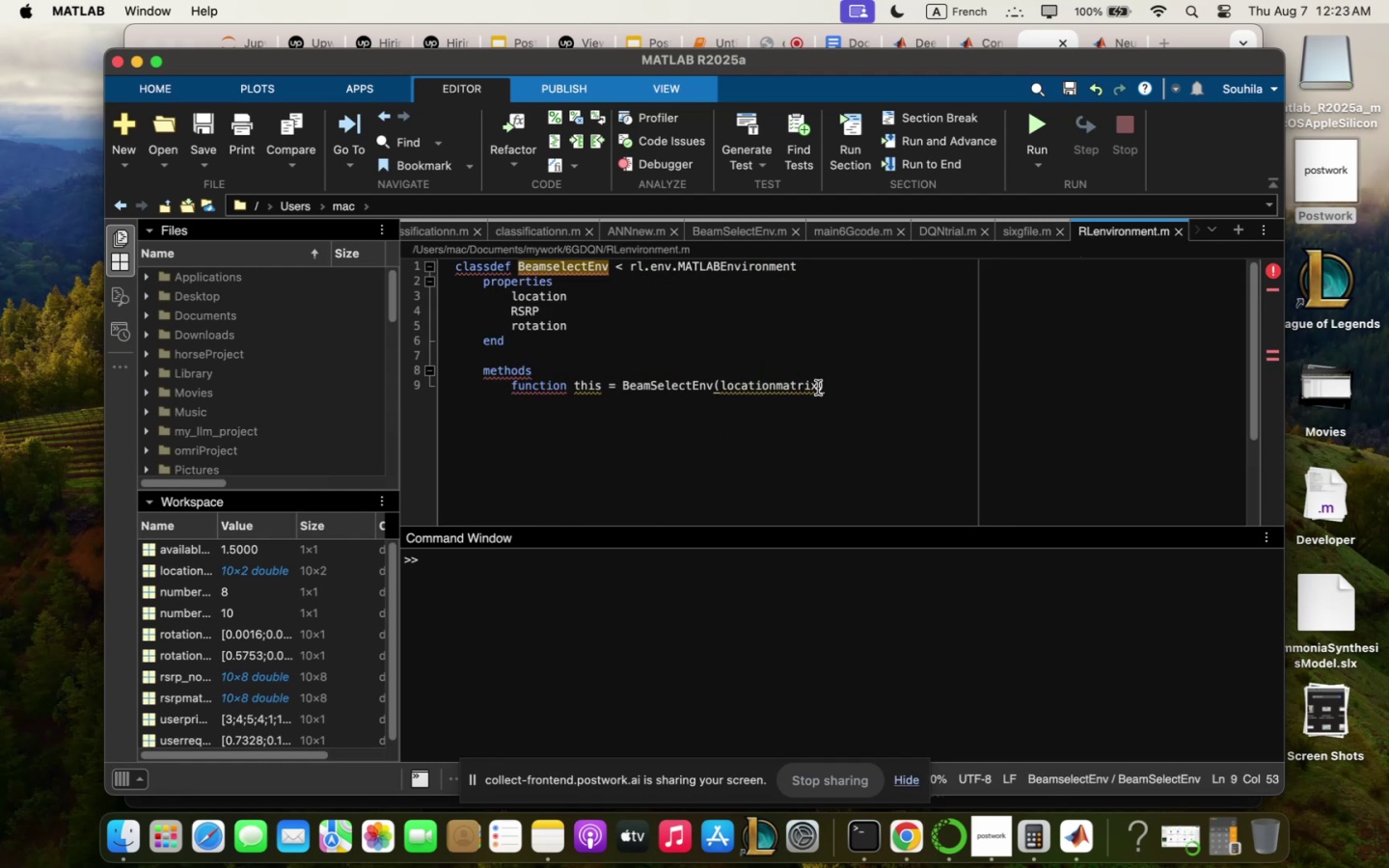 
key(M)
 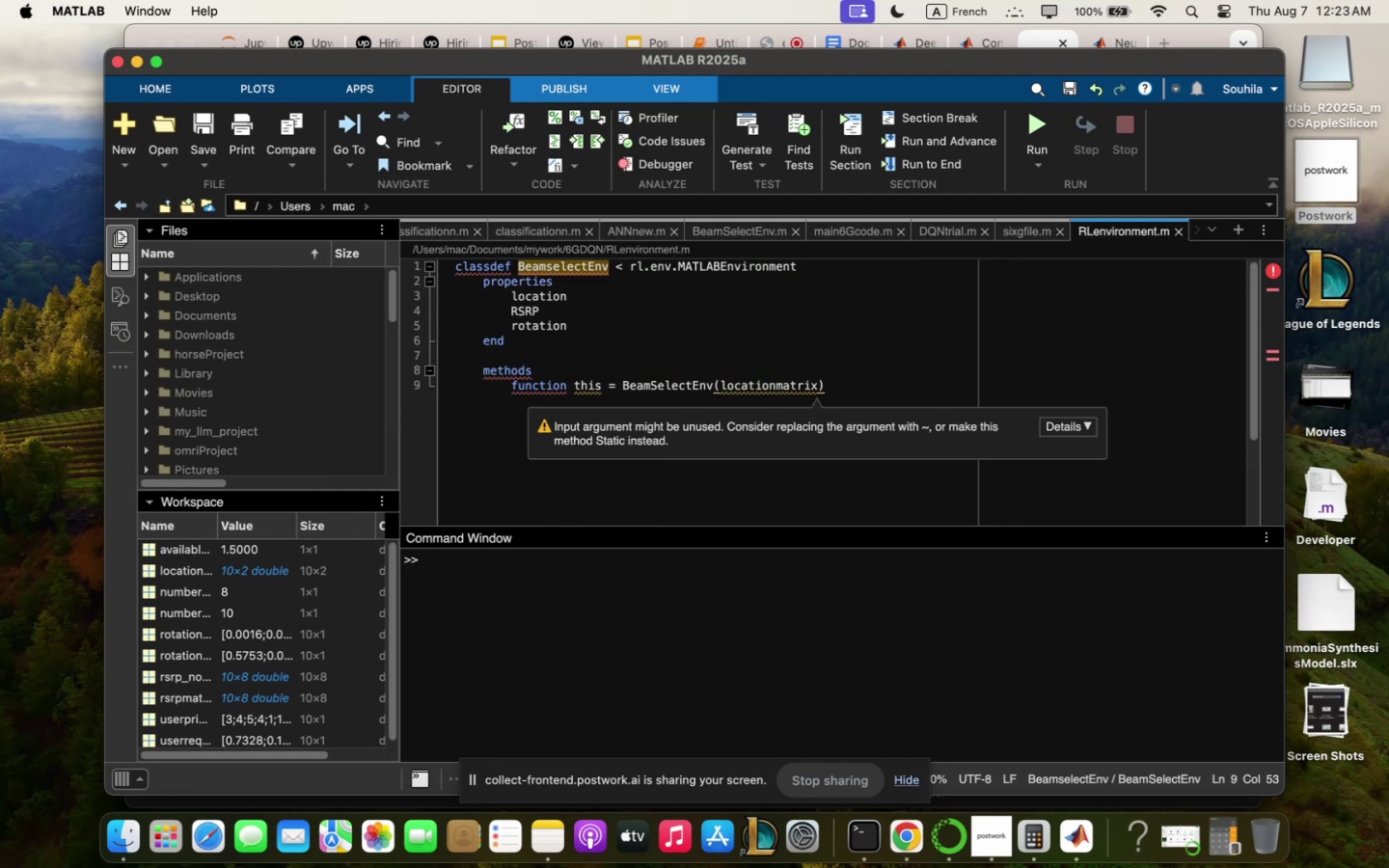 
key(Meta+CommandLeft)
 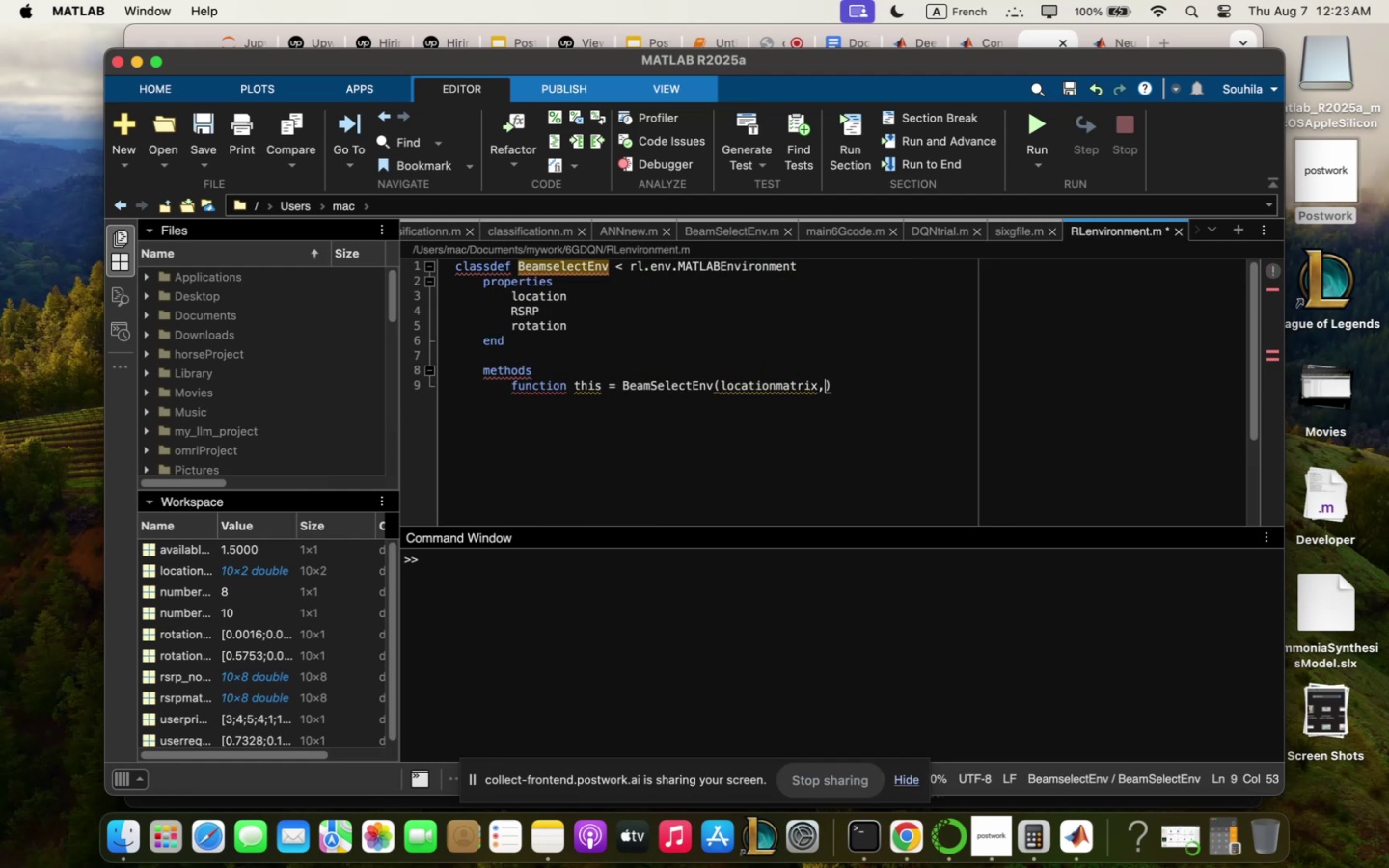 
key(Meta+V)
 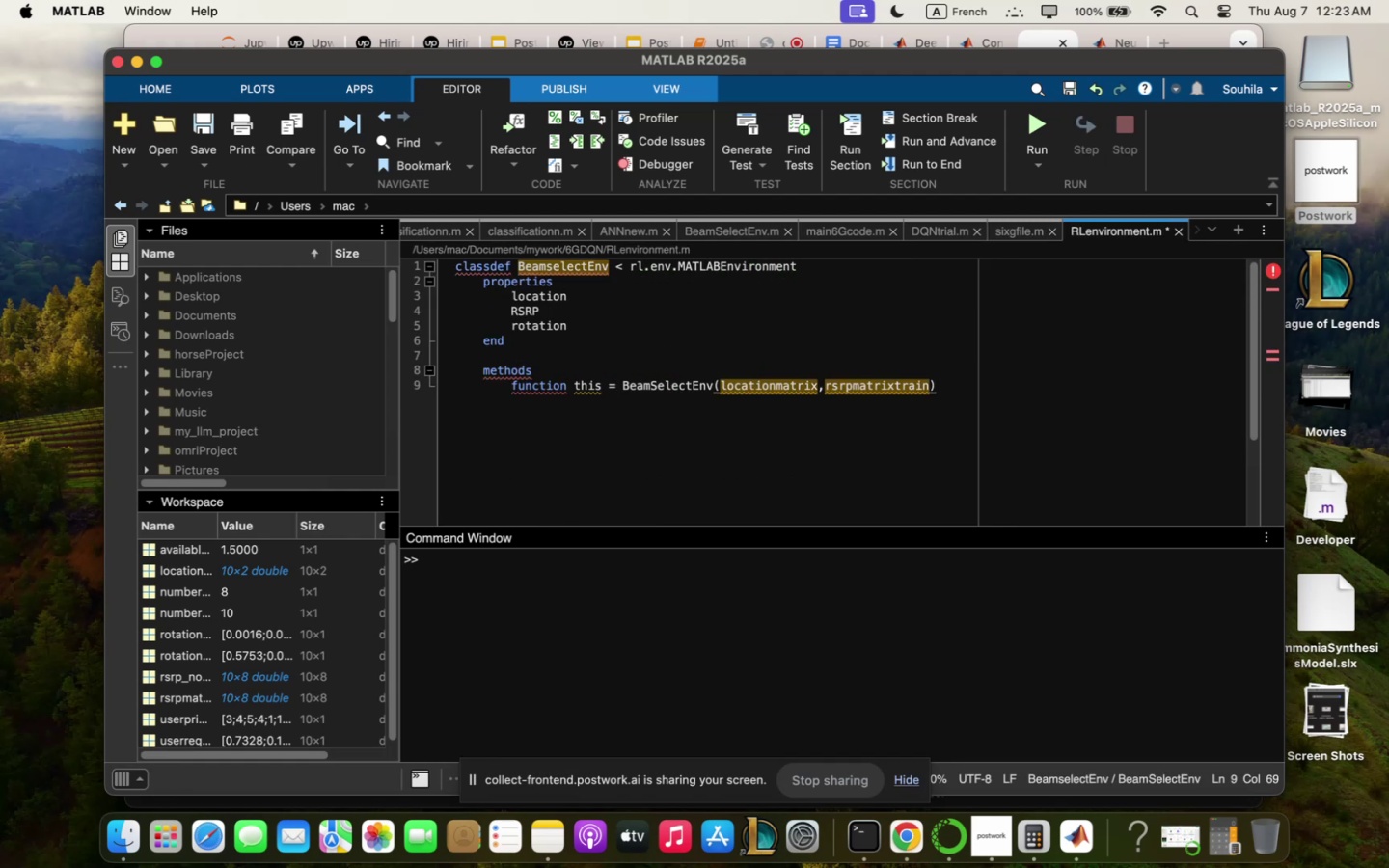 
key(M)
 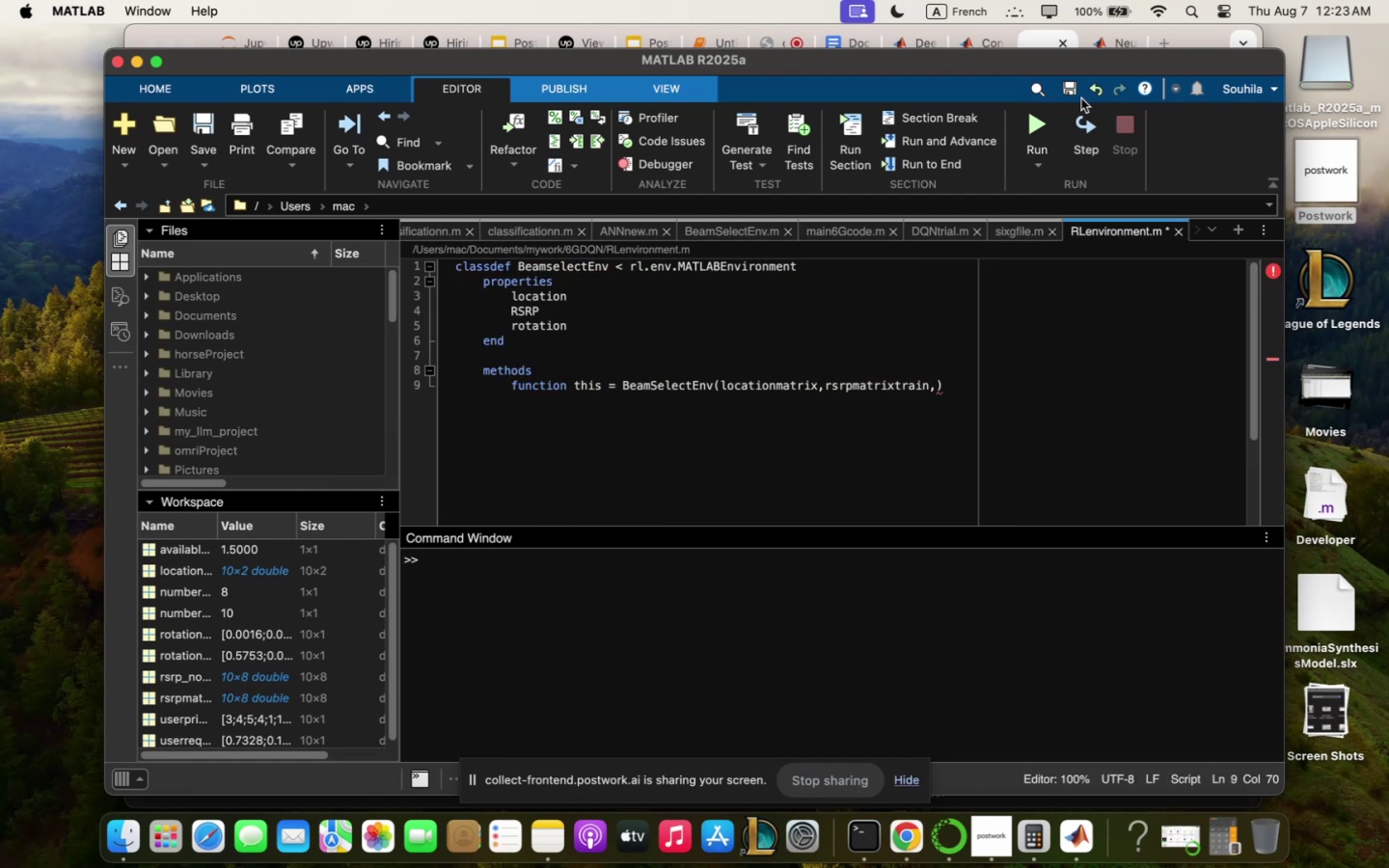 
wait(5.05)
 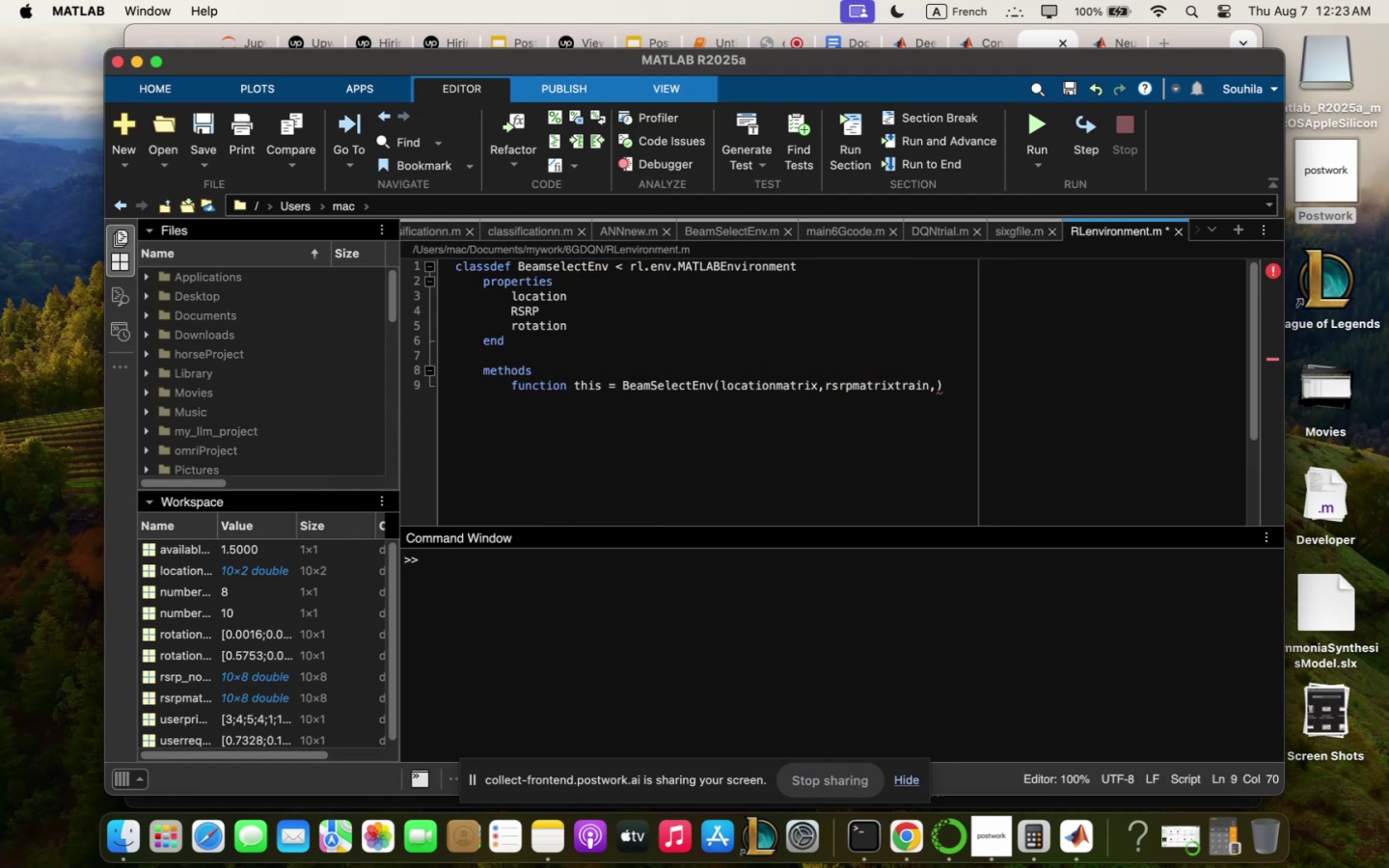 
left_click([1007, 240])
 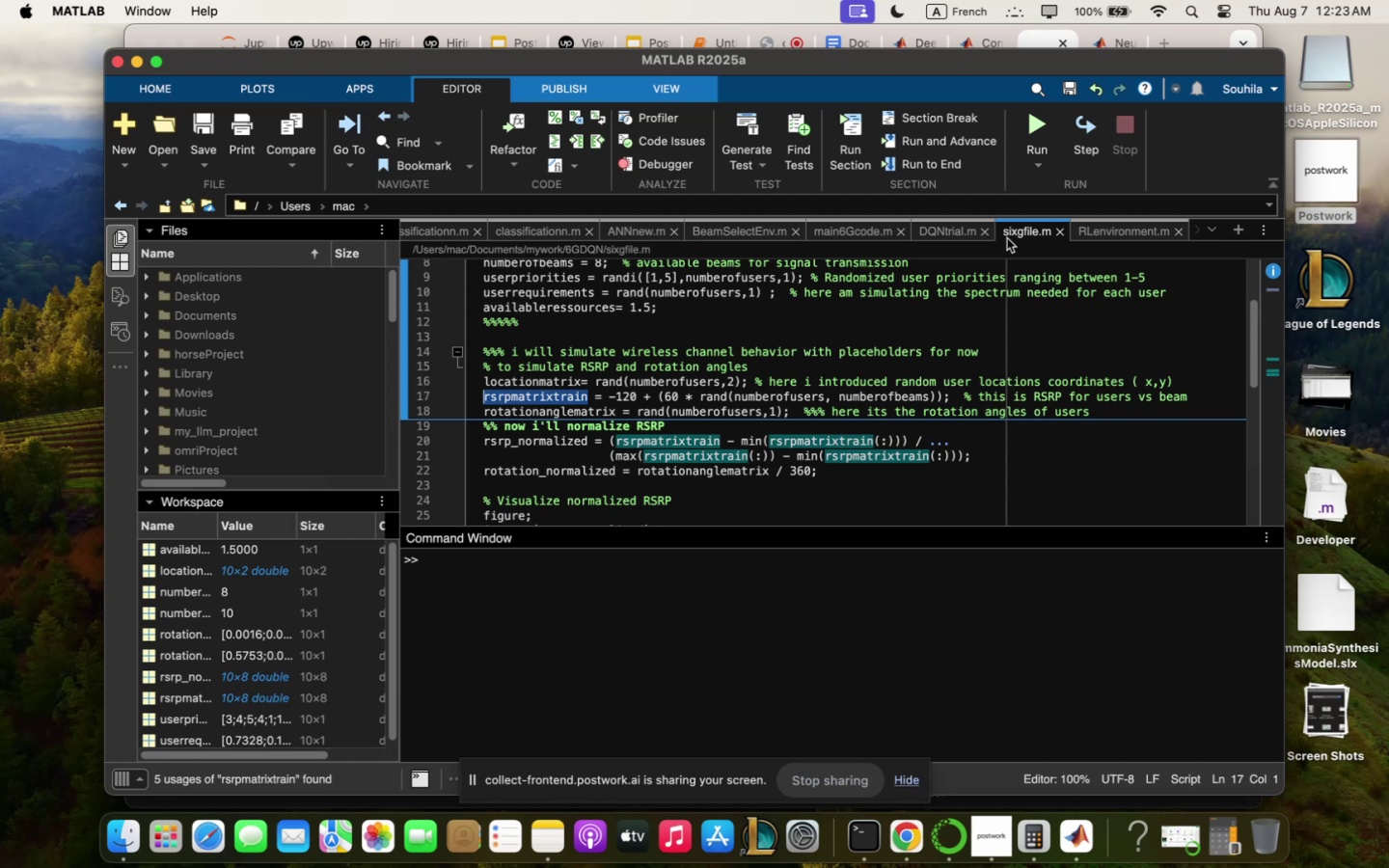 
scroll: coordinate [959, 475], scroll_direction: down, amount: 1.0
 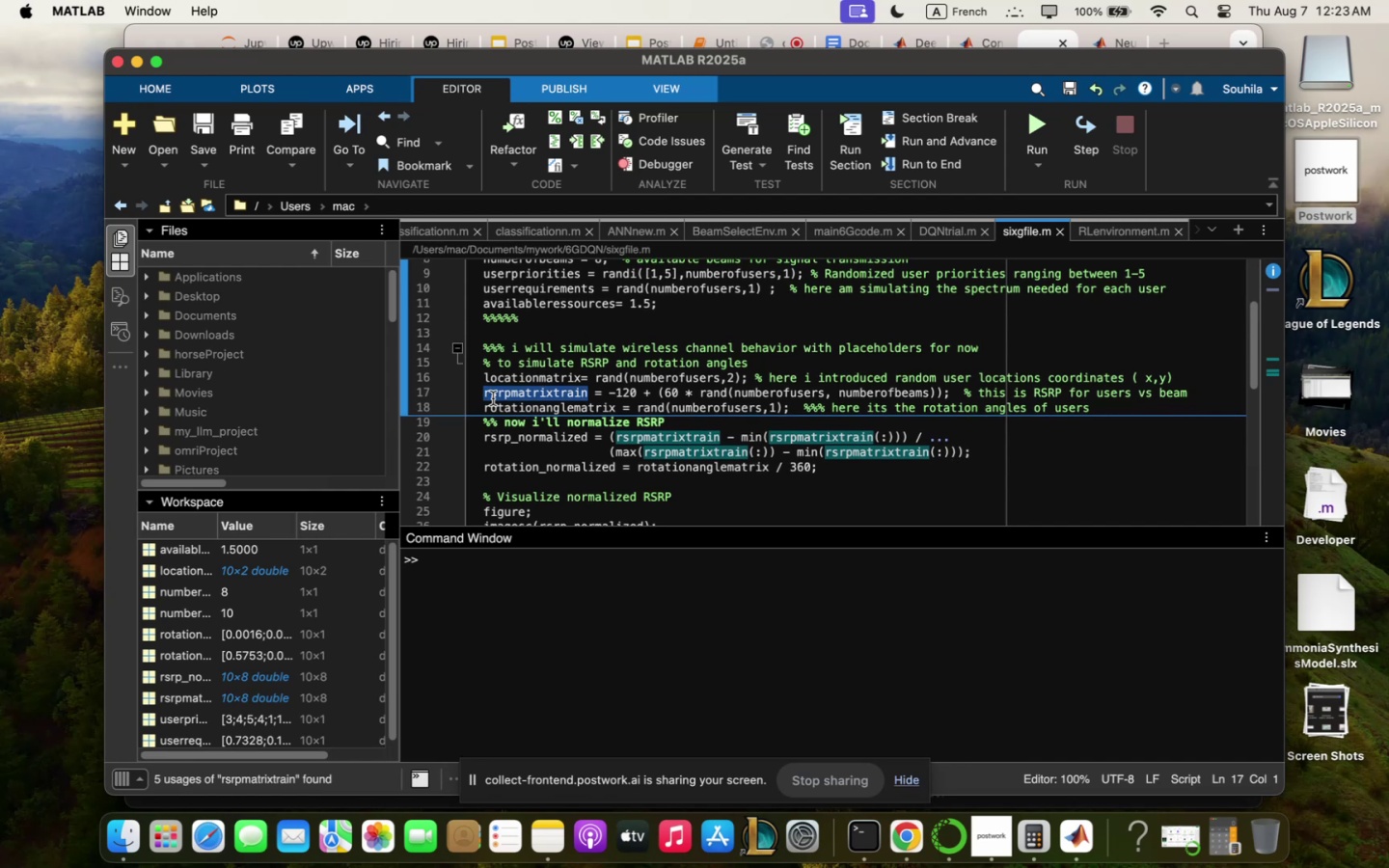 
left_click_drag(start_coordinate=[484, 406], to_coordinate=[623, 412])
 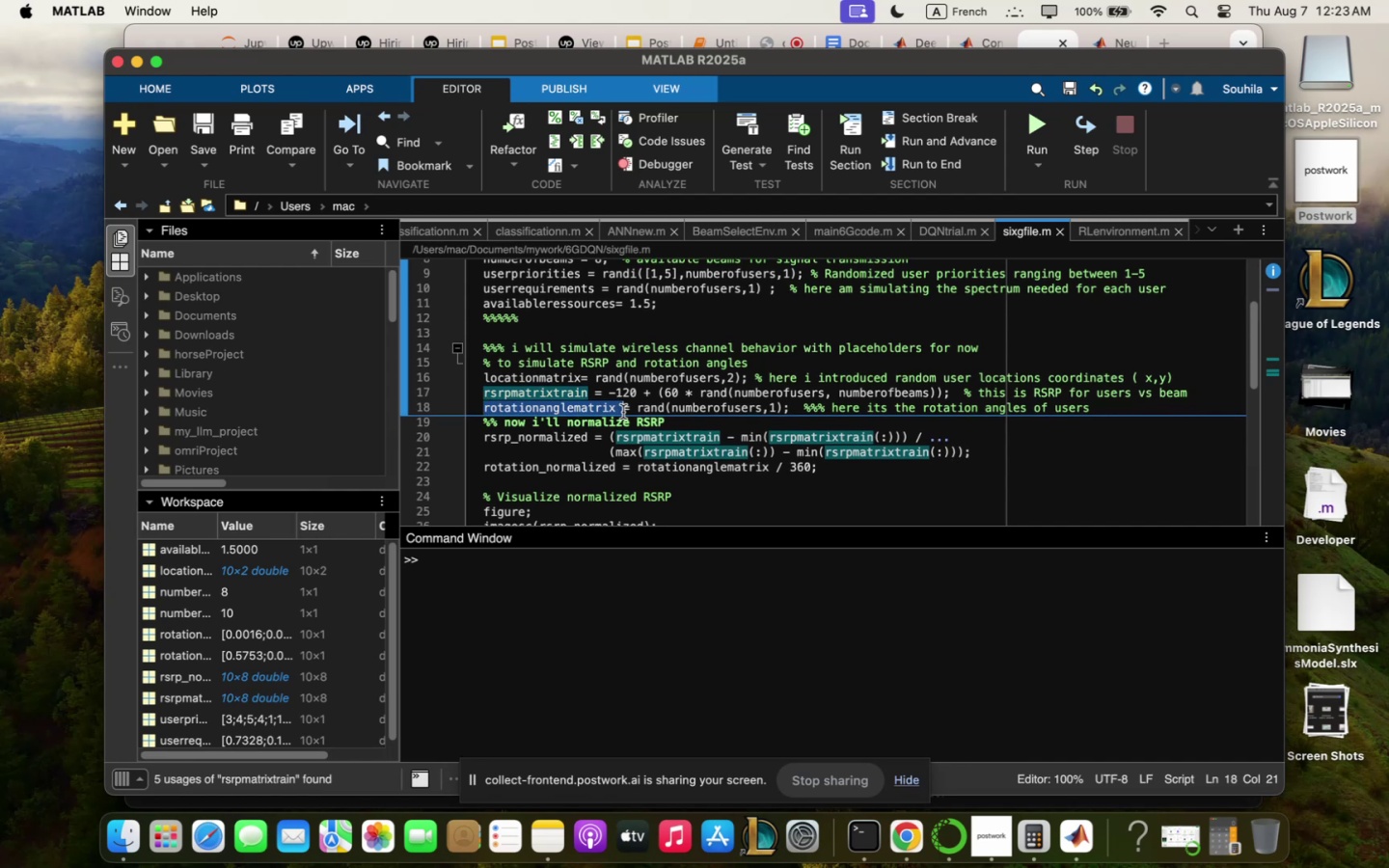 
key(Meta+C)
 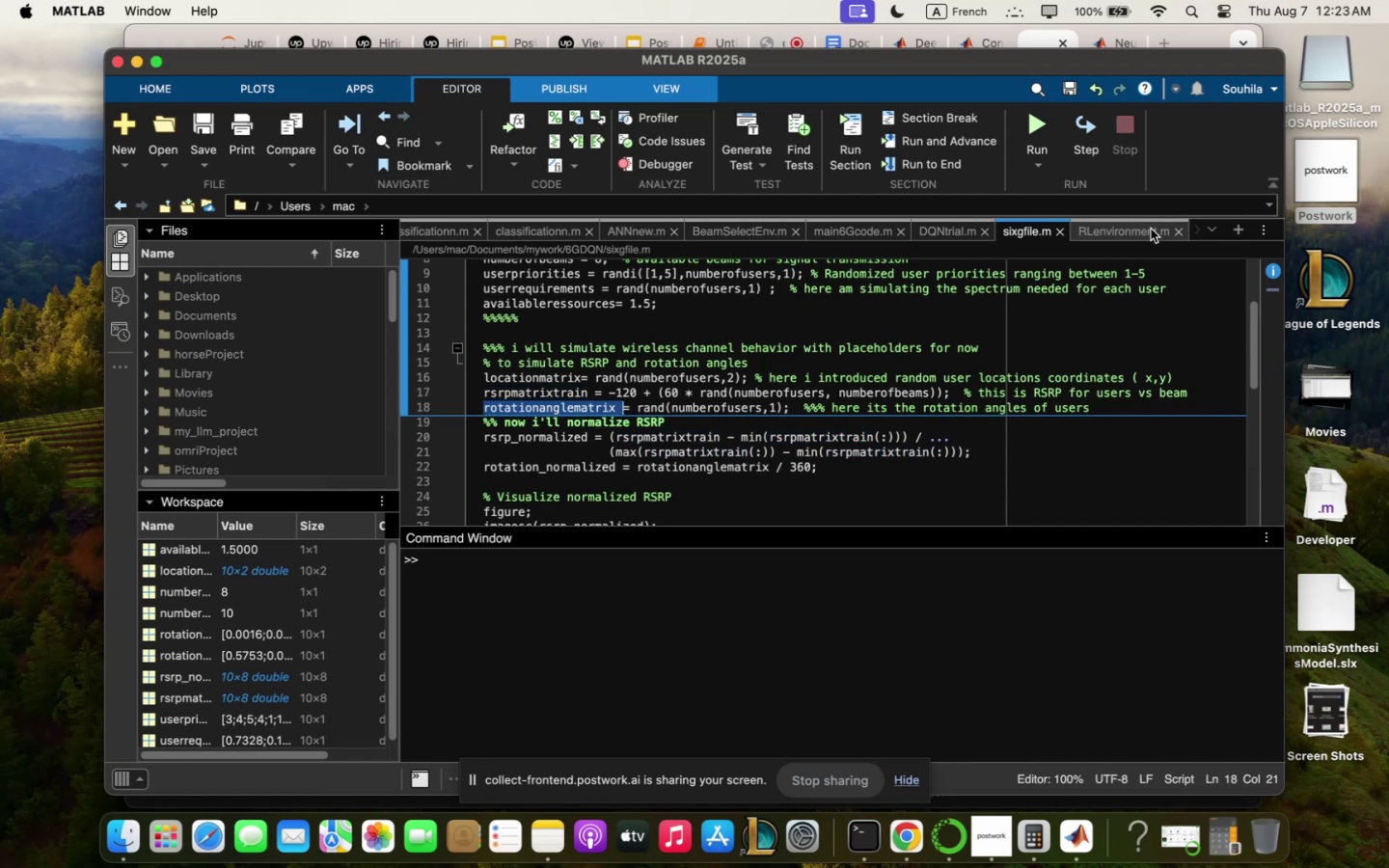 
left_click([1123, 233])
 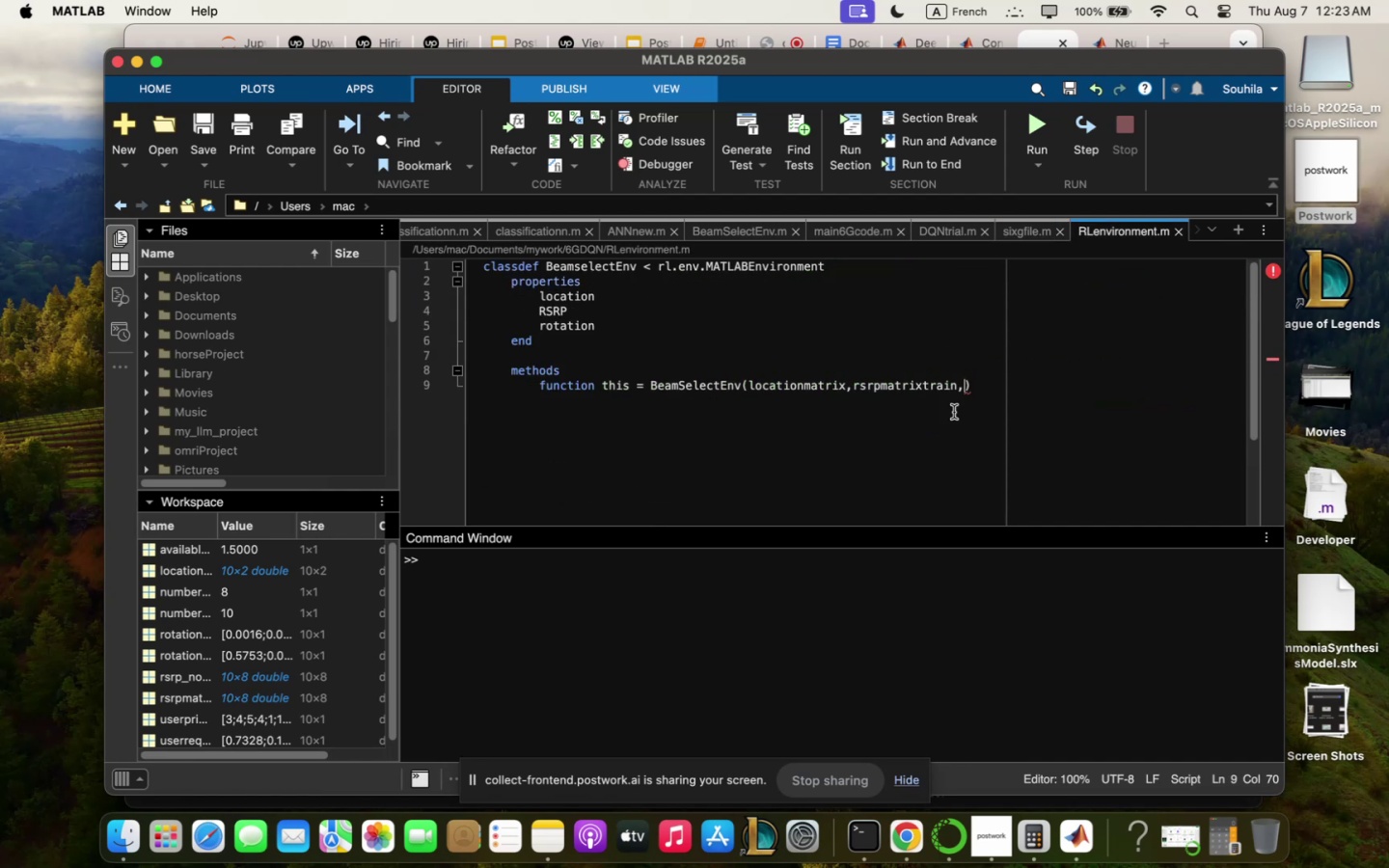 
key(Meta+V)
 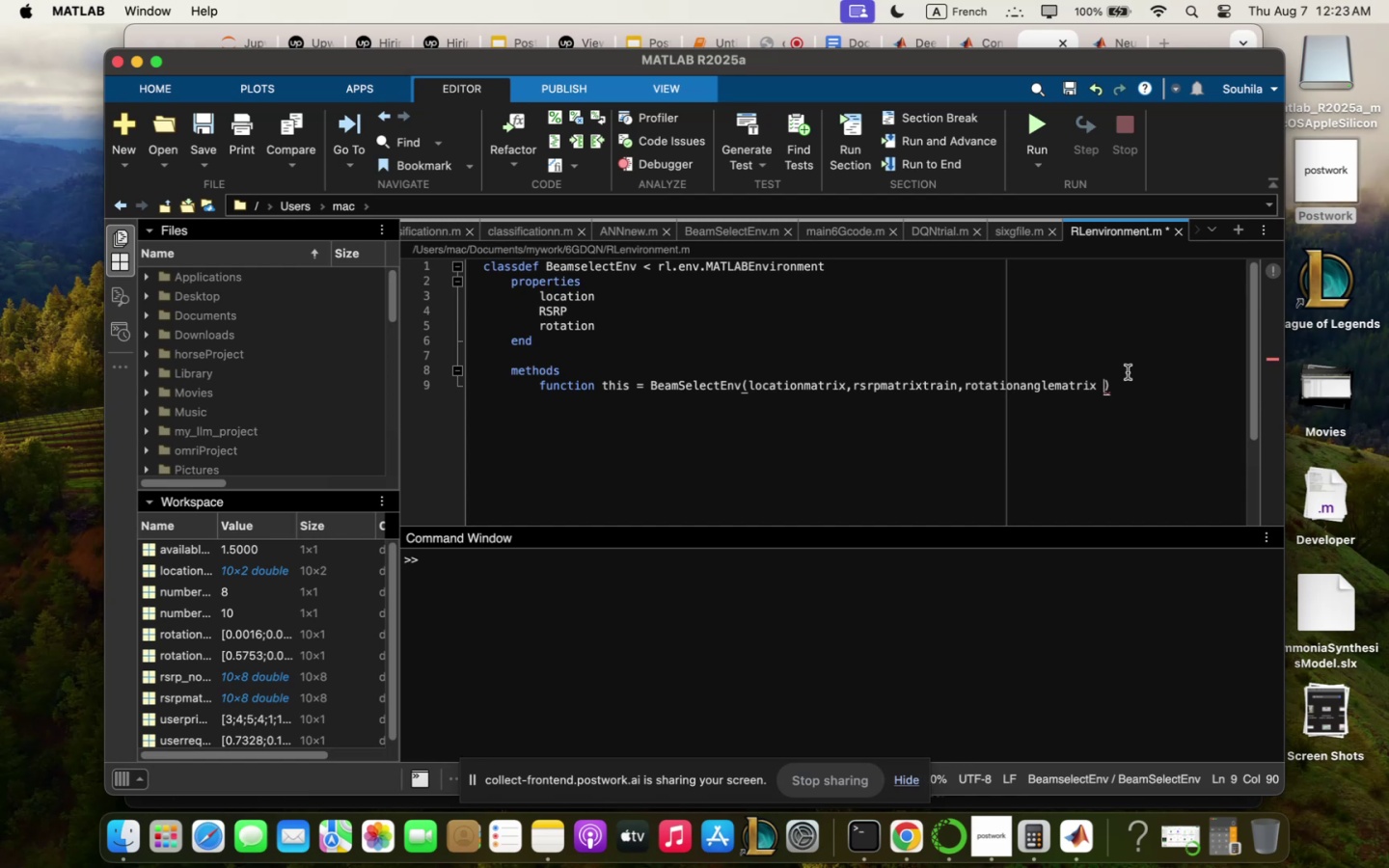 
left_click([1127, 376])
 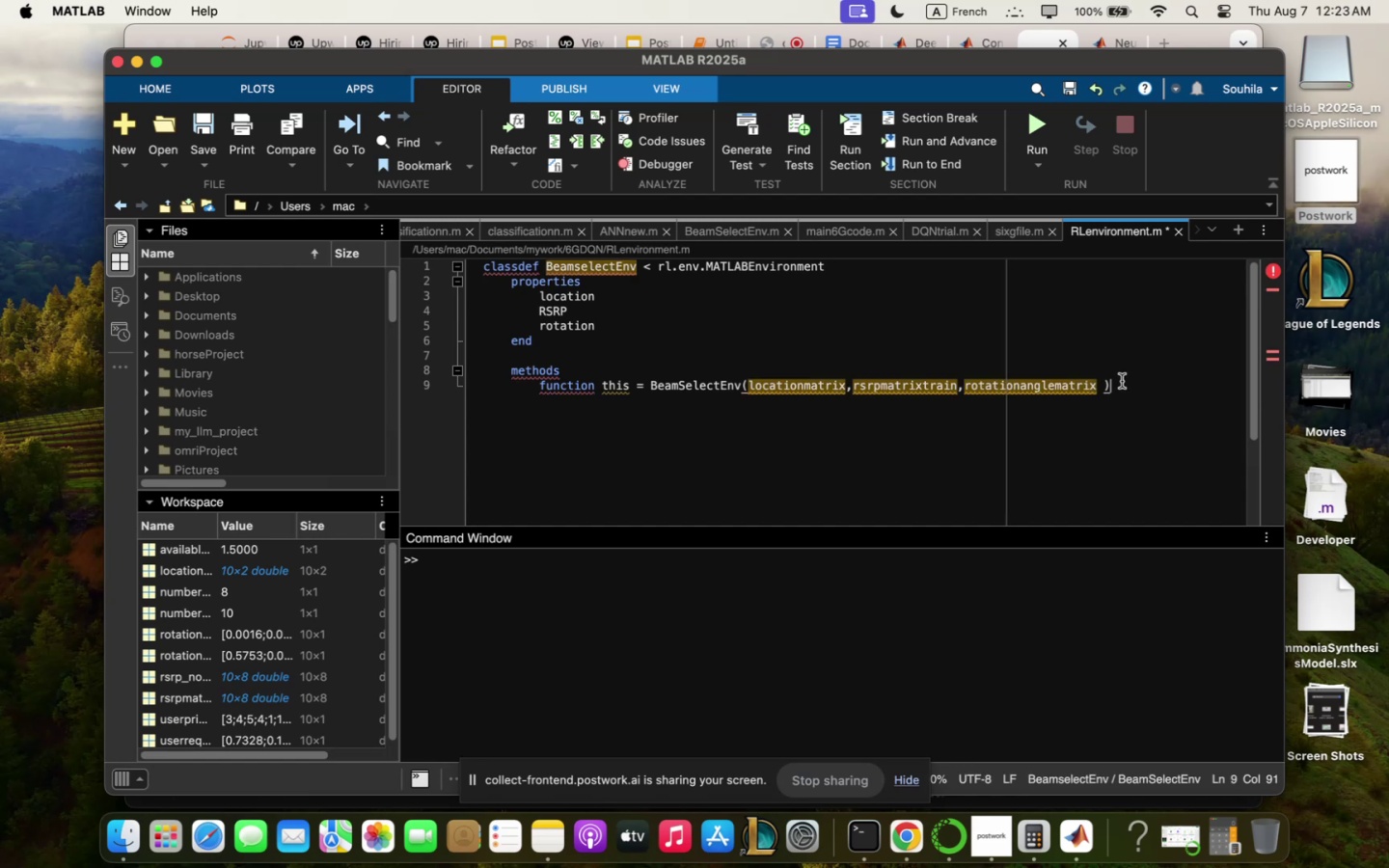 
key(Comma)
 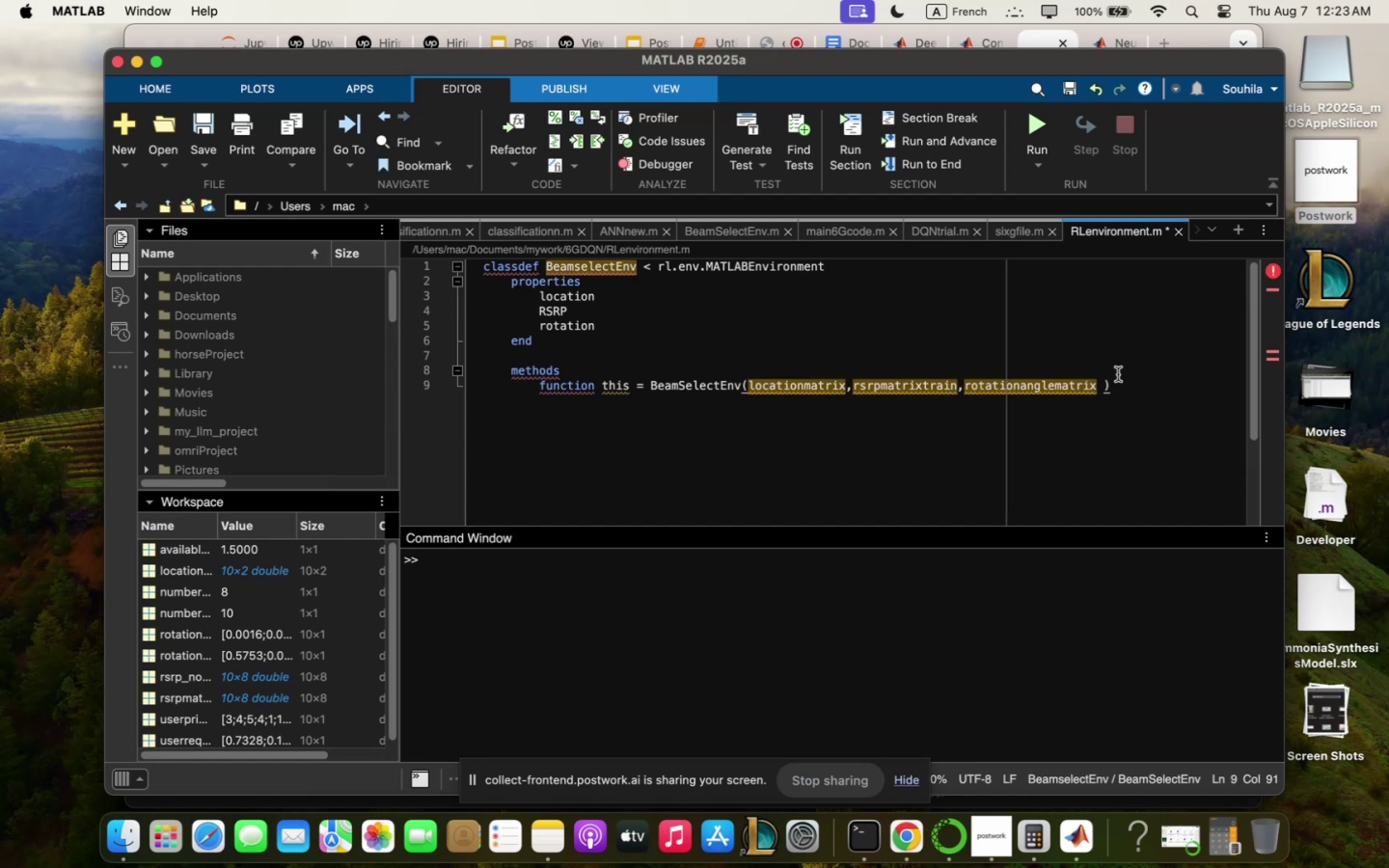 
key(Space)
 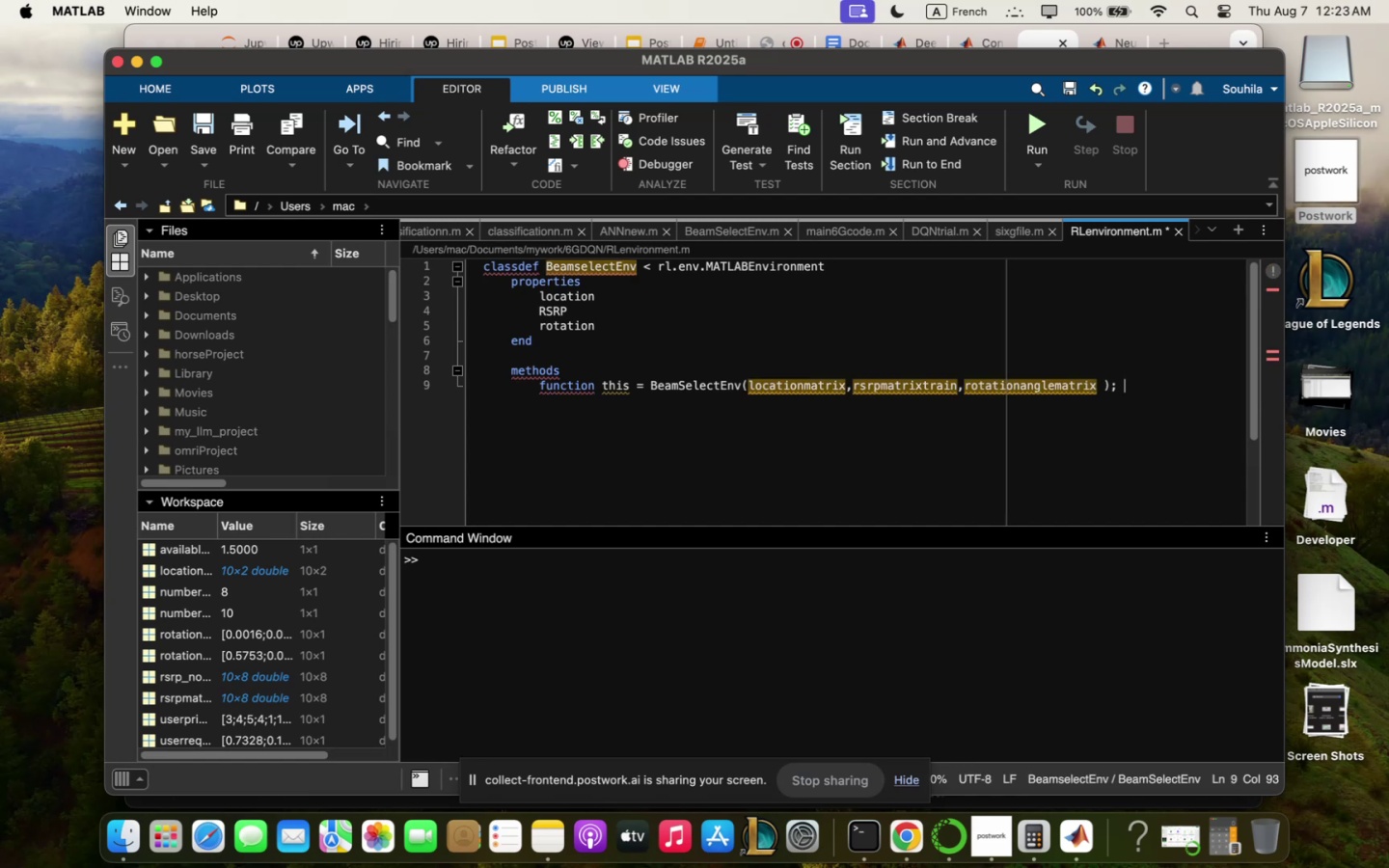 
key(Enter)
 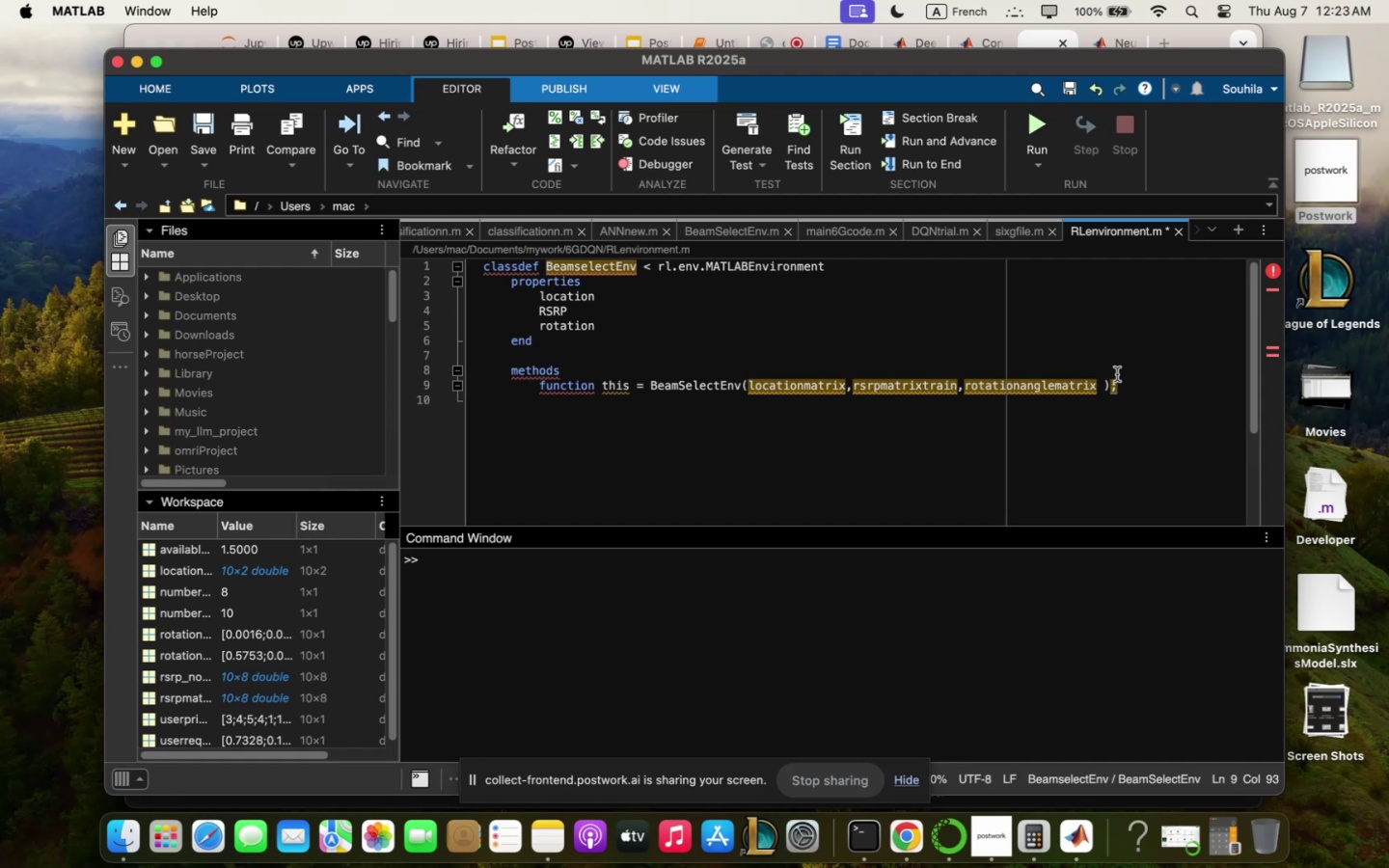 
wait(33.83)
 